 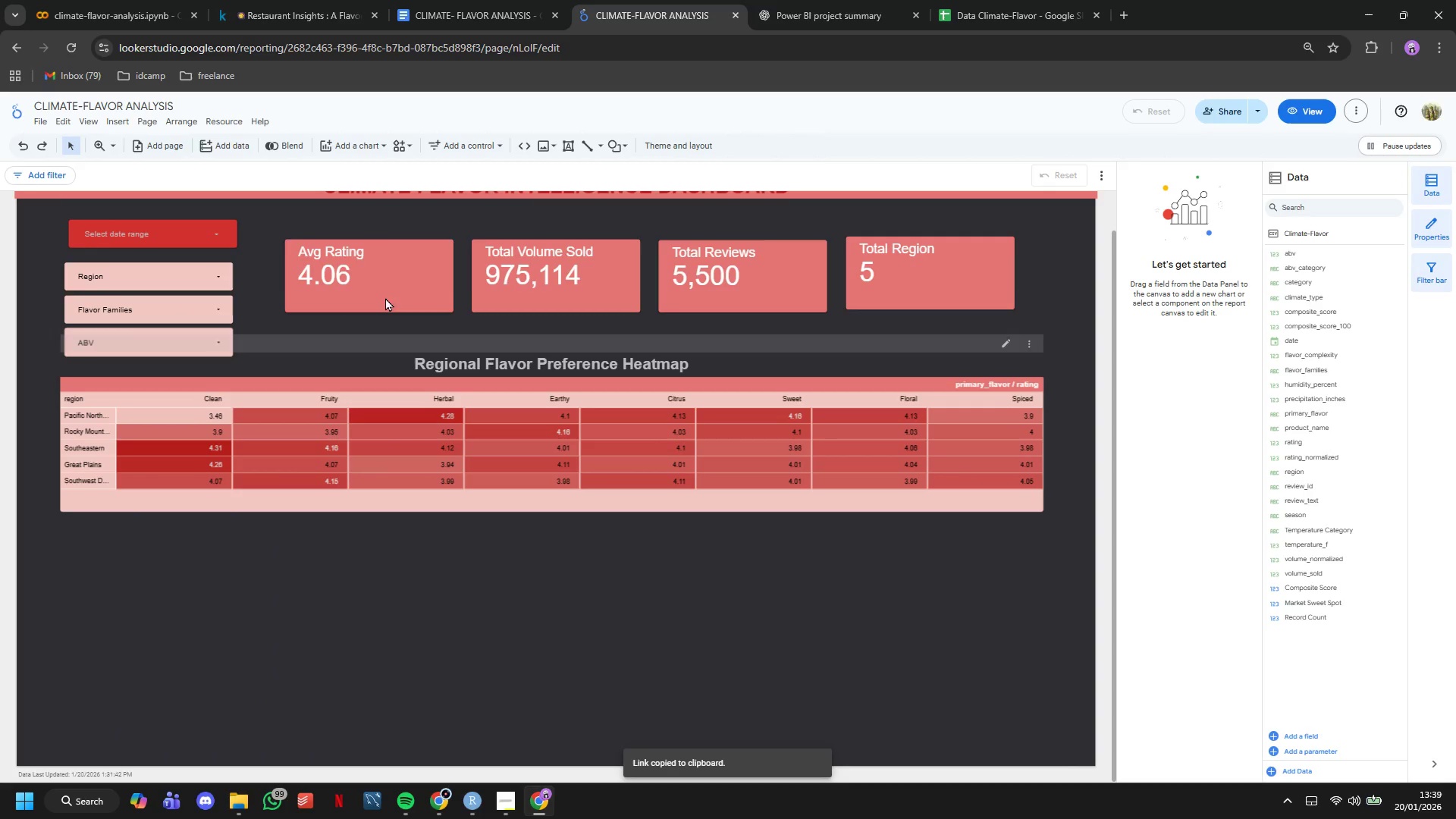 
left_click([152, 119])
 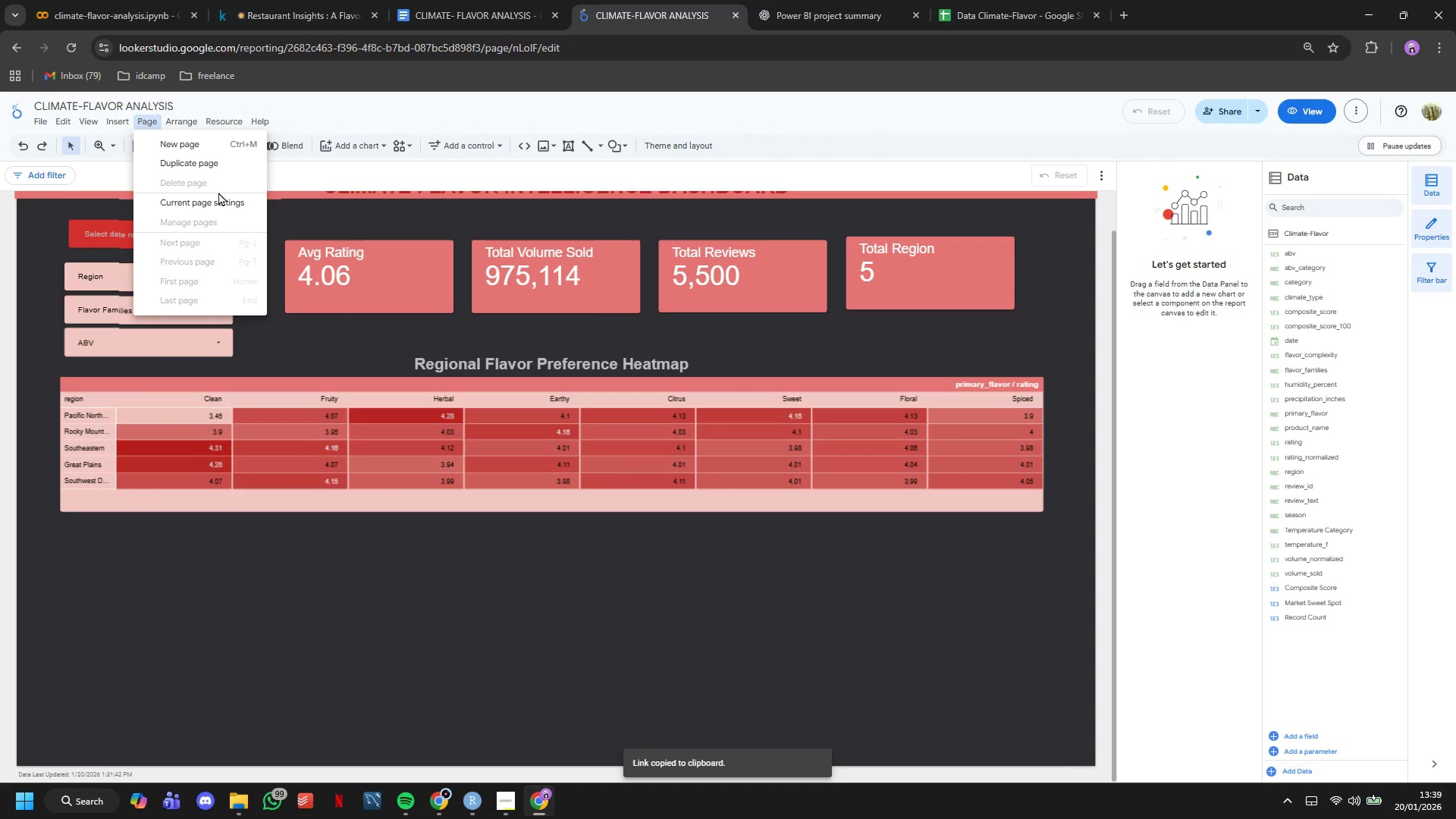 
left_click([218, 199])
 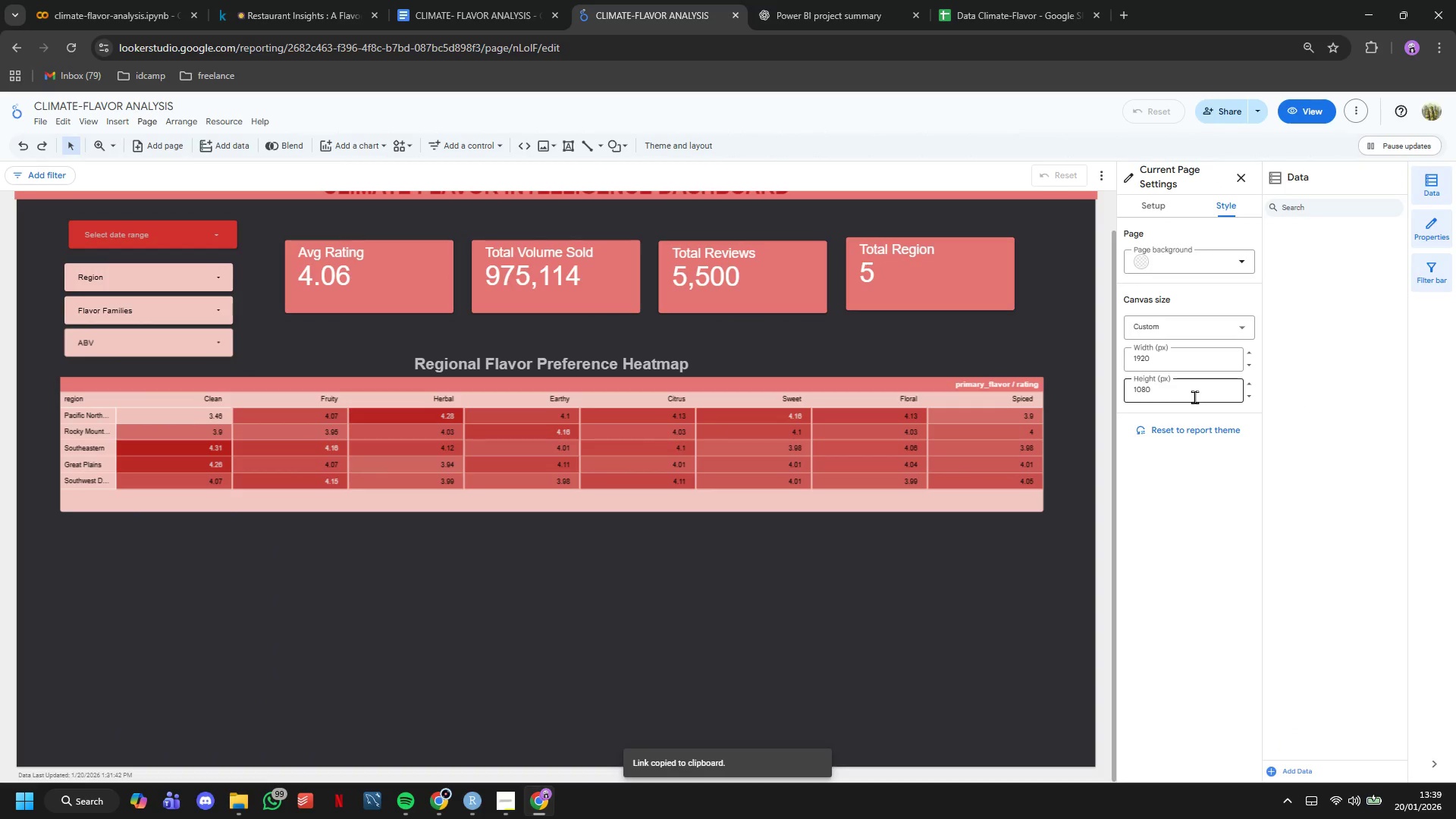 
left_click([1195, 397])
 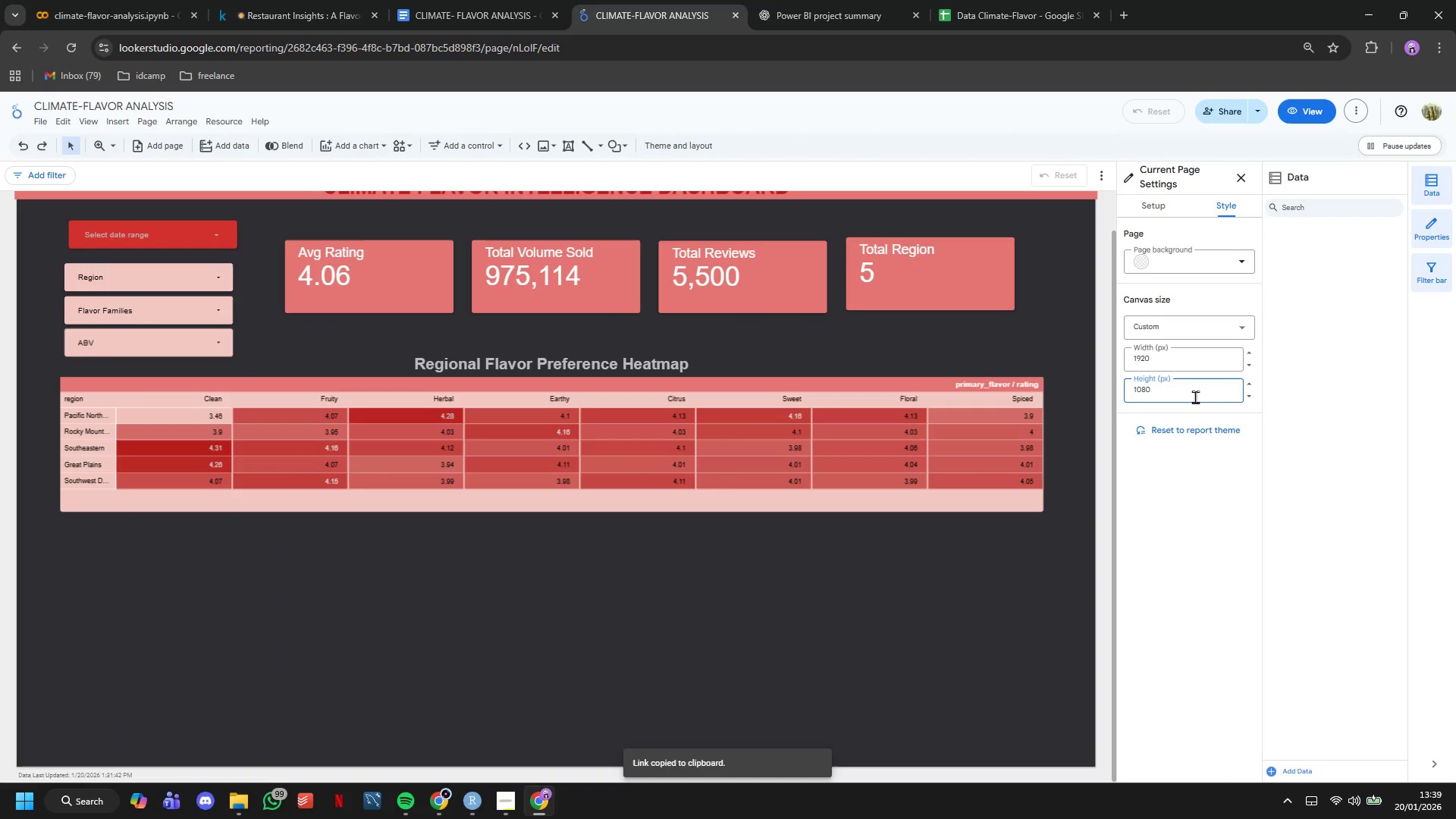 
key(Backspace)
key(Backspace)
key(Backspace)
type(500)
 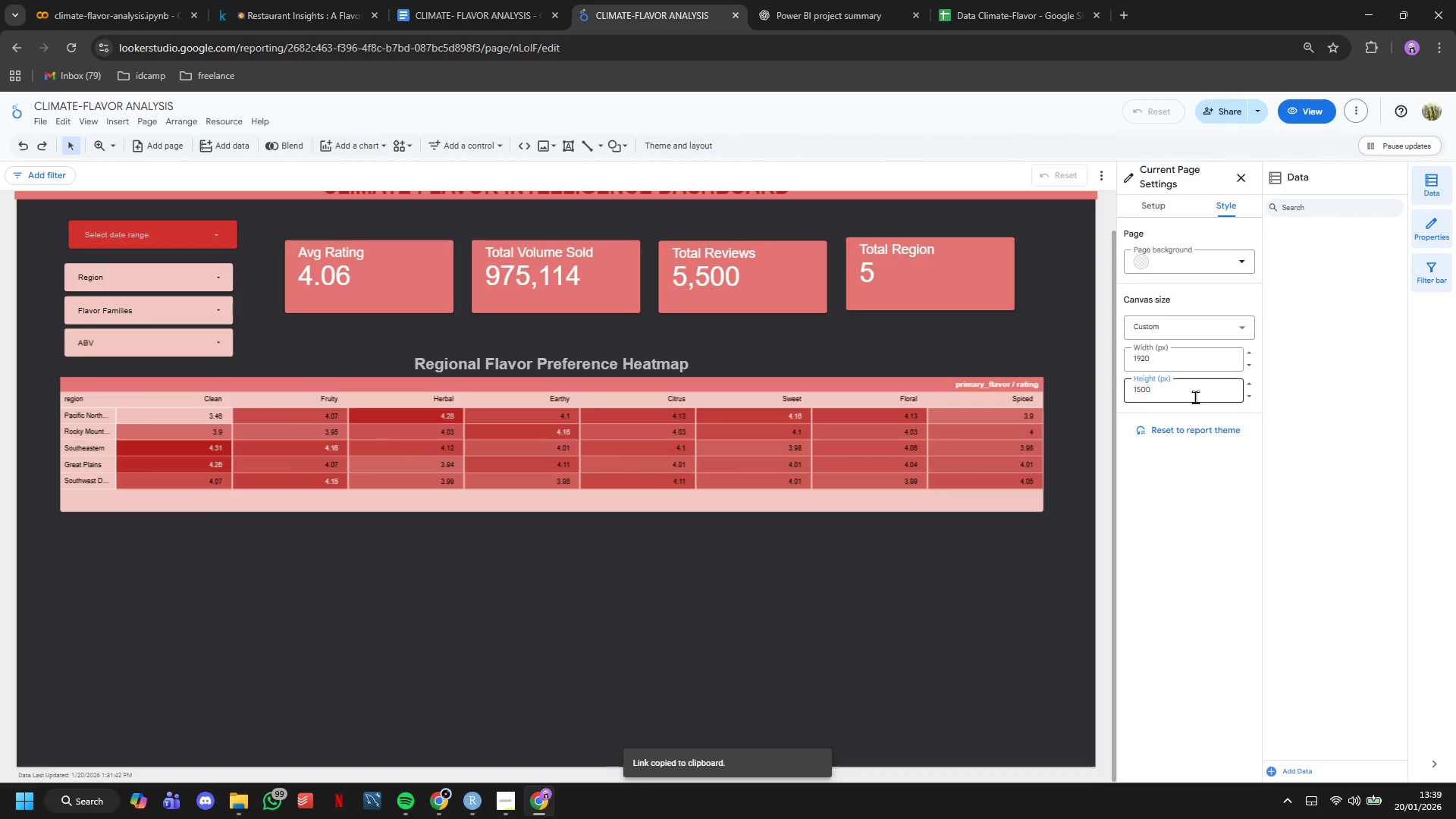 
key(Enter)
 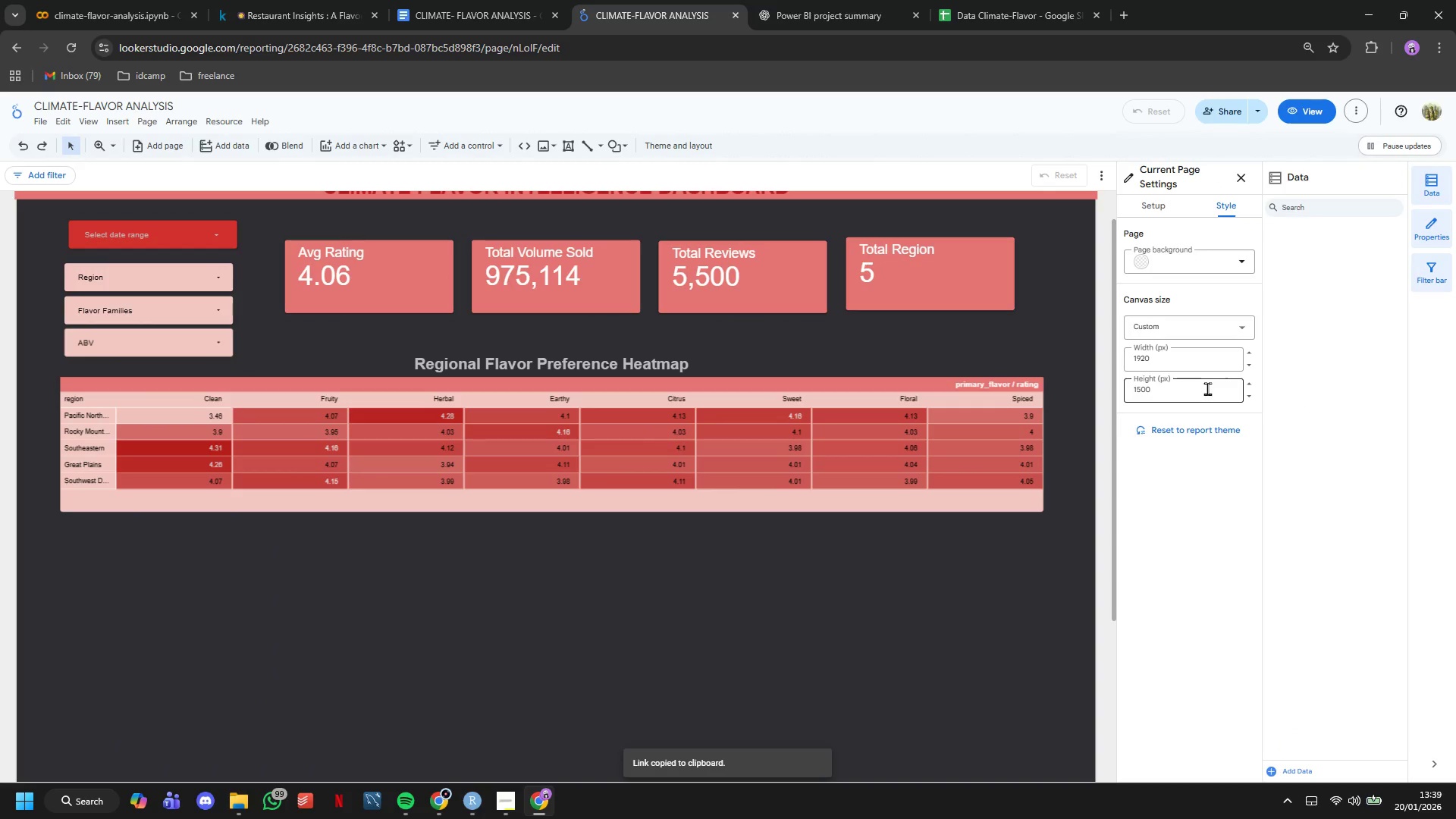 
scroll: coordinate [980, 601], scroll_direction: down, amount: 10.0
 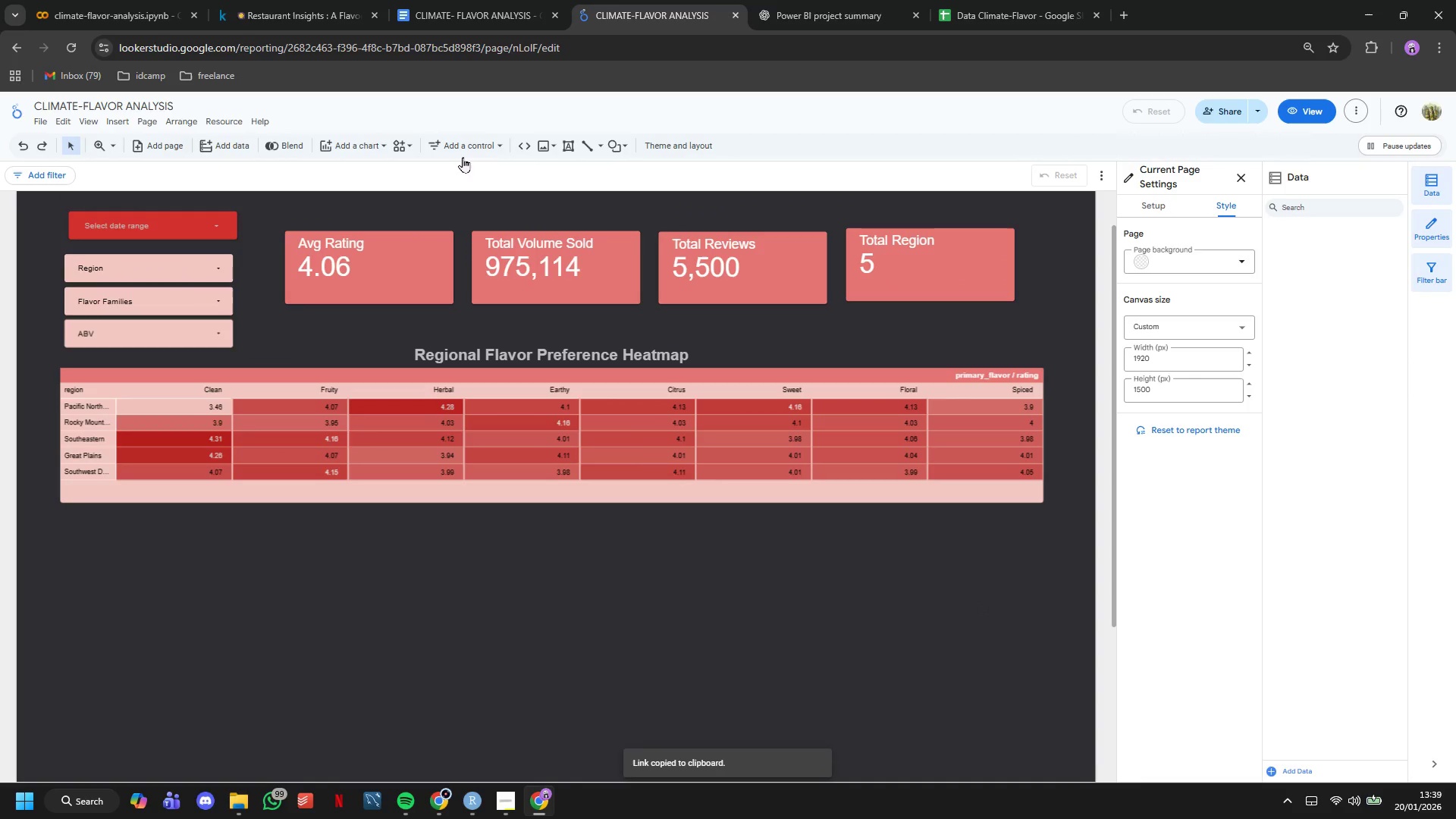 
left_click([465, 146])
 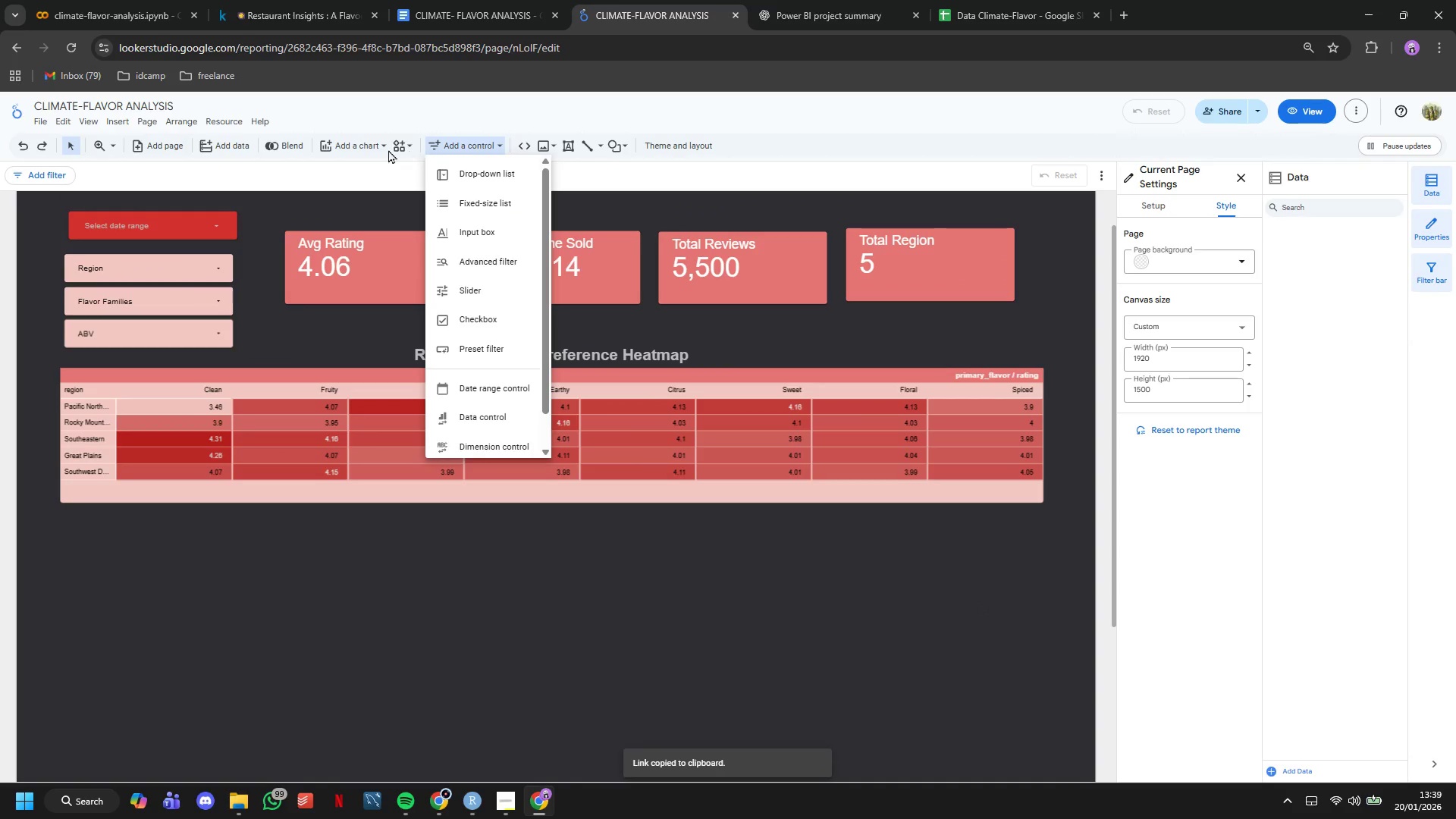 
left_click_drag(start_coordinate=[353, 149], to_coordinate=[360, 149])
 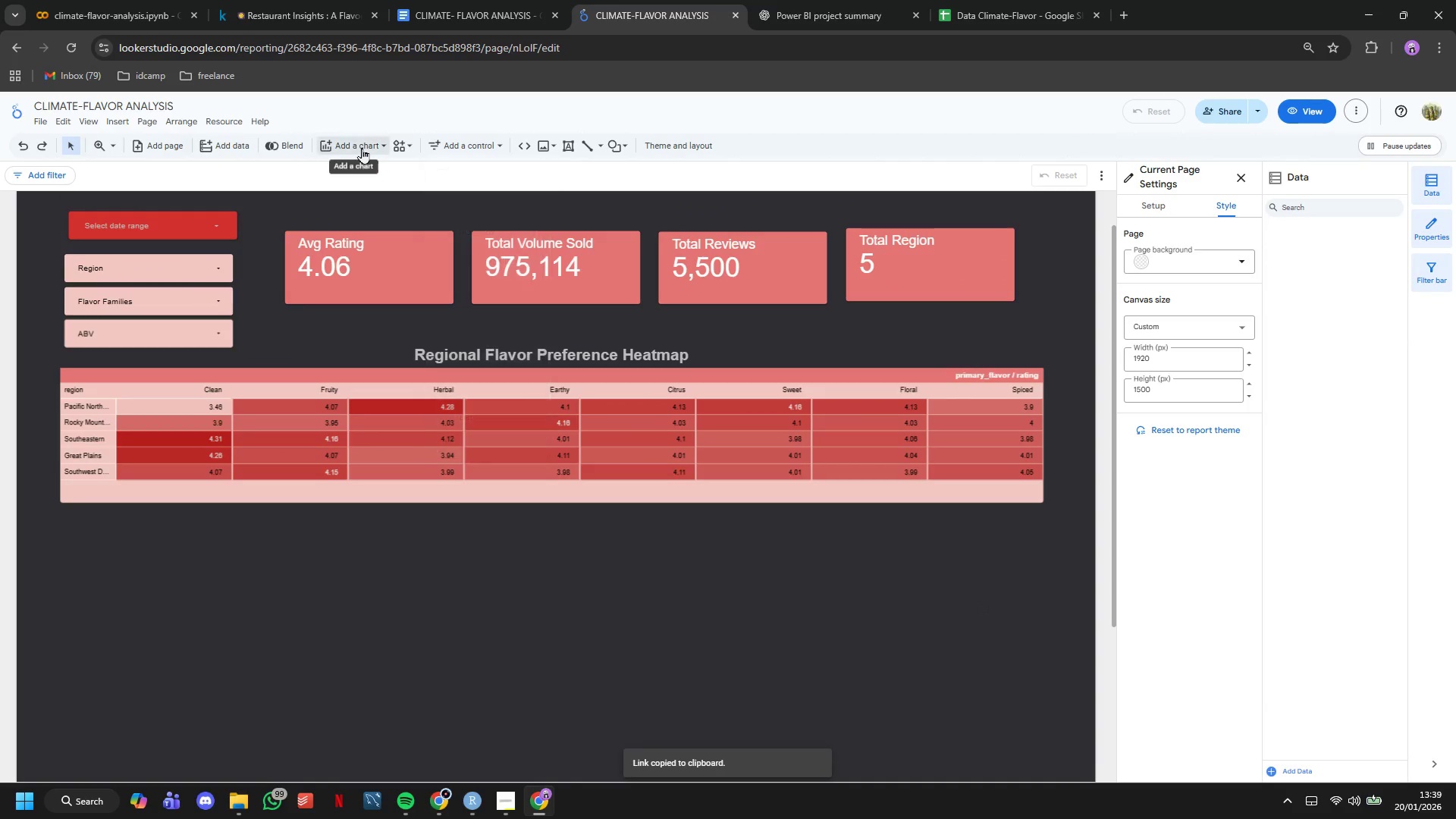 
left_click([362, 148])
 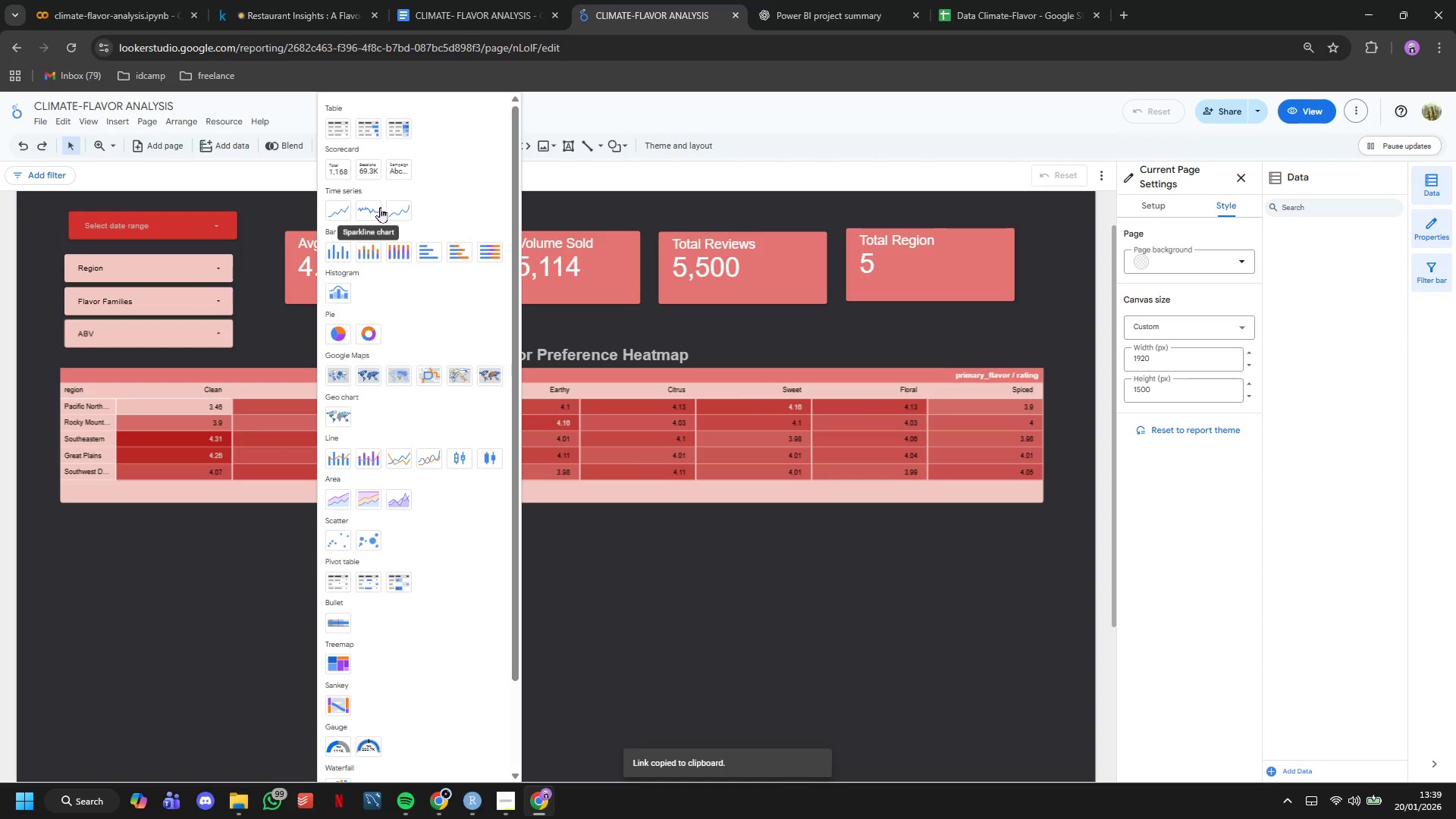 
mouse_move([409, 453])
 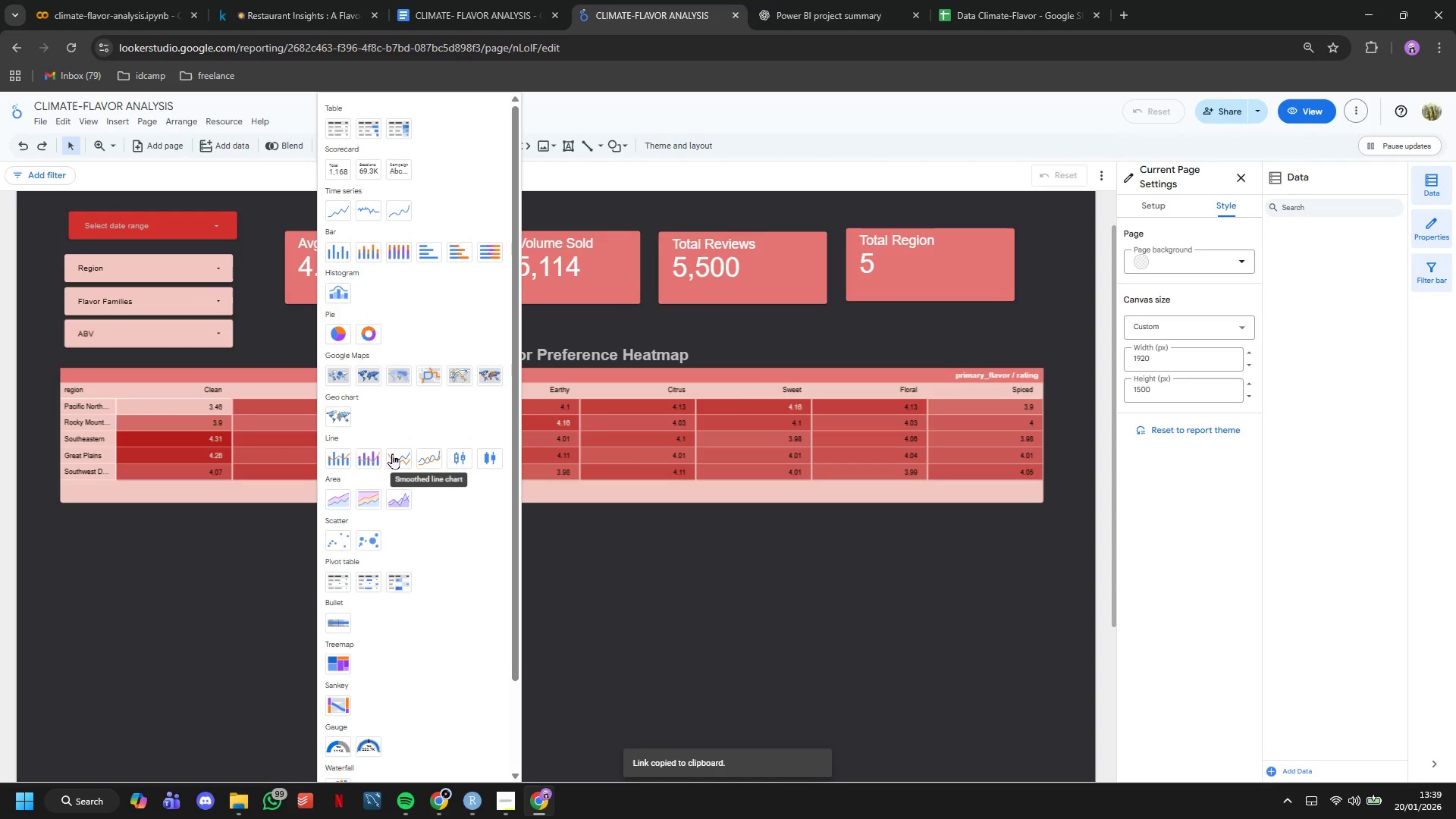 
left_click([391, 453])
 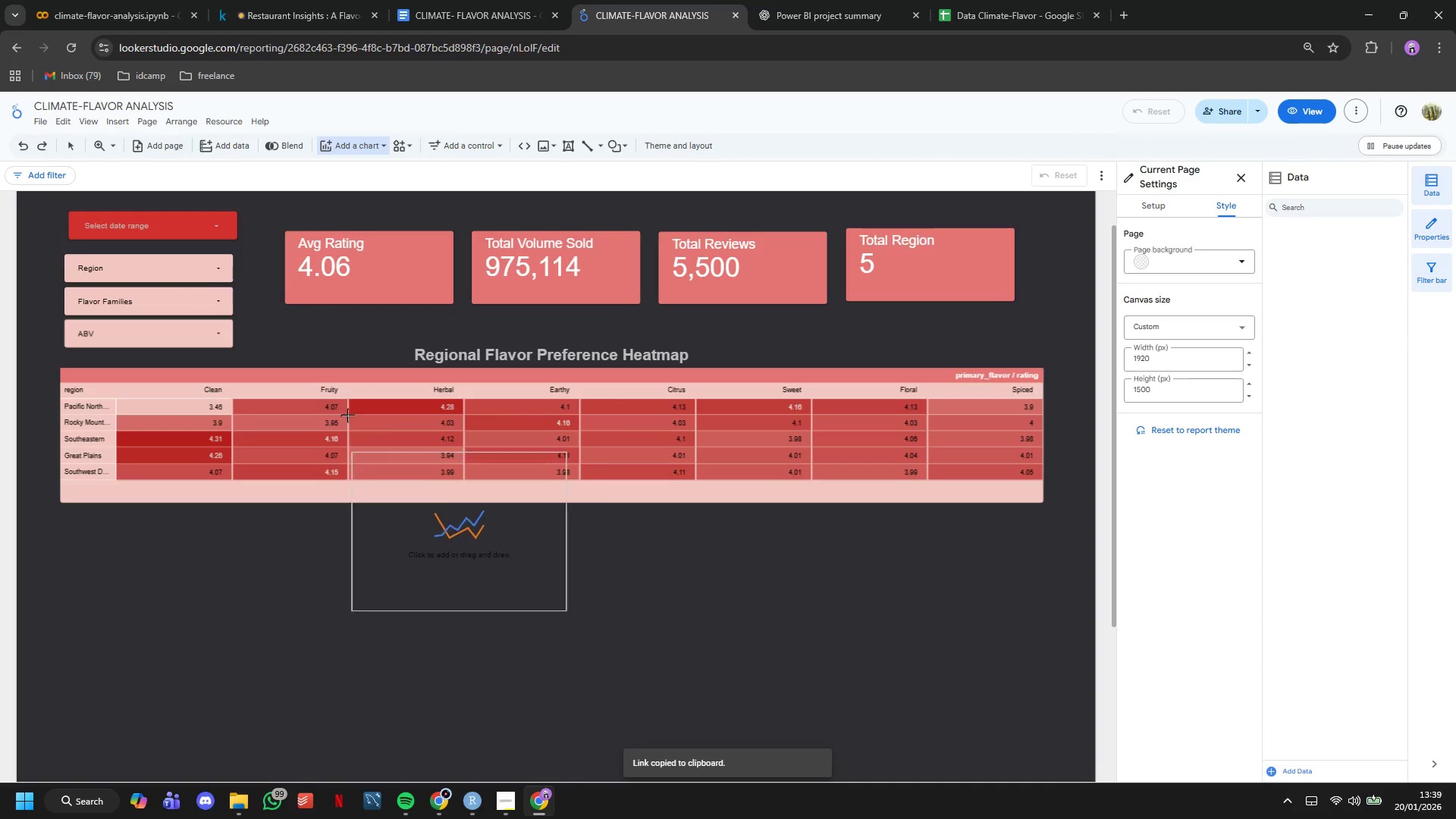 
scroll: coordinate [338, 334], scroll_direction: down, amount: 3.0
 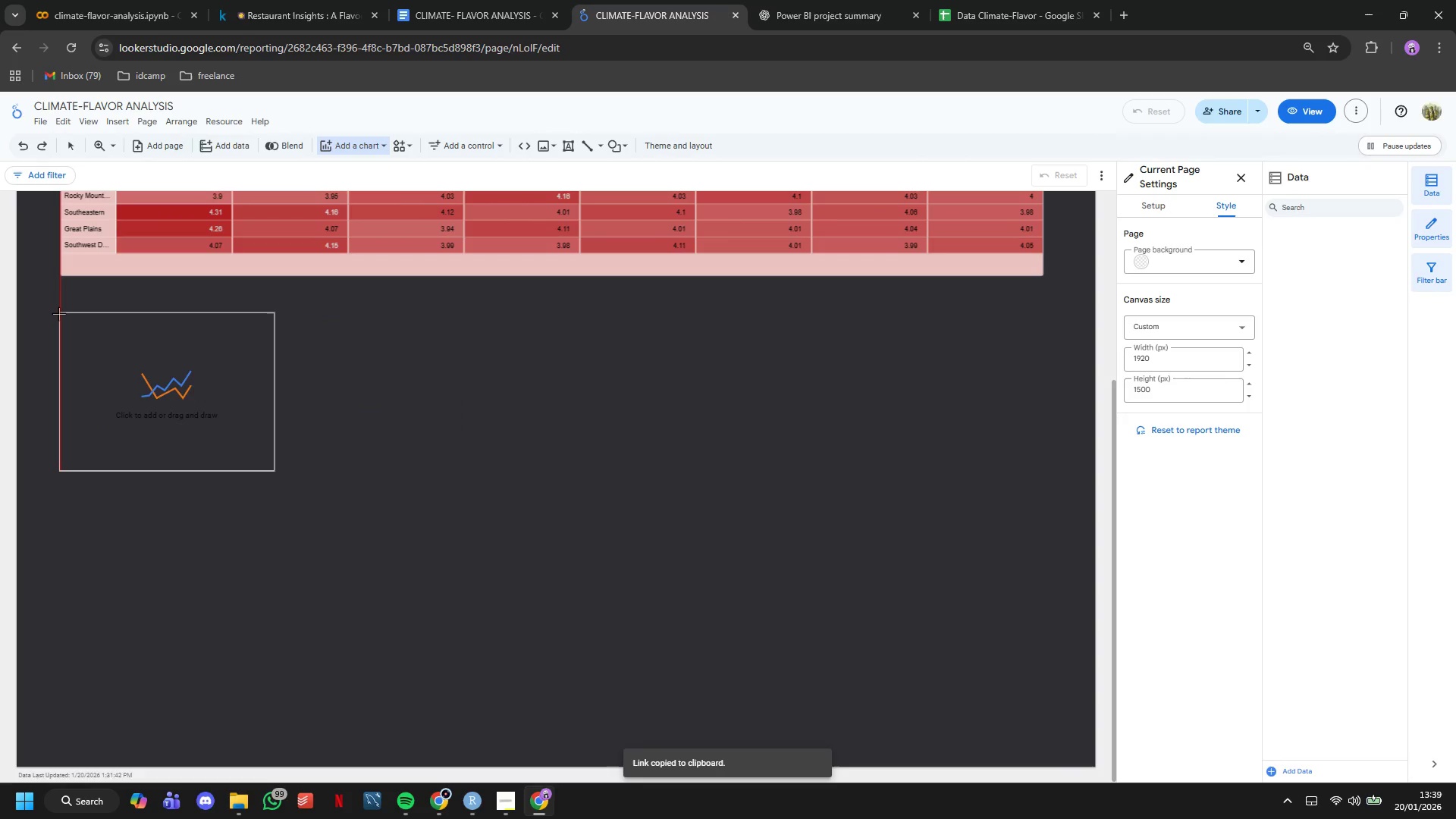 
left_click([58, 313])
 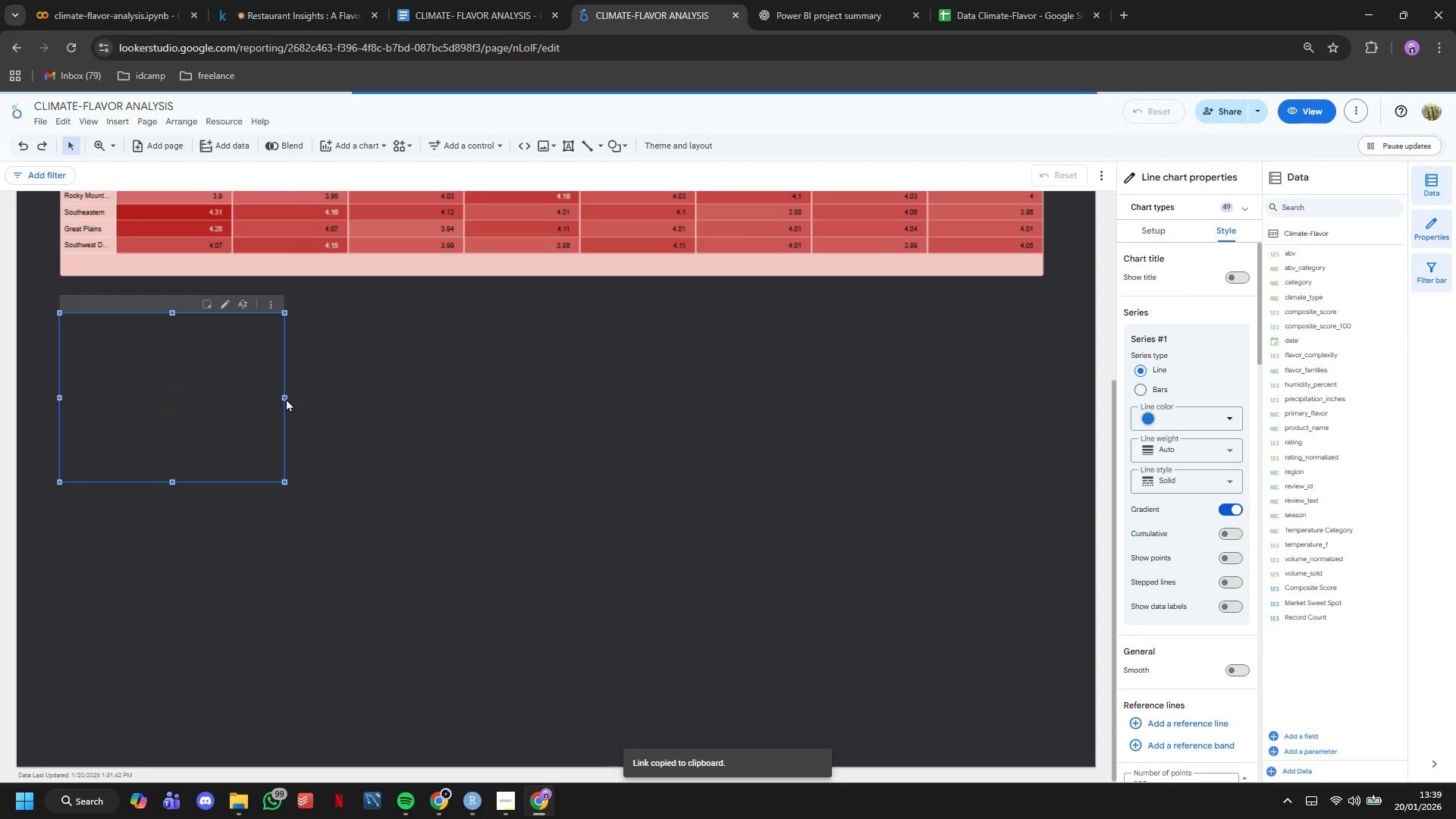 
left_click_drag(start_coordinate=[284, 396], to_coordinate=[982, 521])
 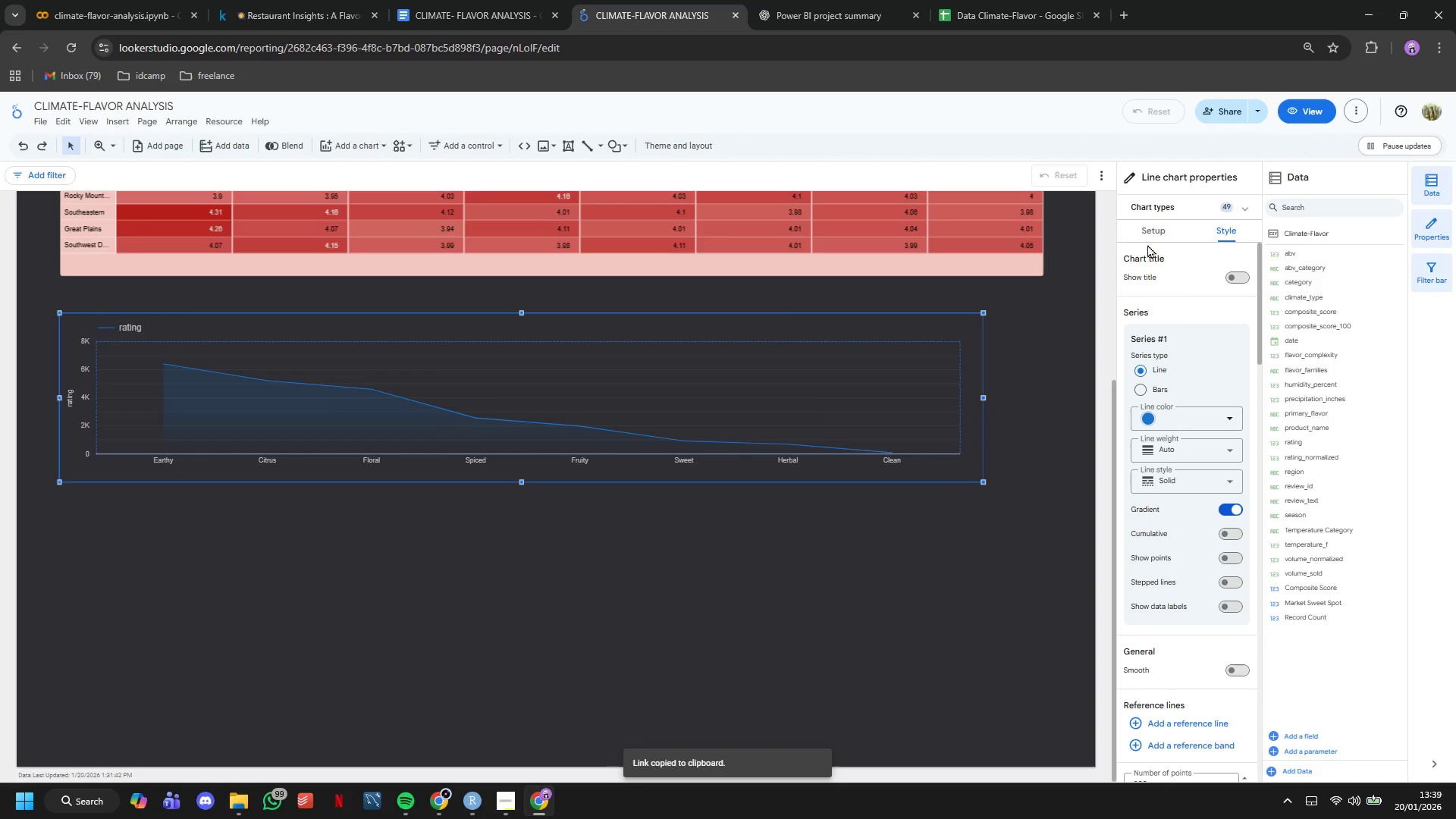 
double_click([1150, 237])
 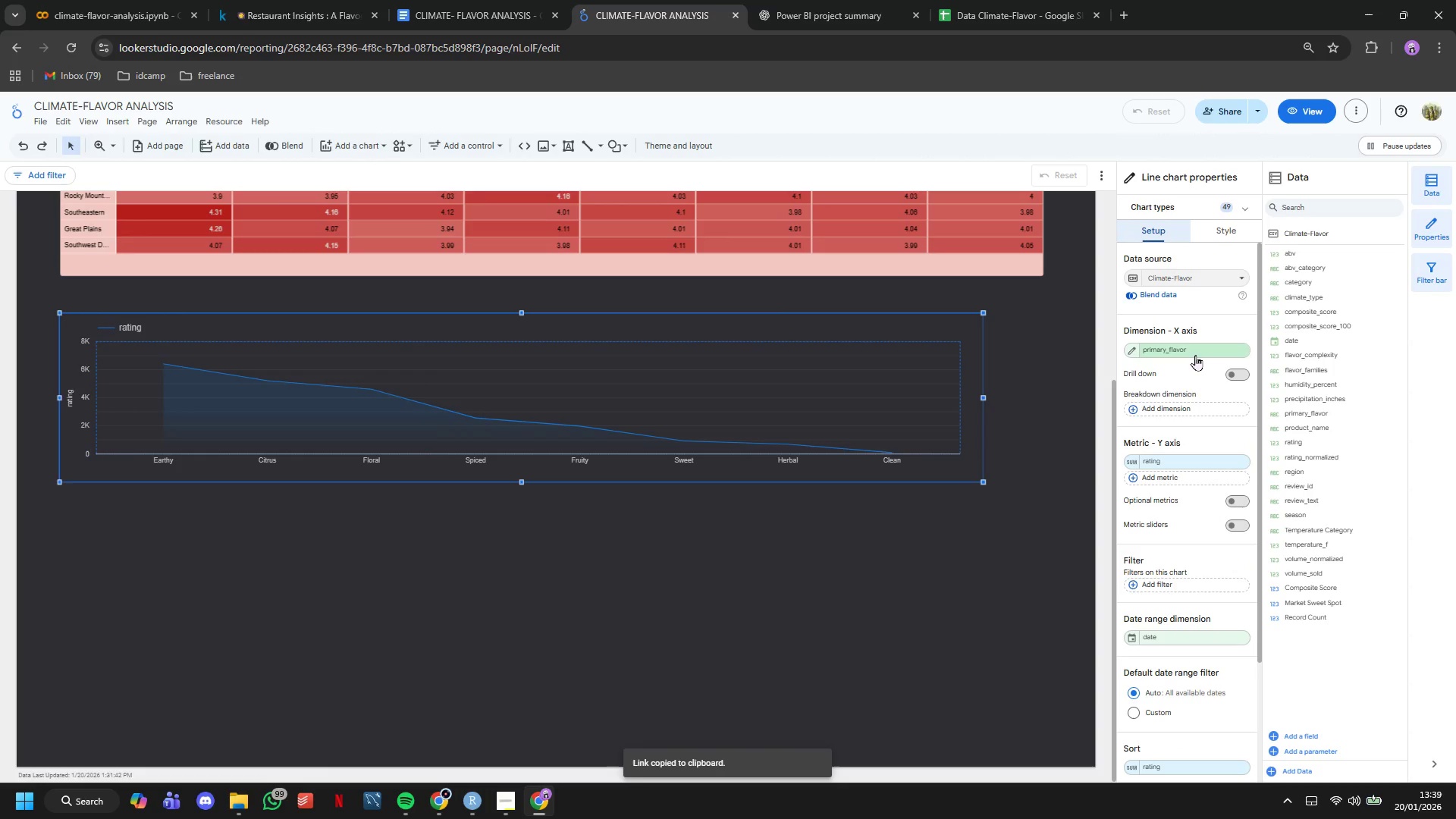 
left_click([1195, 355])
 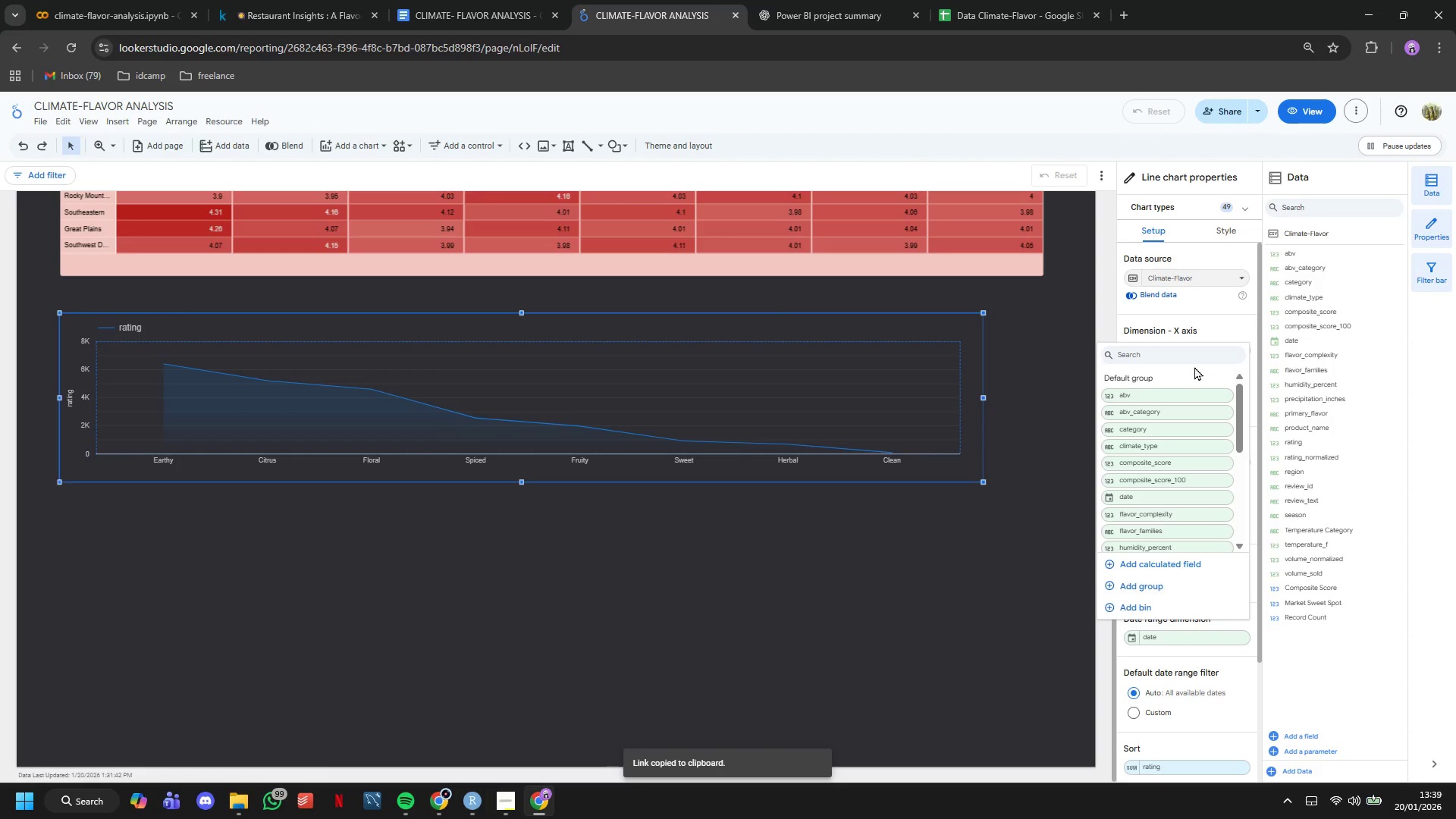 
type(da)
 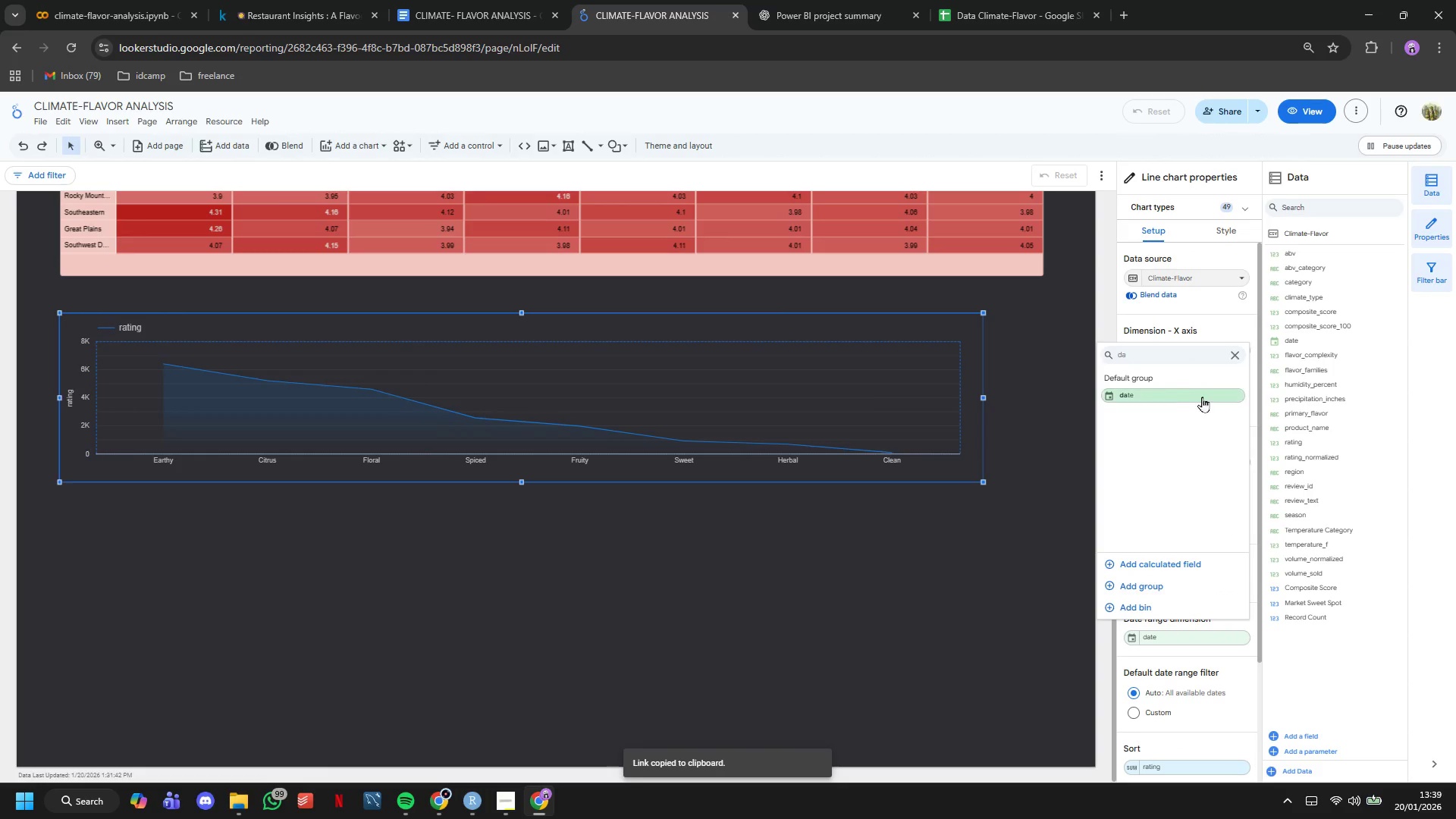 
left_click([1203, 397])
 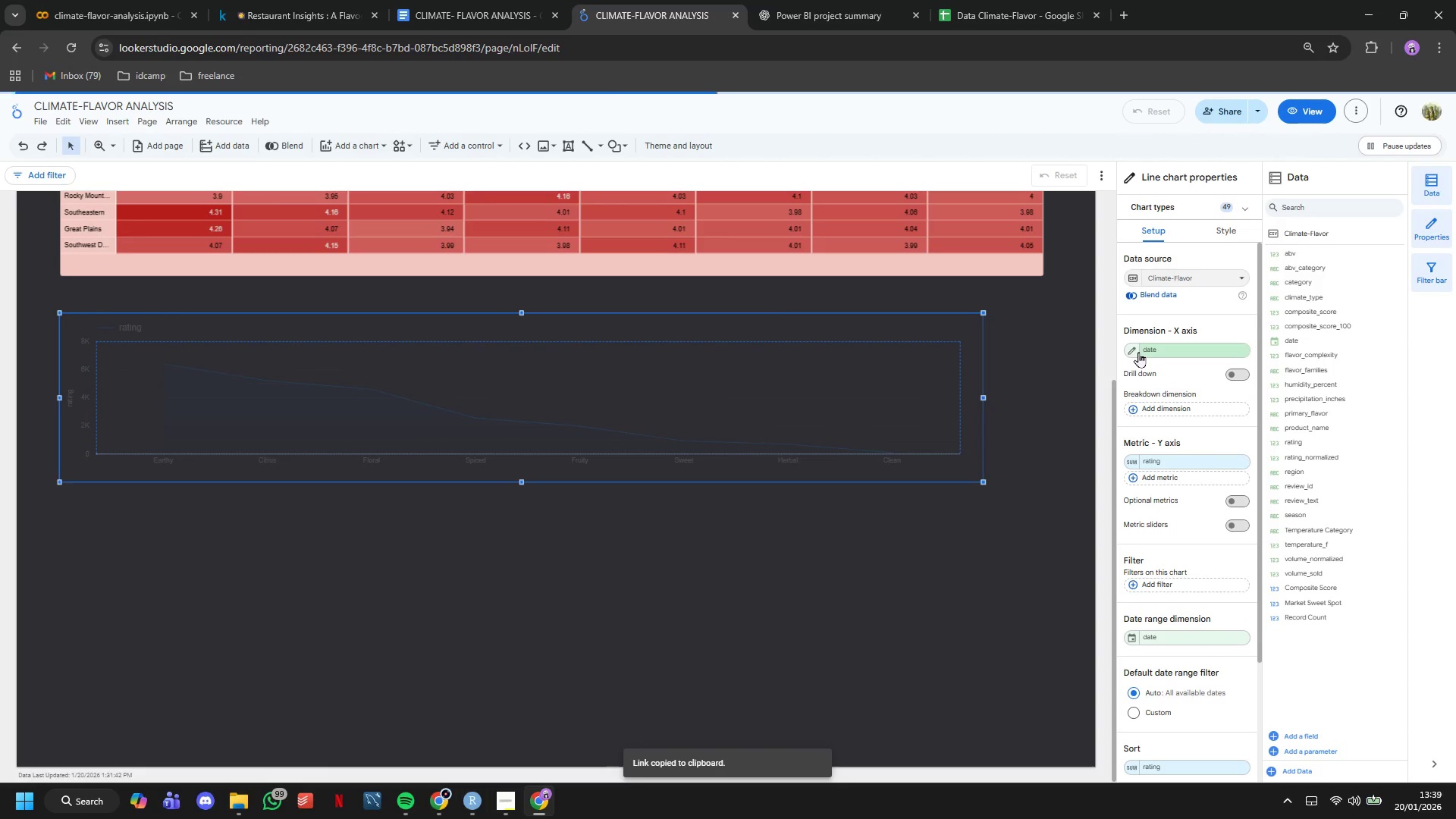 
left_click([1132, 352])
 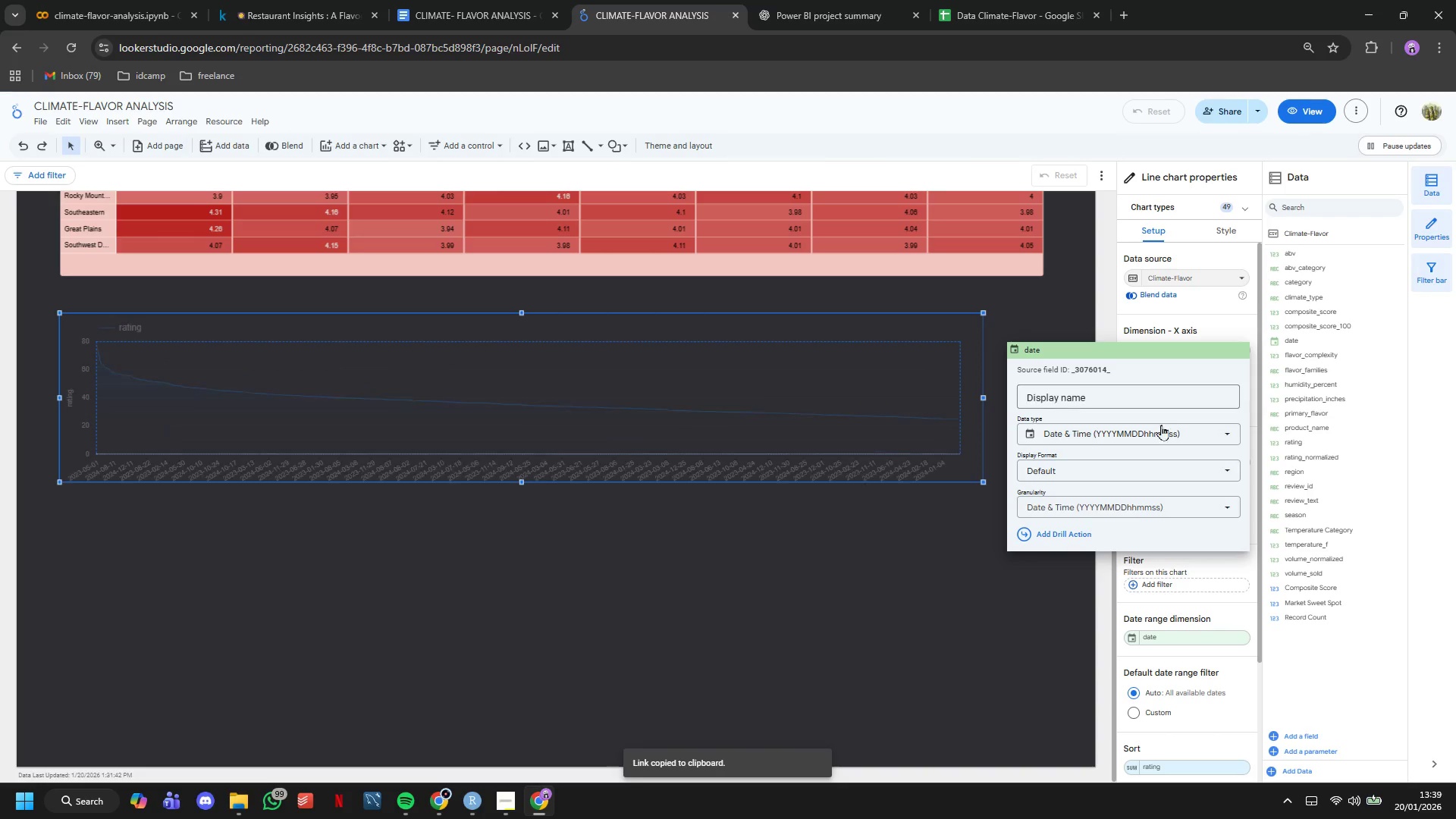 
left_click([1163, 435])
 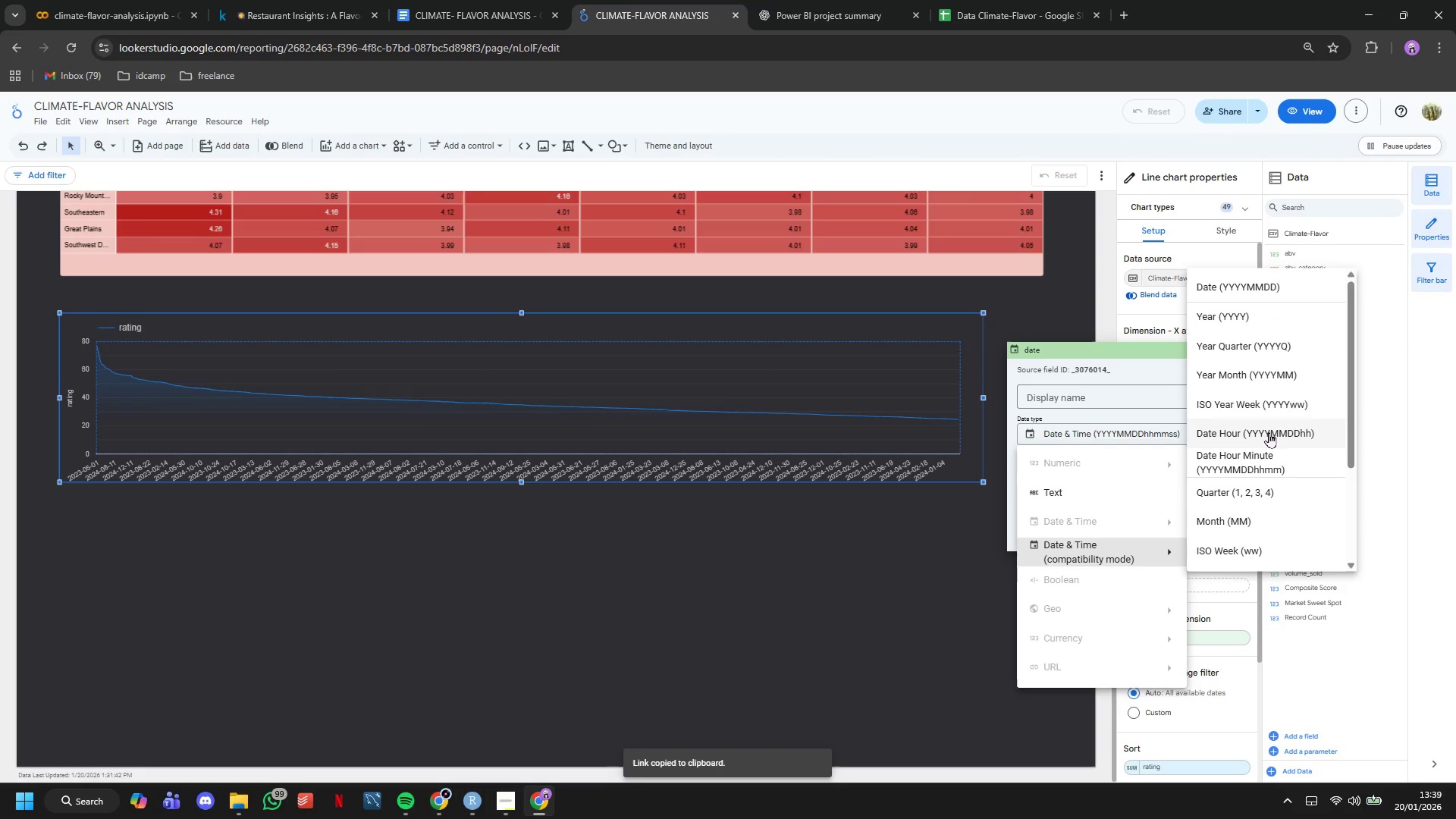 
scroll: coordinate [1266, 397], scroll_direction: down, amount: 1.0
 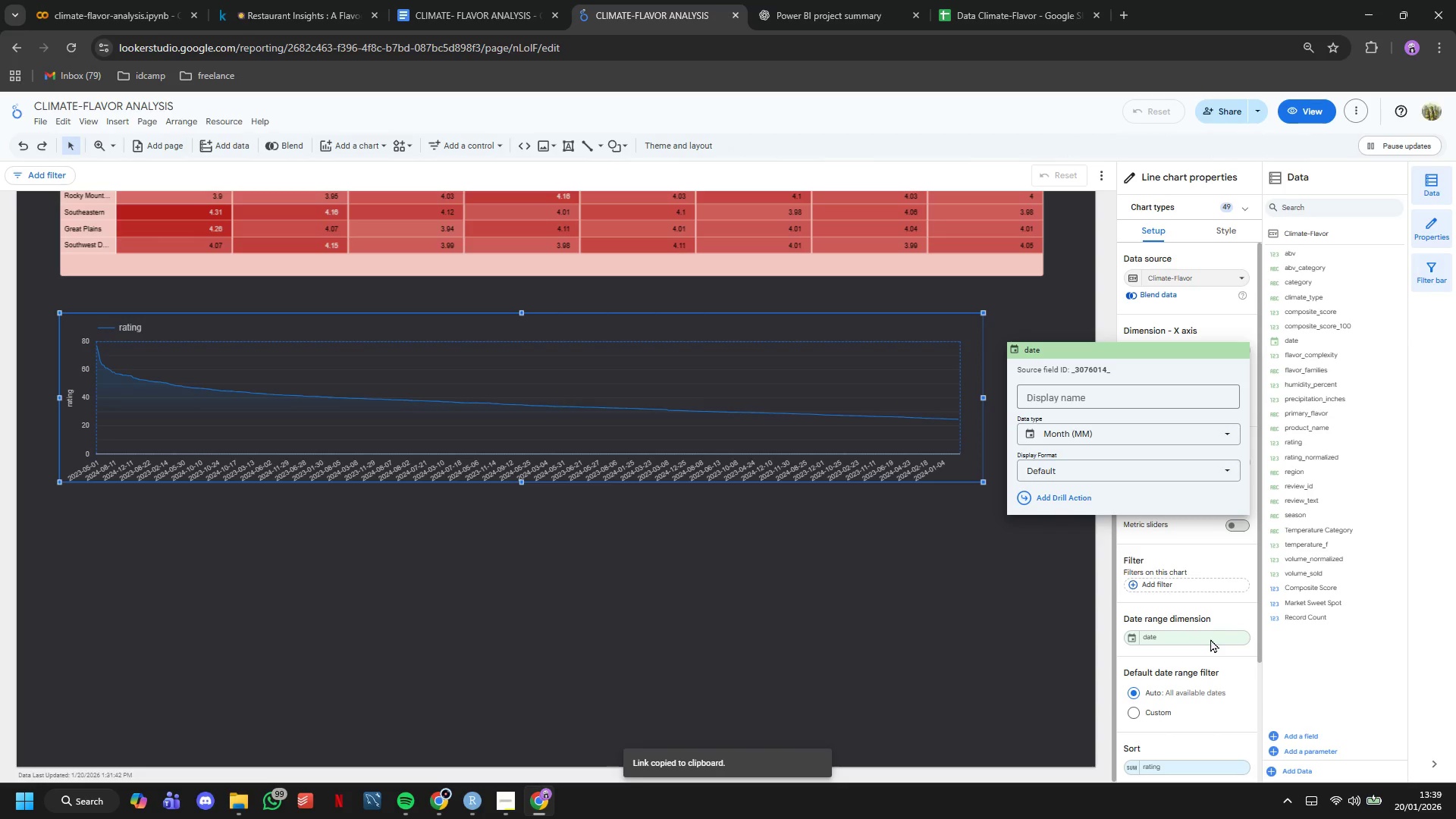 
wait(12.16)
 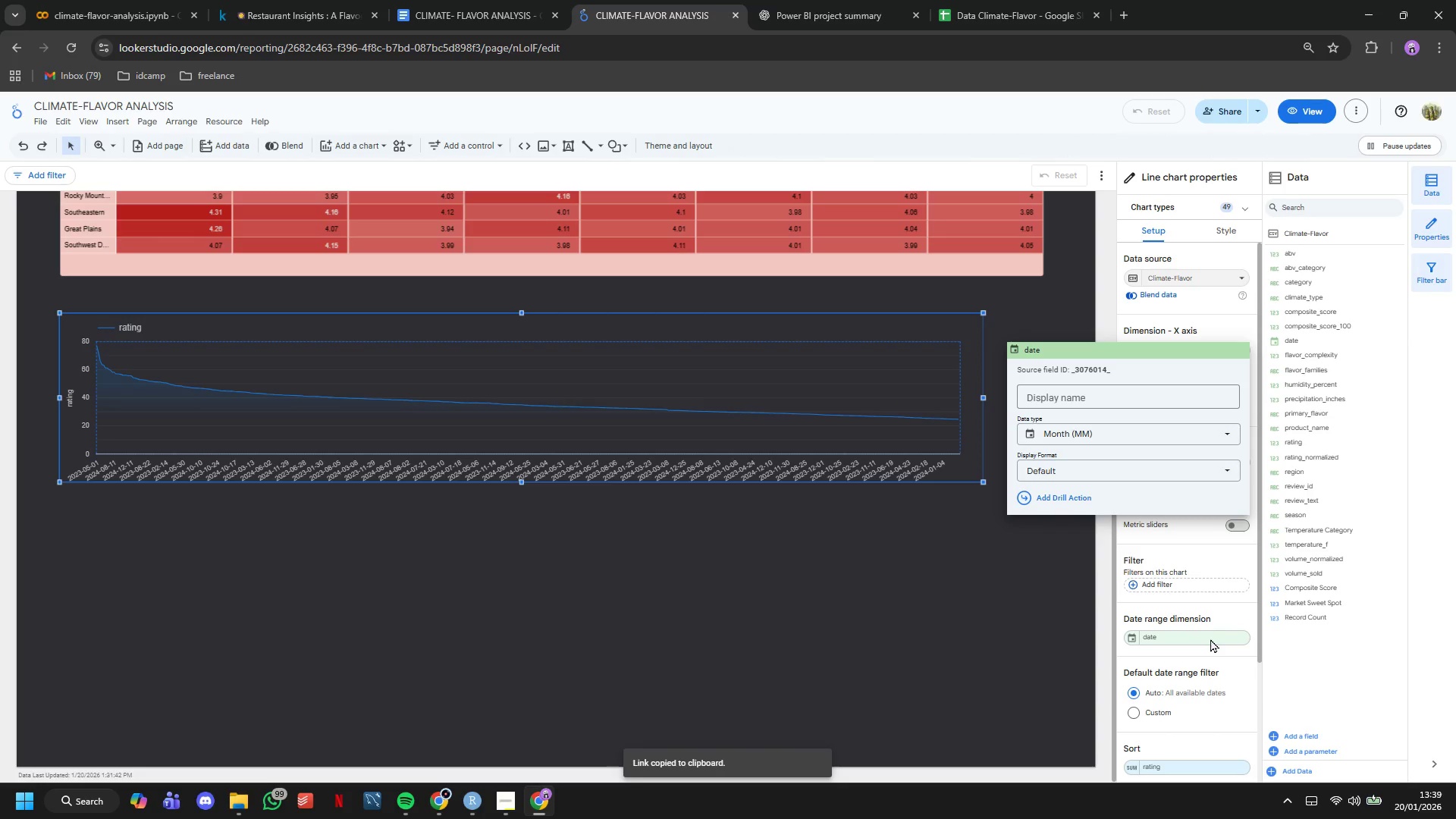 
left_click([1146, 439])
 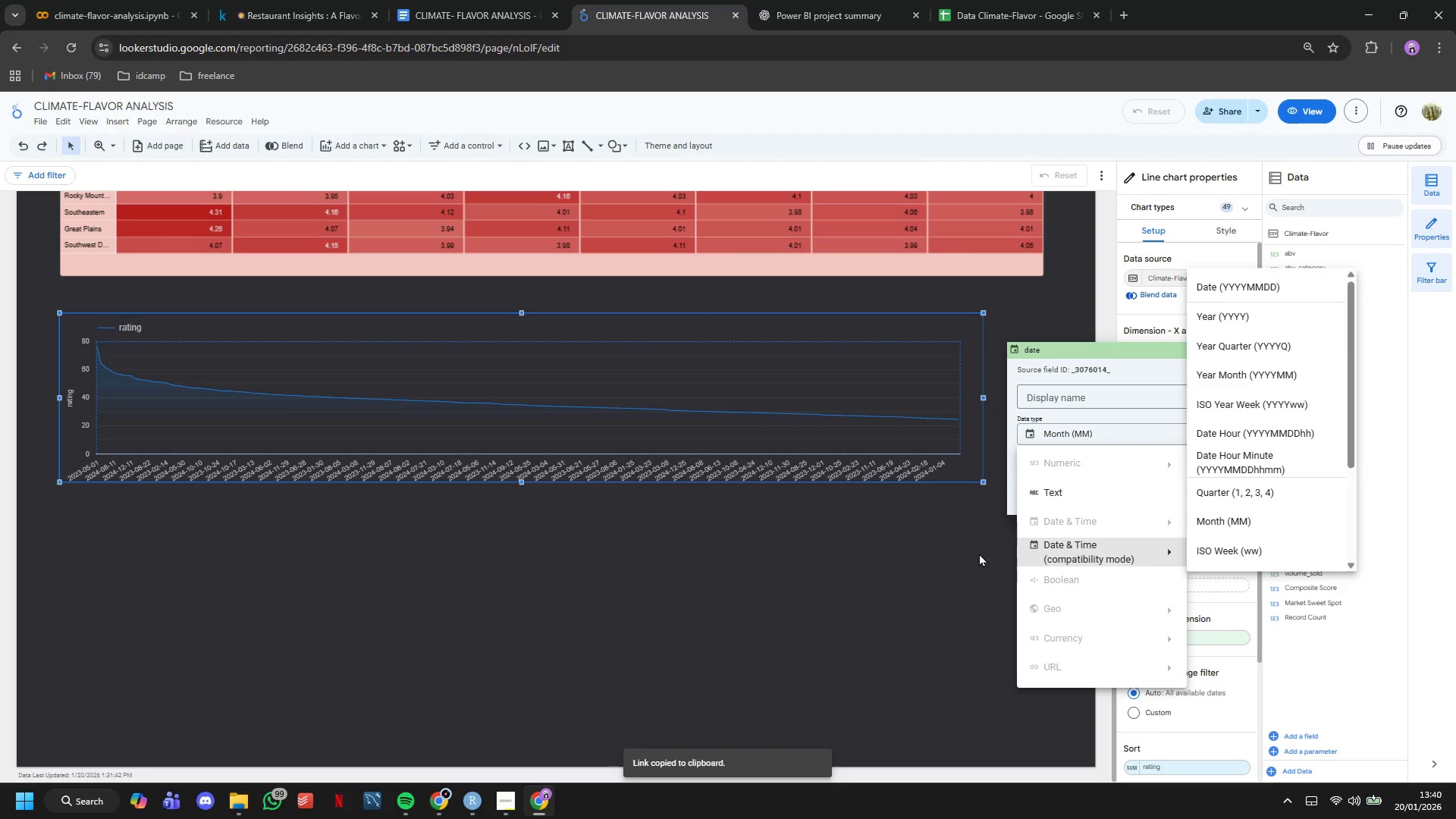 
wait(5.14)
 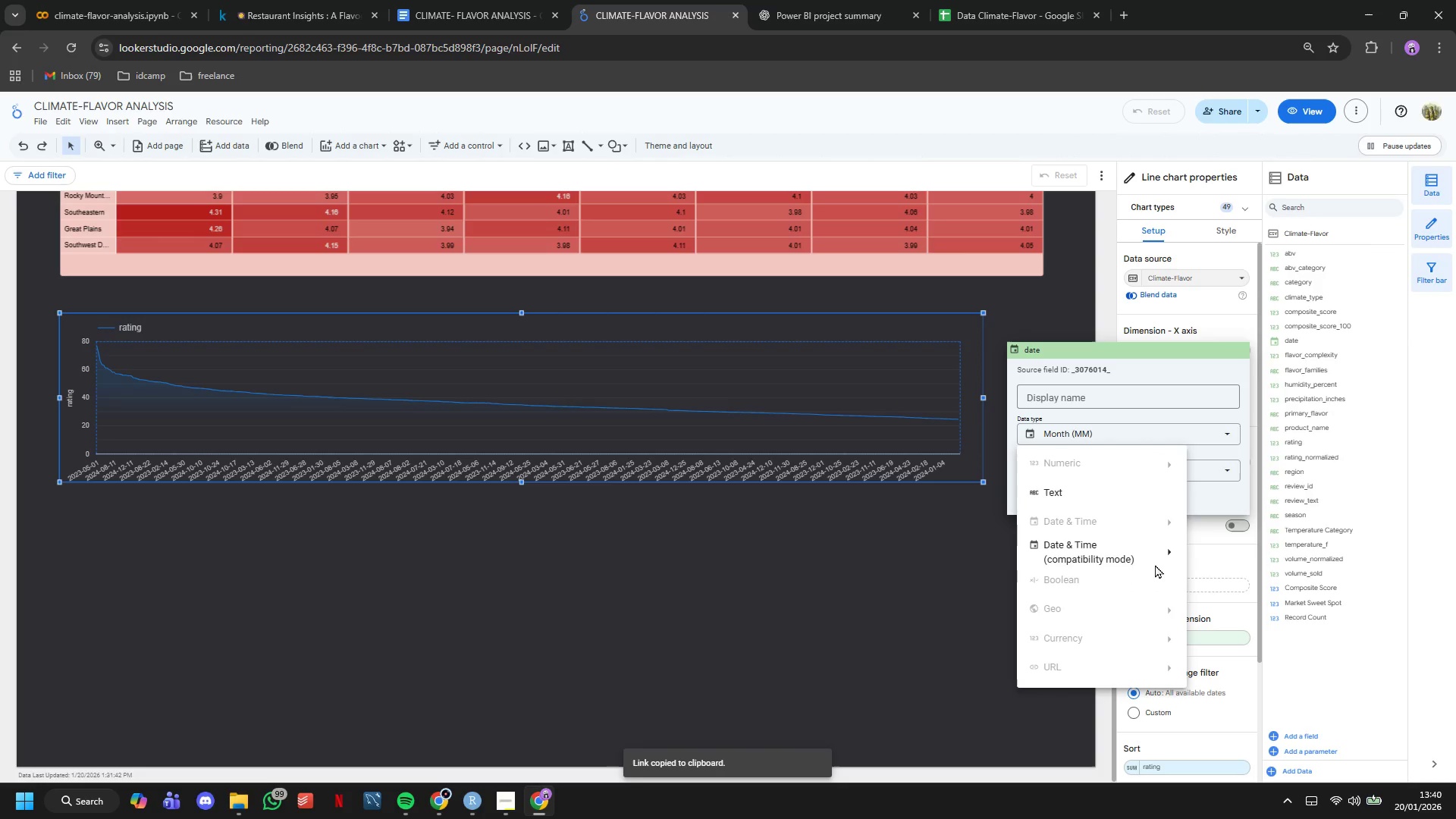 
left_click([979, 553])
 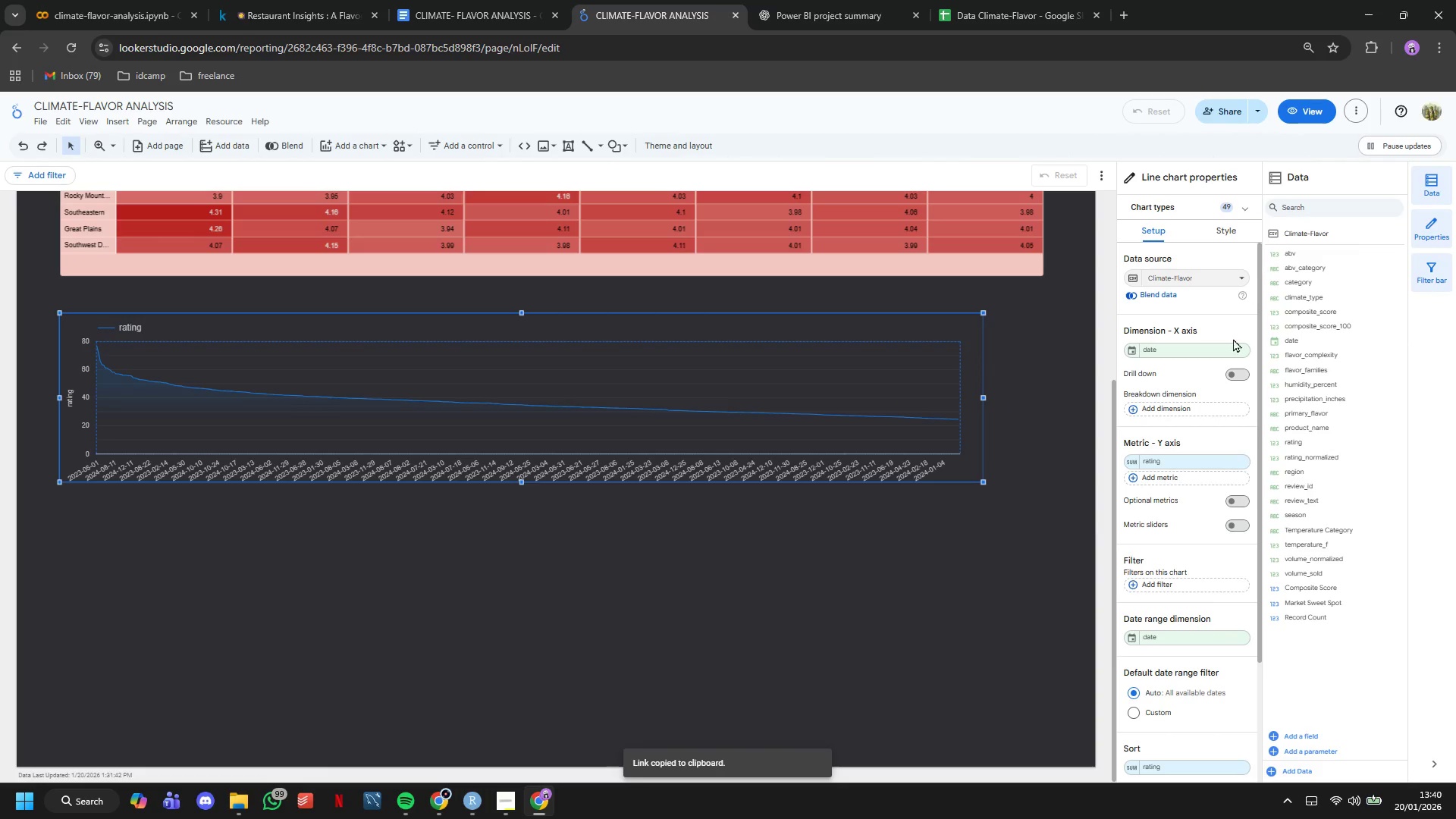 
left_click([1207, 415])
 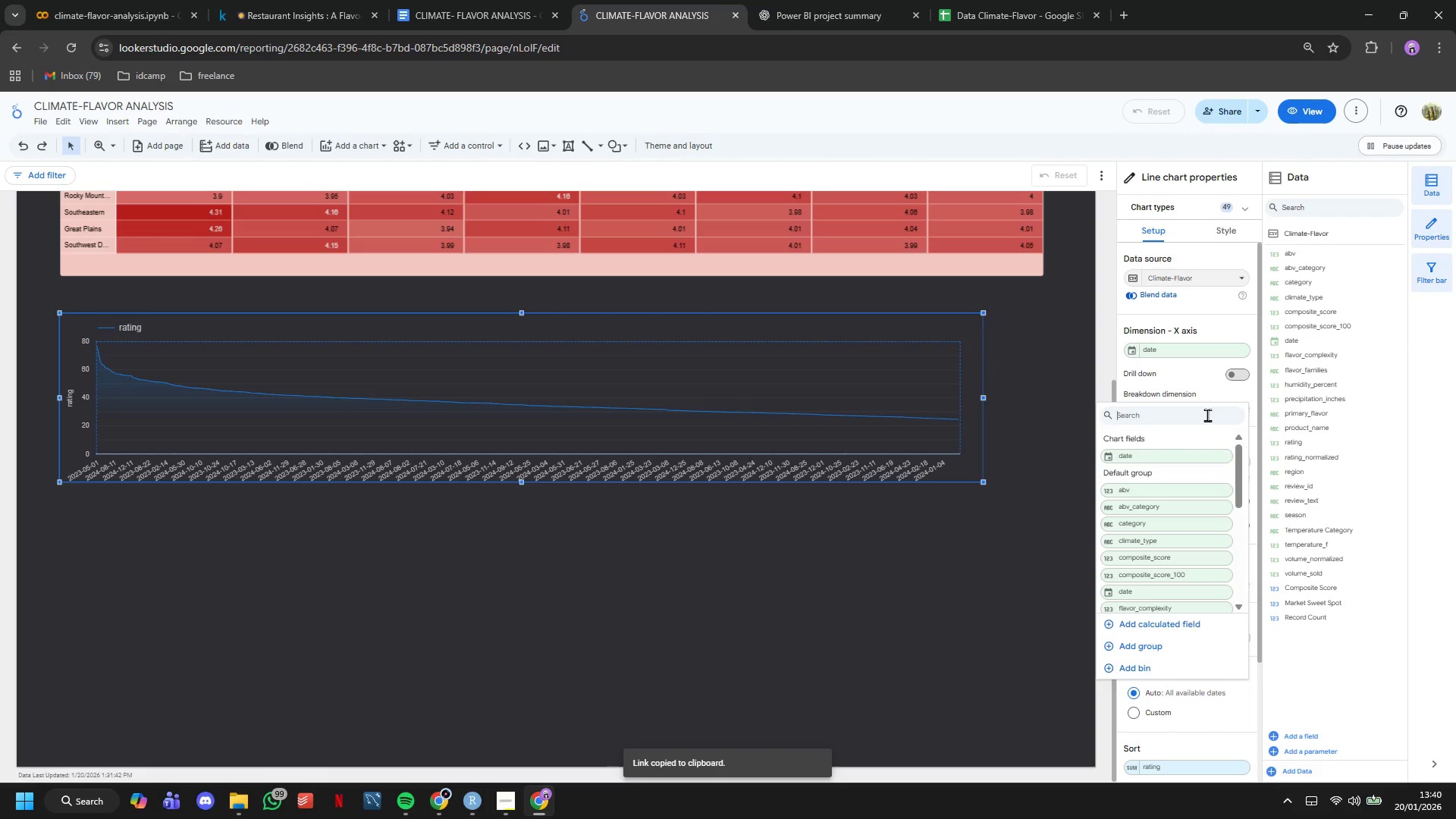 
type(cat)
 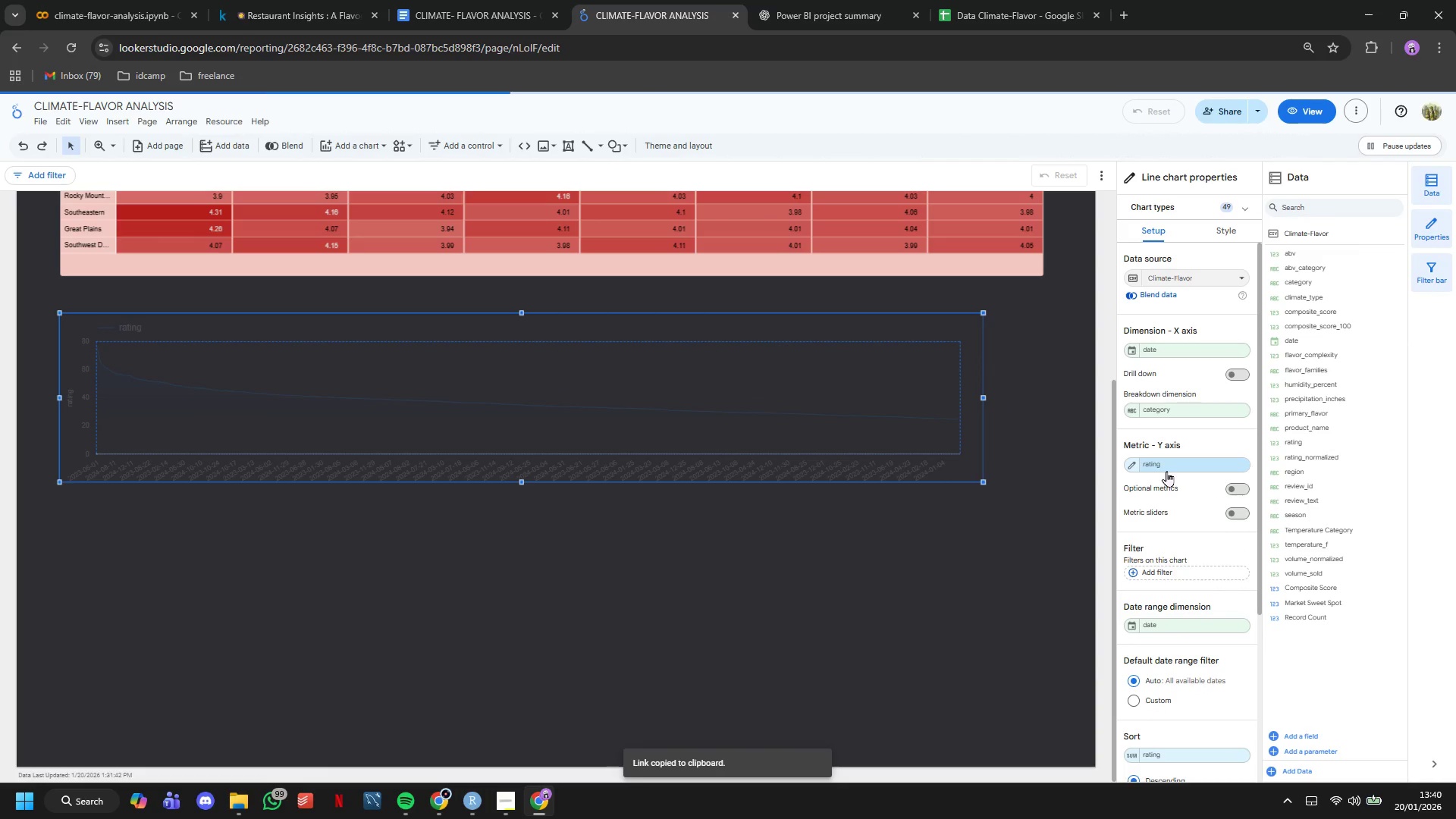 
wait(5.73)
 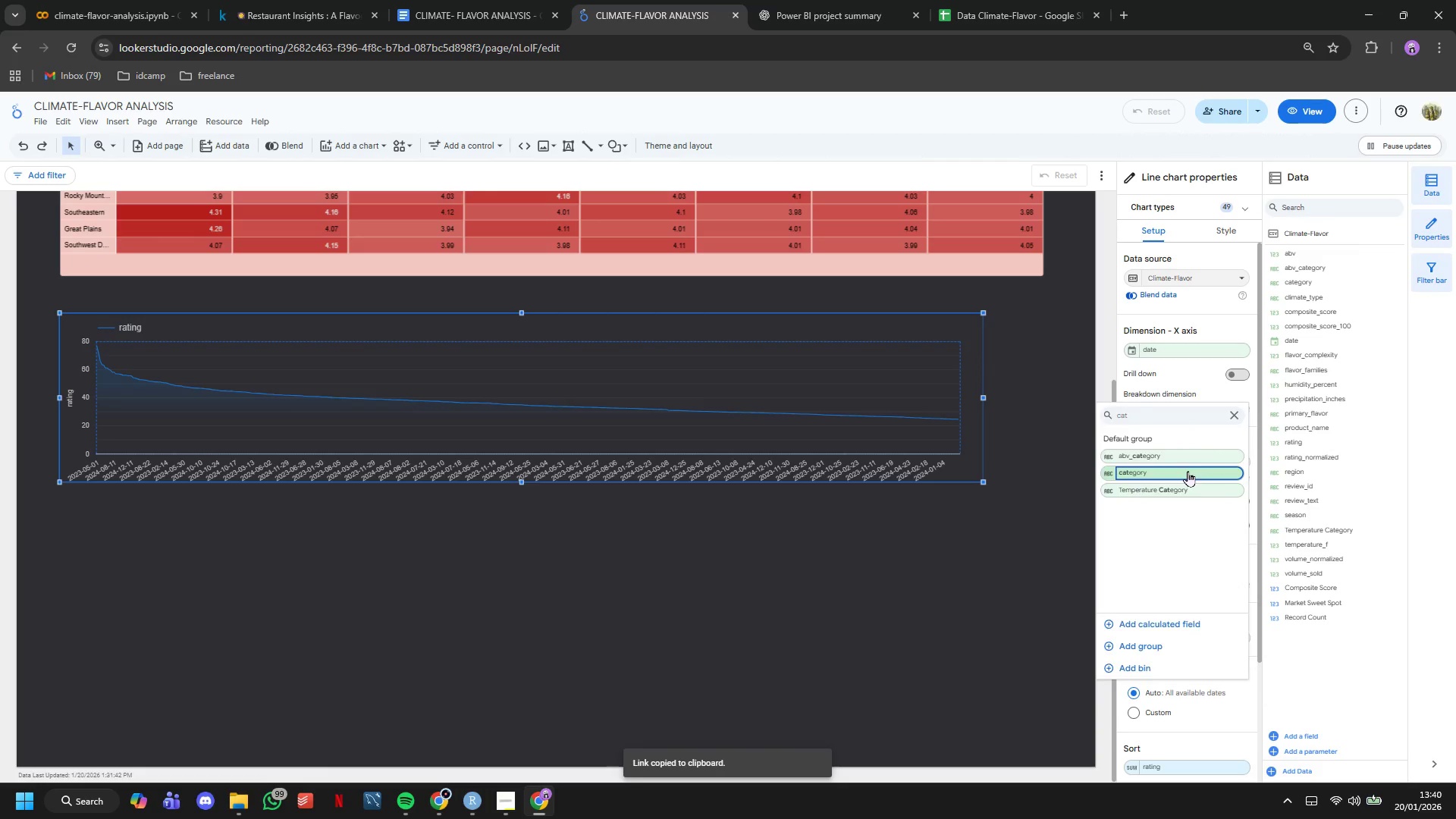 
left_click([1125, 465])
 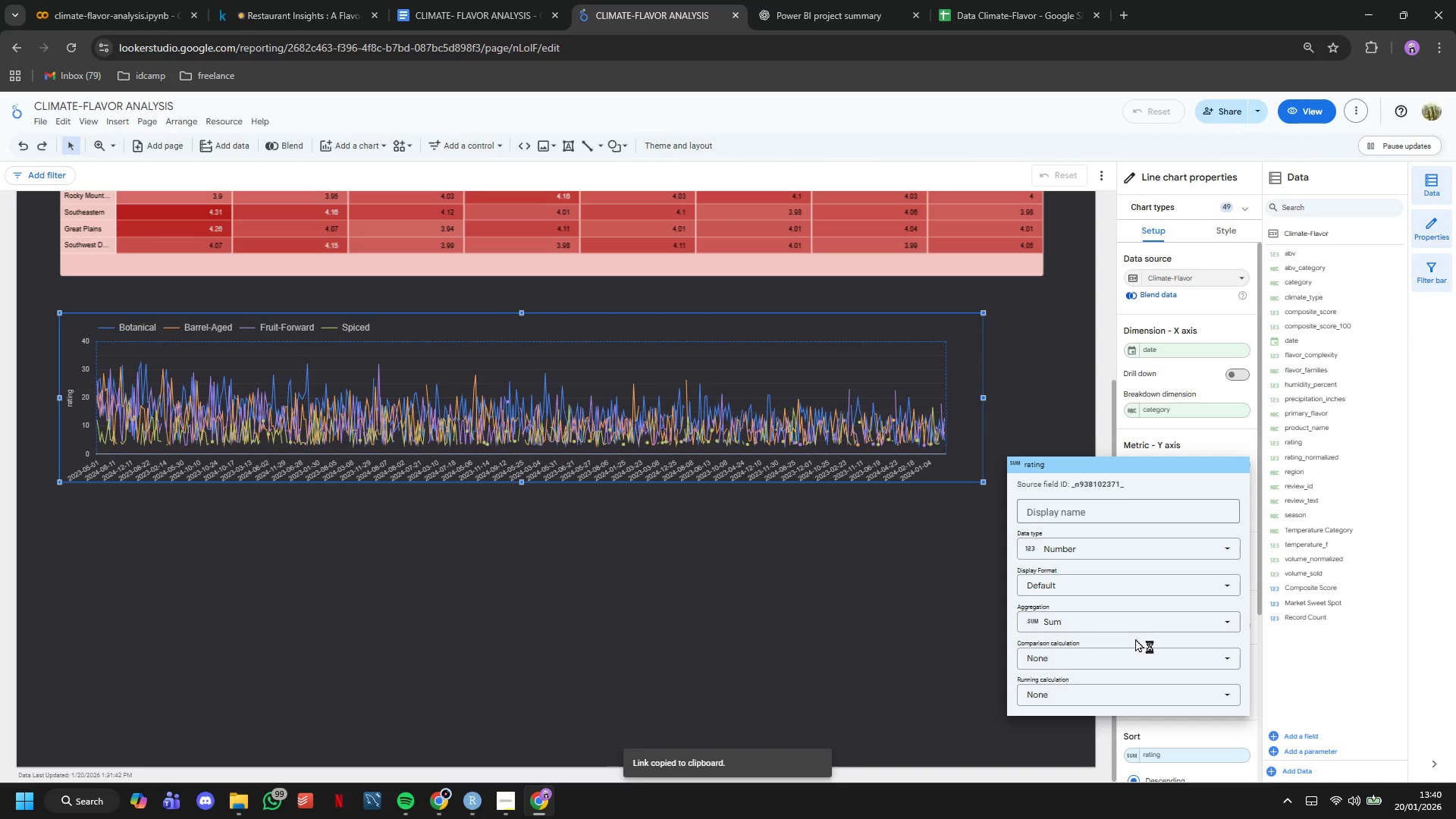 
left_click([1121, 623])
 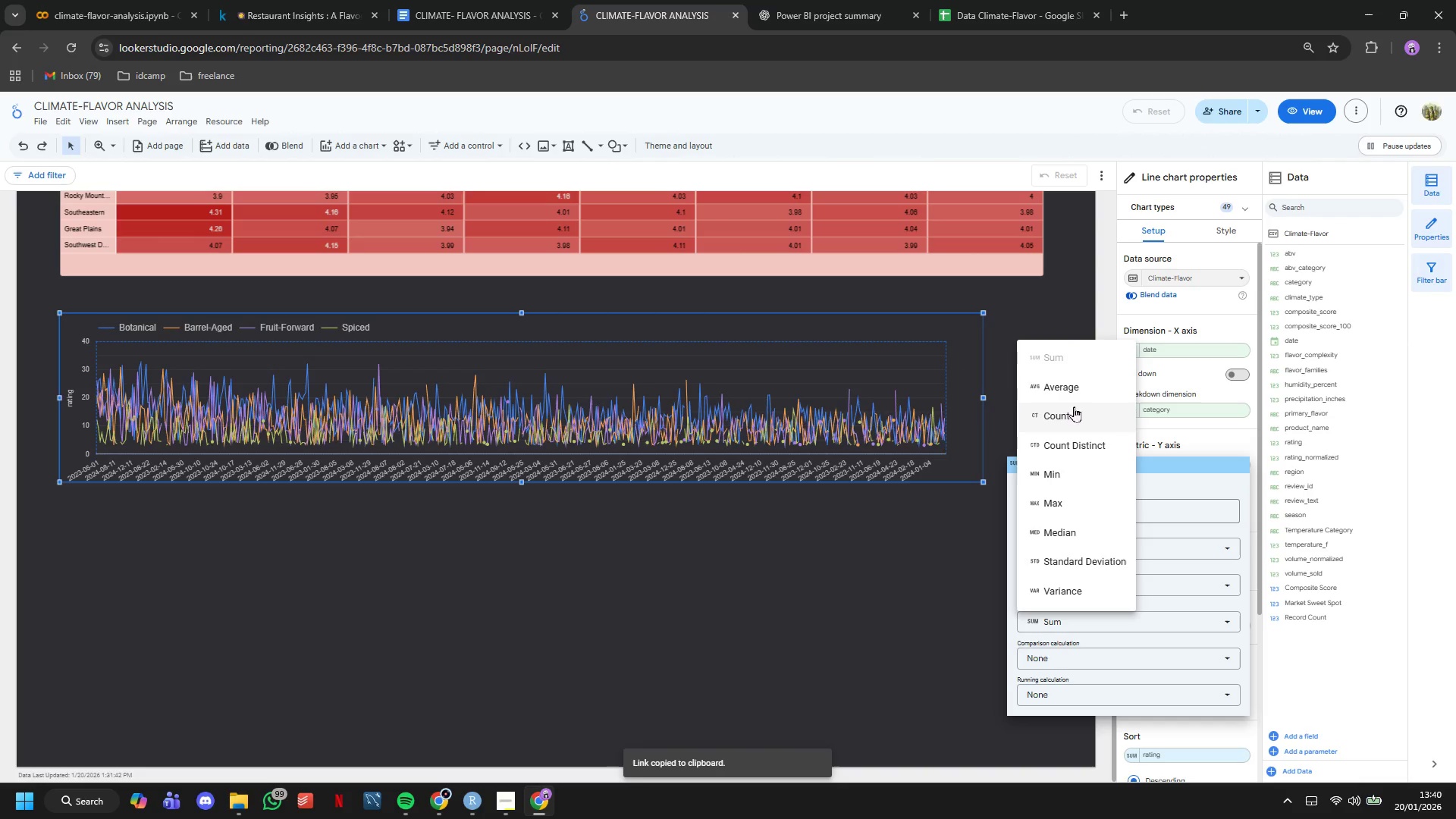 
left_click([1074, 391])
 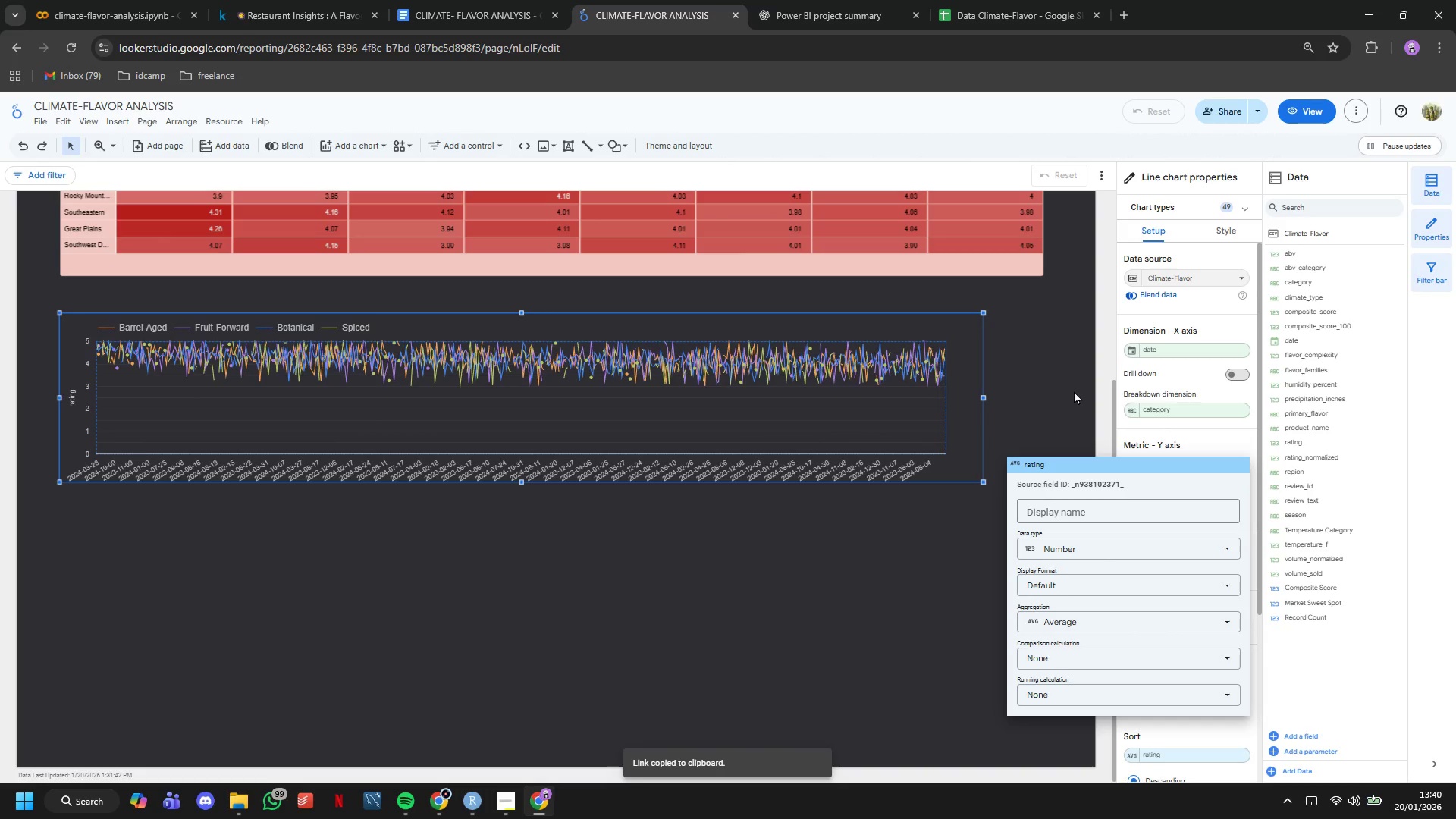 
wait(6.14)
 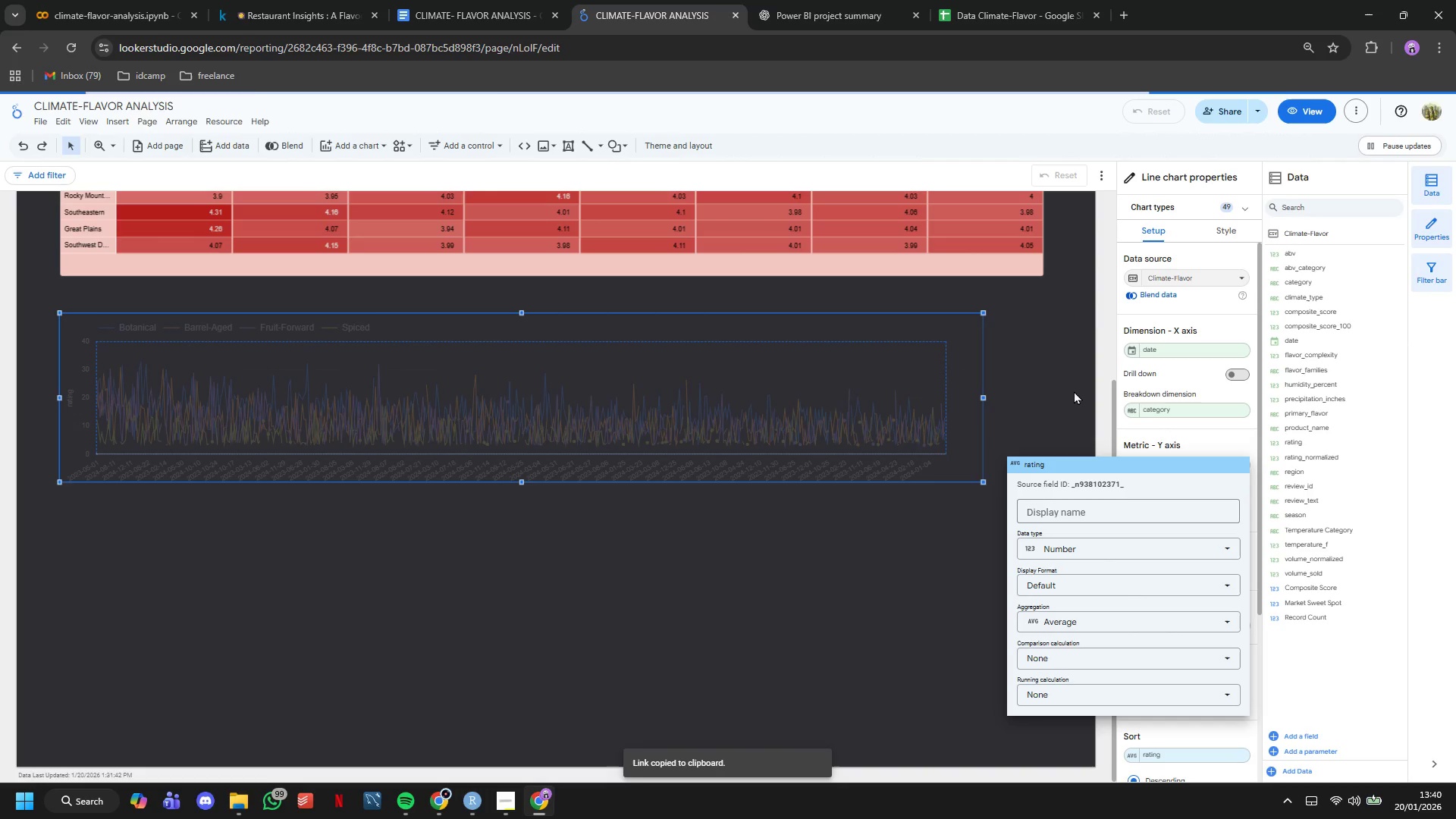 
left_click([1074, 391])
 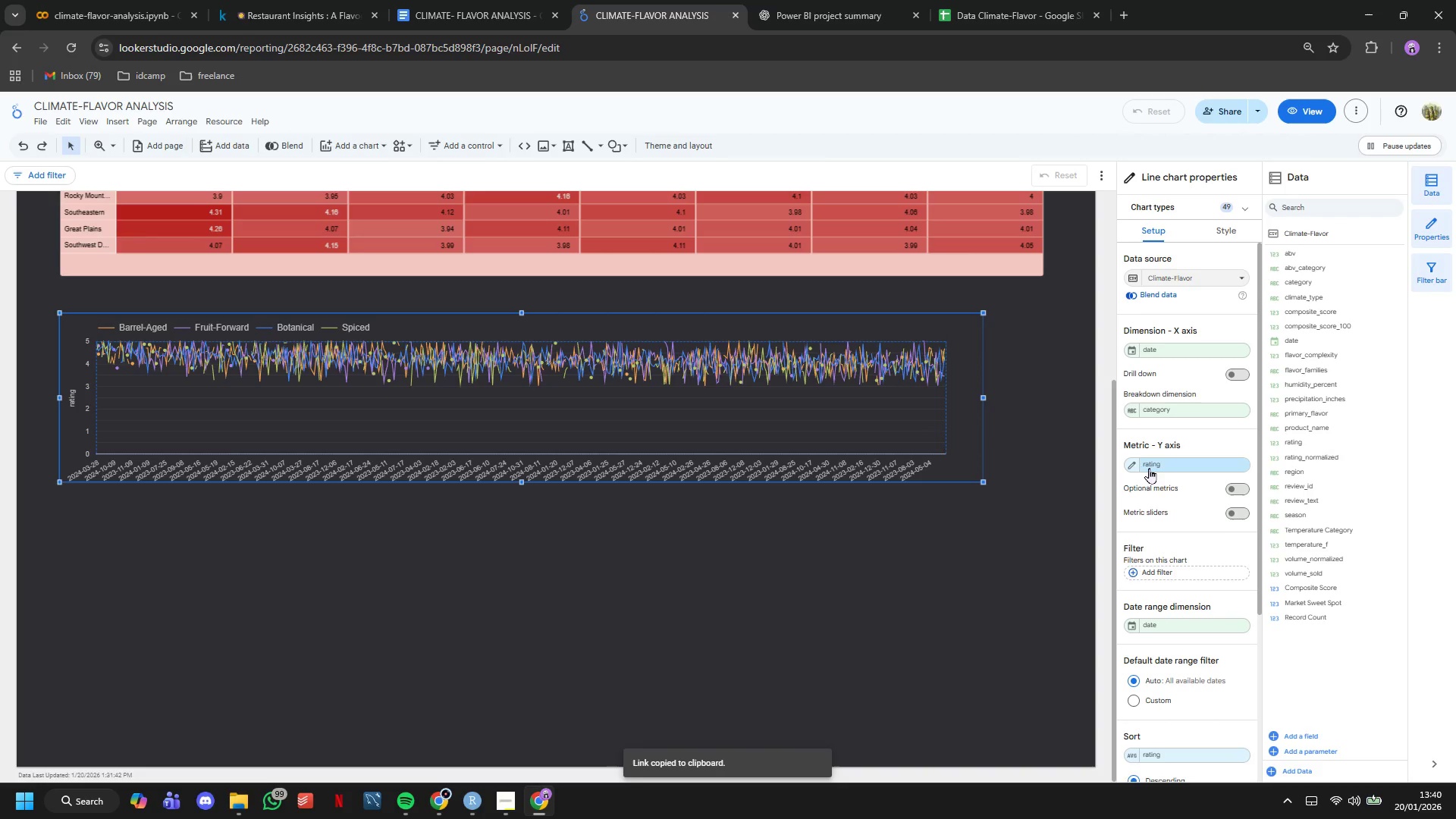 
scroll: coordinate [1150, 472], scroll_direction: down, amount: 2.0
 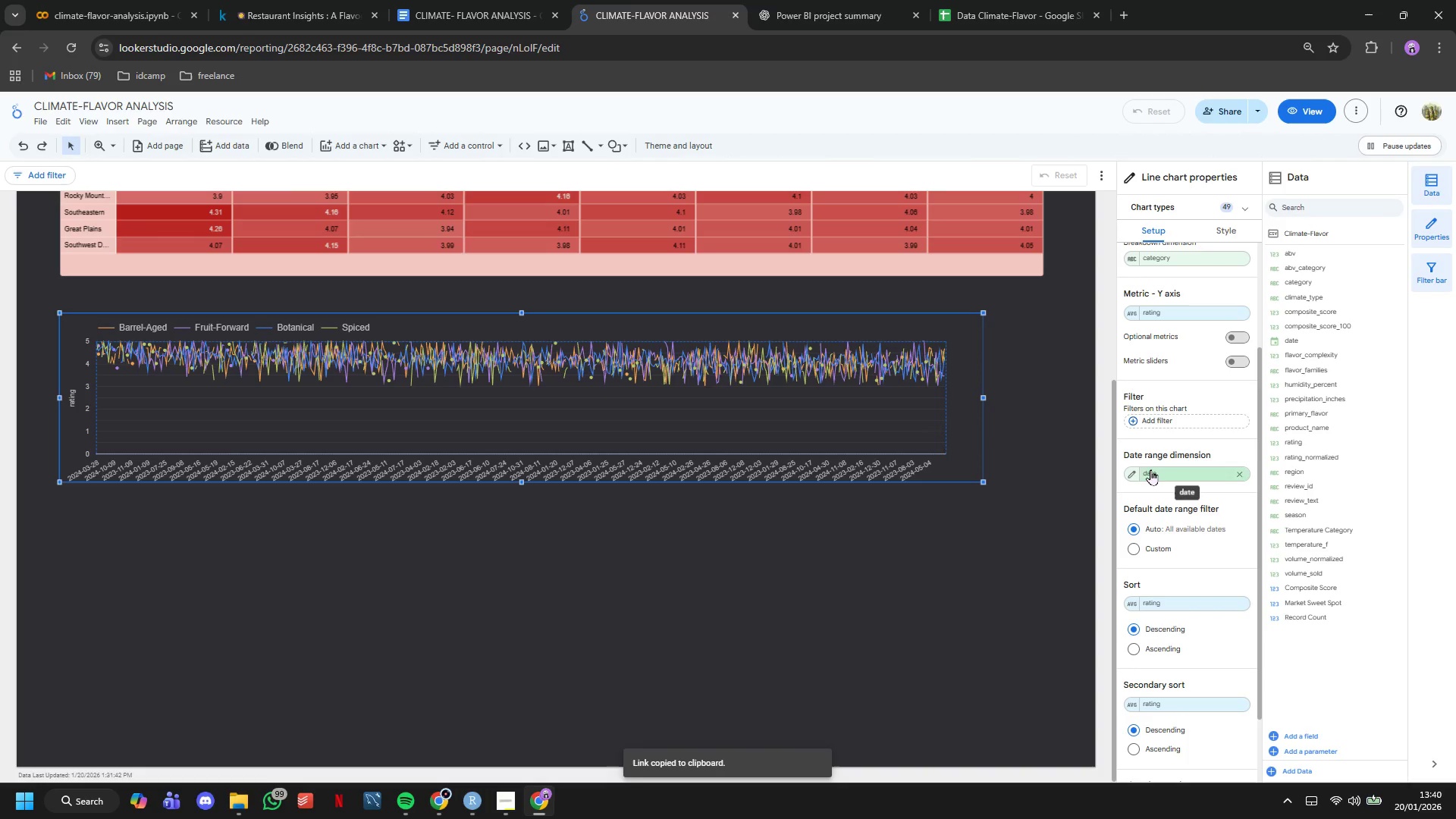 
left_click([1226, 235])
 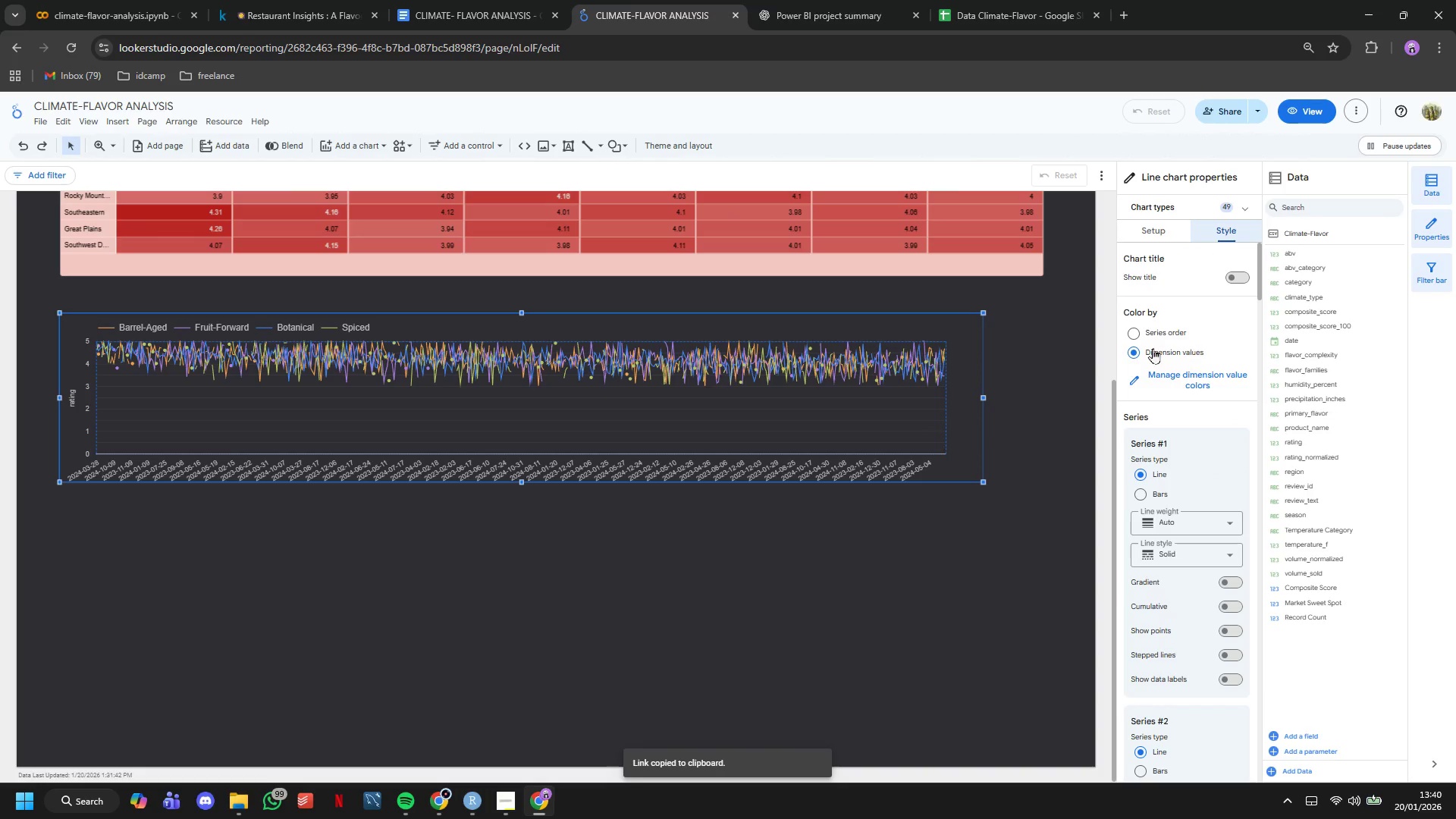 
left_click([1138, 332])
 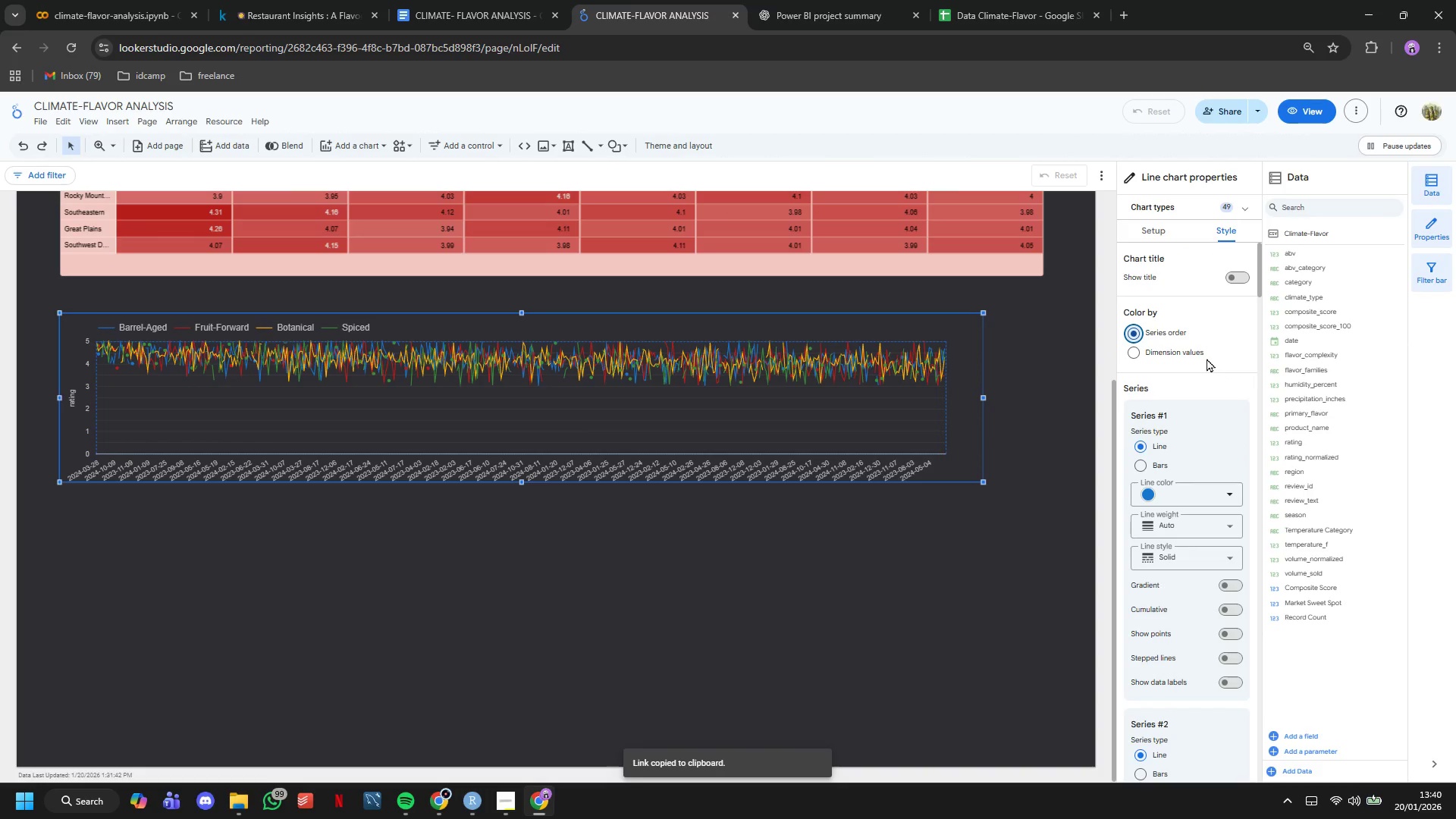 
scroll: coordinate [1207, 358], scroll_direction: down, amount: 1.0
 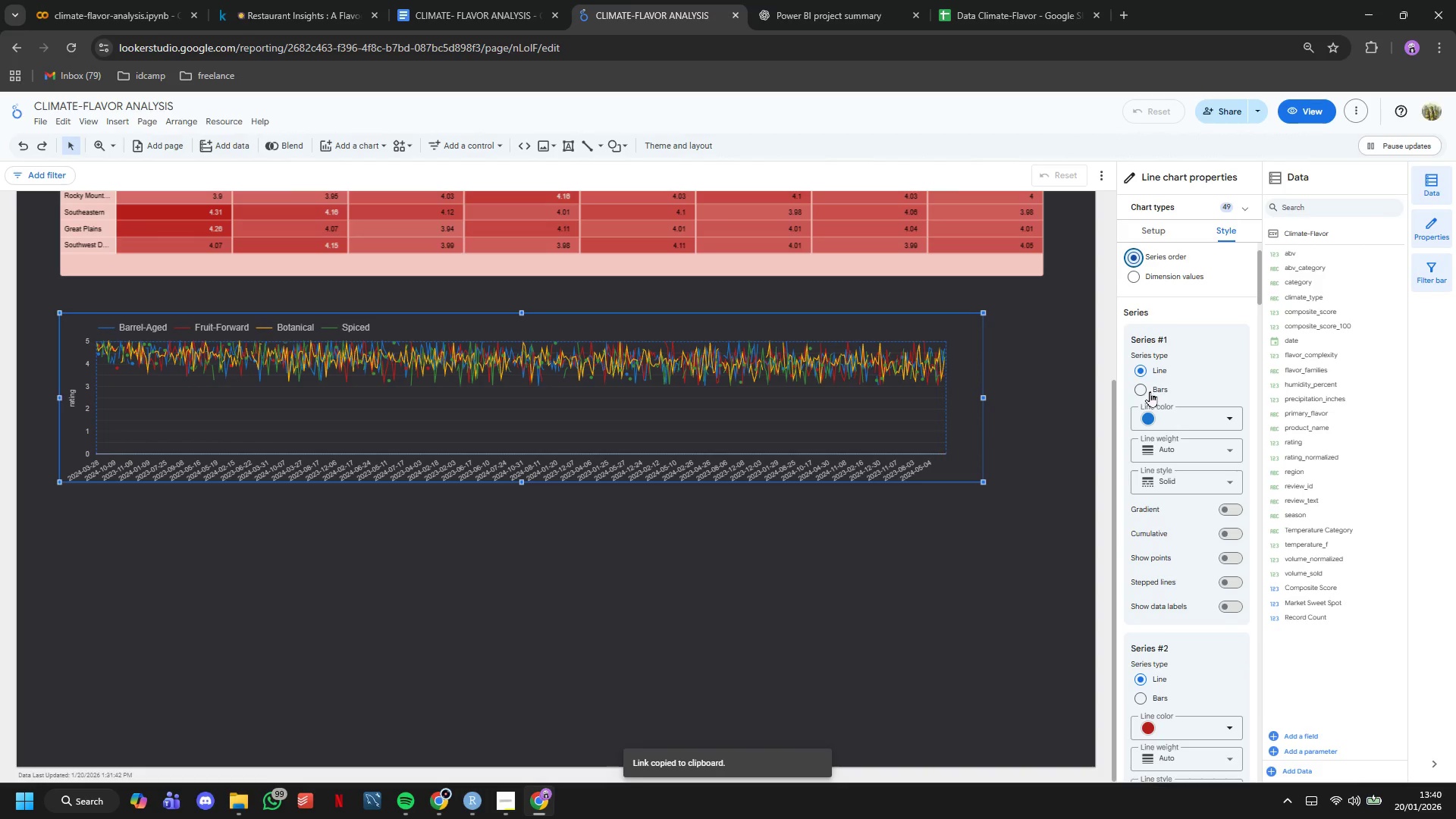 
left_click([1147, 391])
 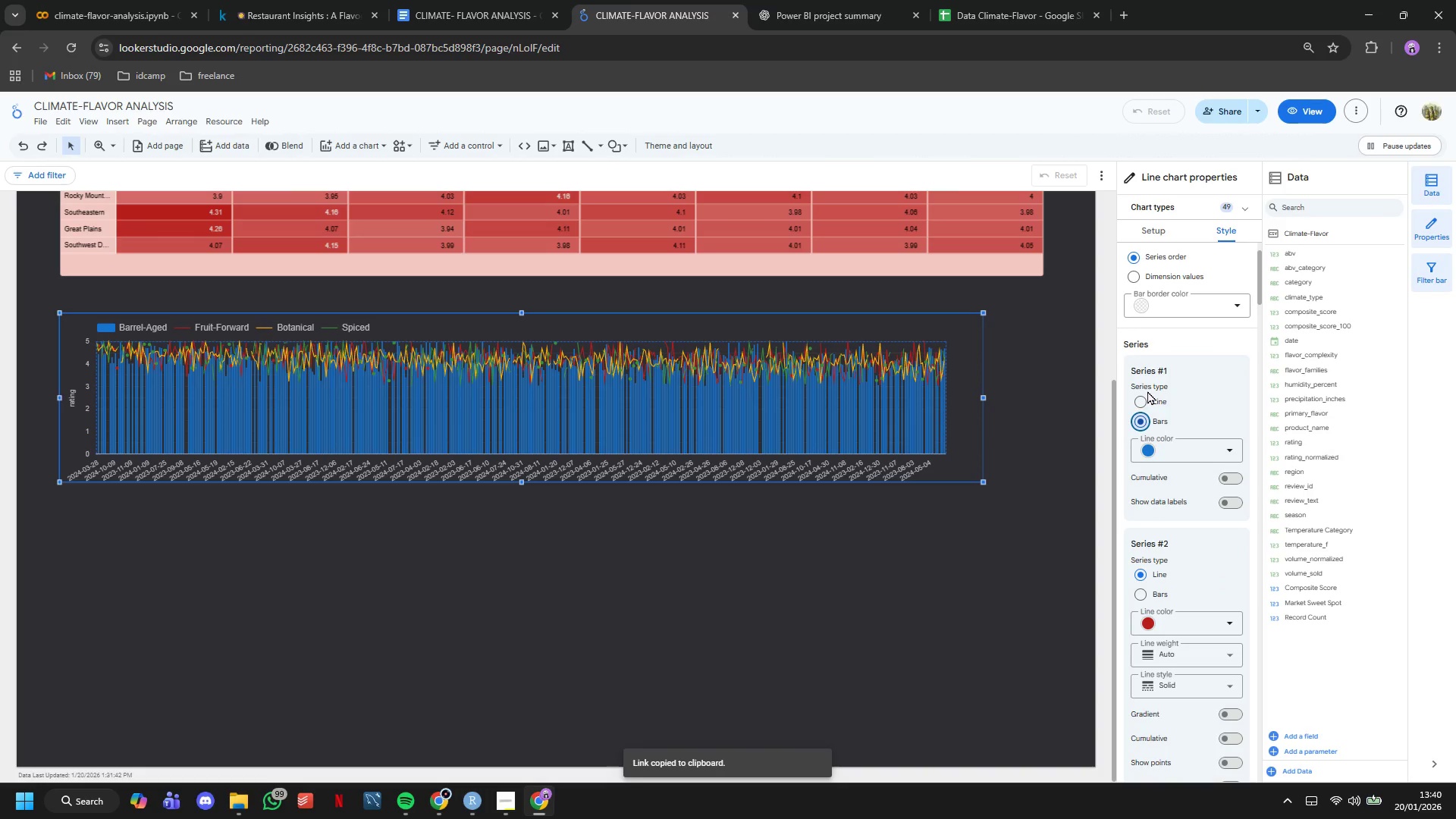 
left_click([1147, 391])
 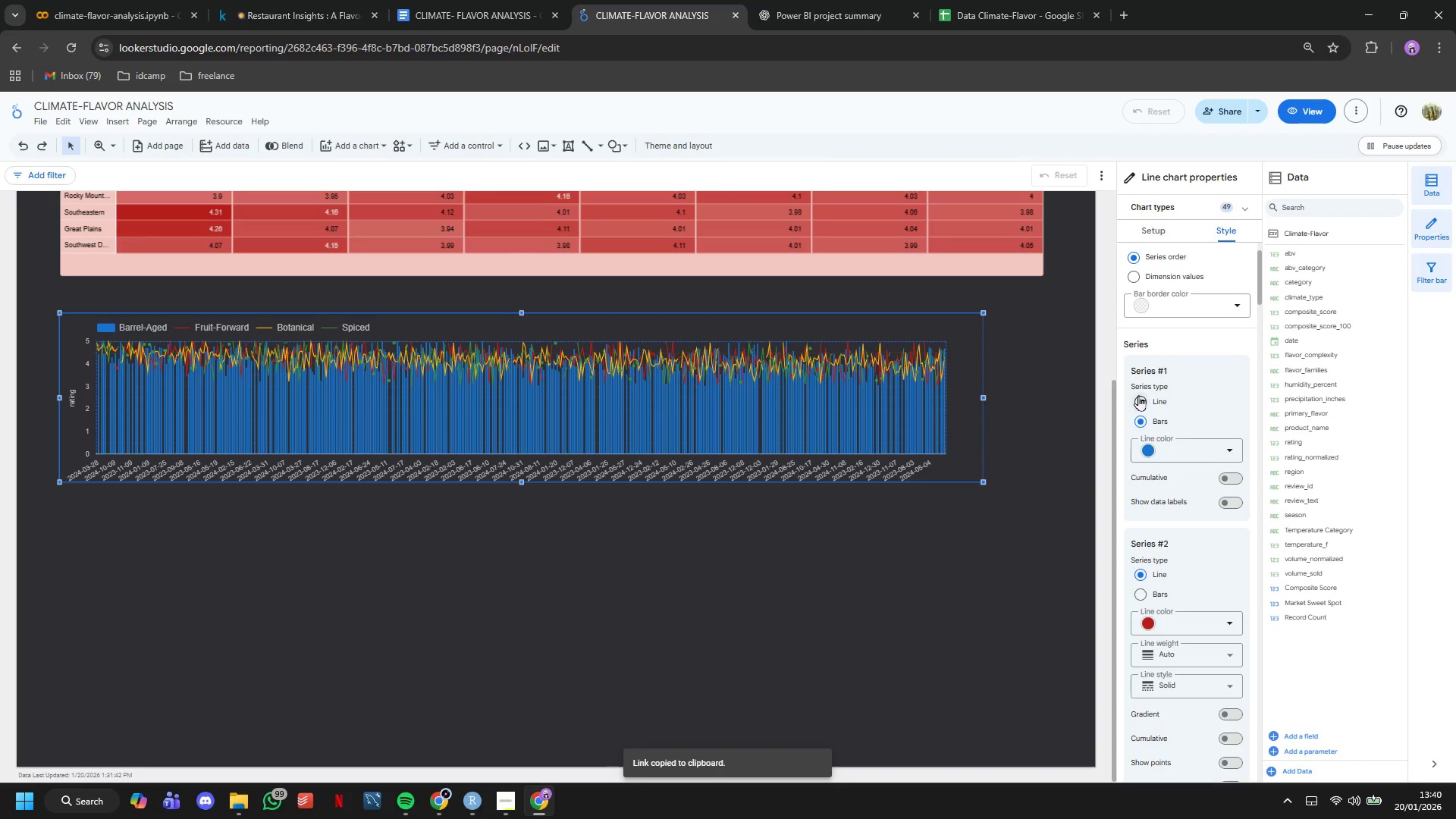 
left_click([1138, 395])
 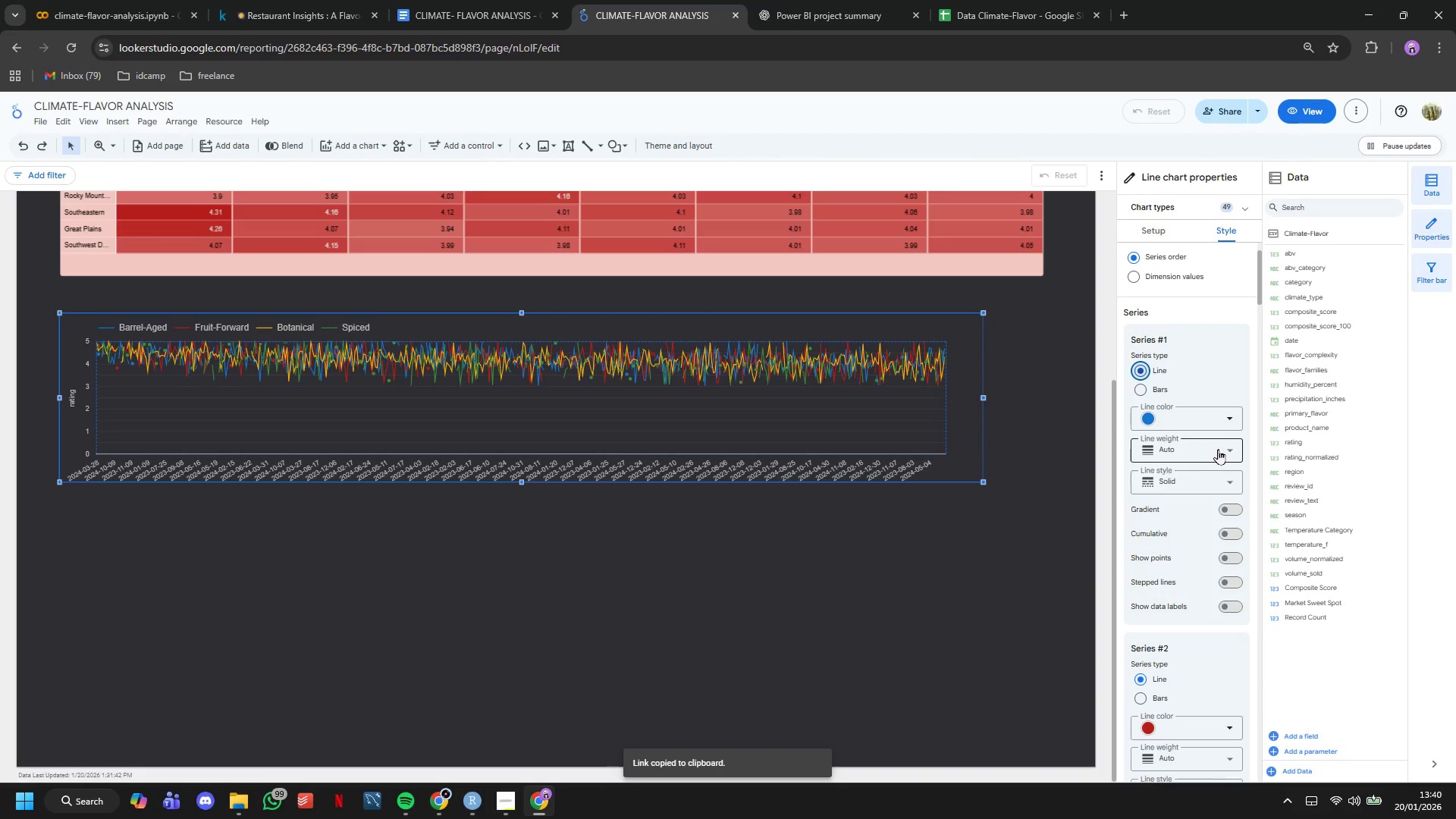 
left_click([1216, 425])
 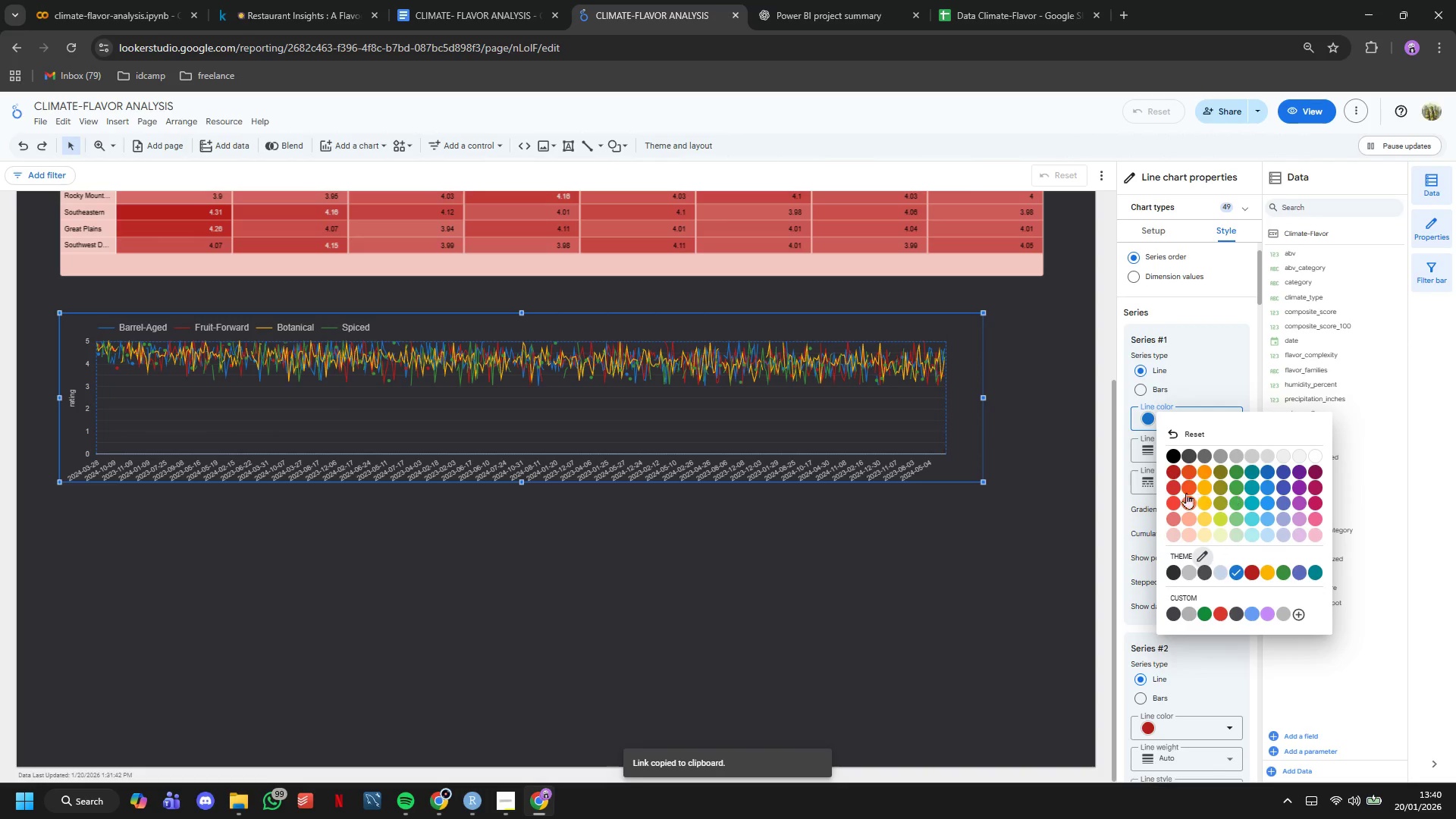 
left_click([1171, 473])
 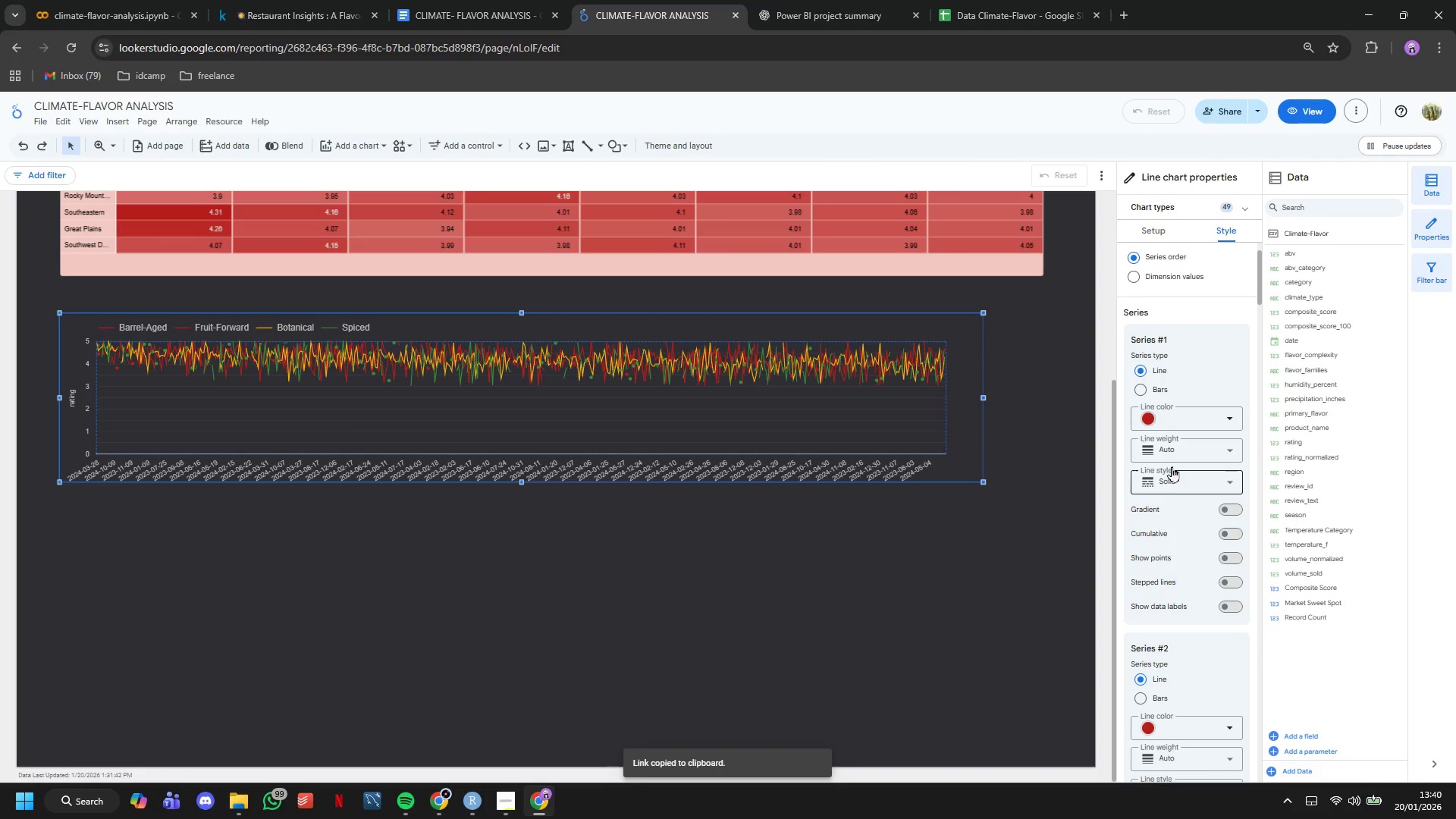 
scroll: coordinate [1189, 466], scroll_direction: down, amount: 2.0
 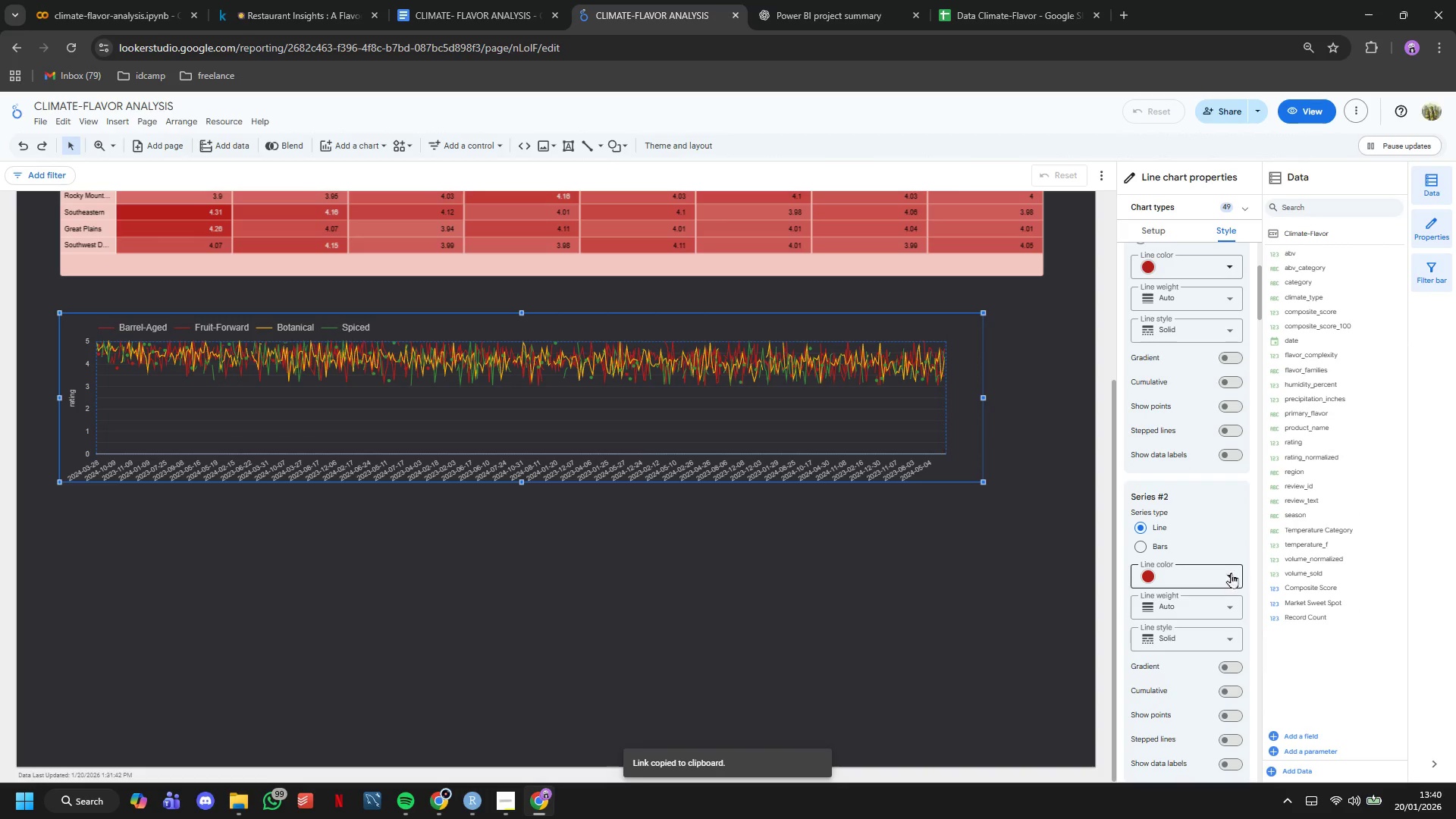 
left_click([1231, 575])
 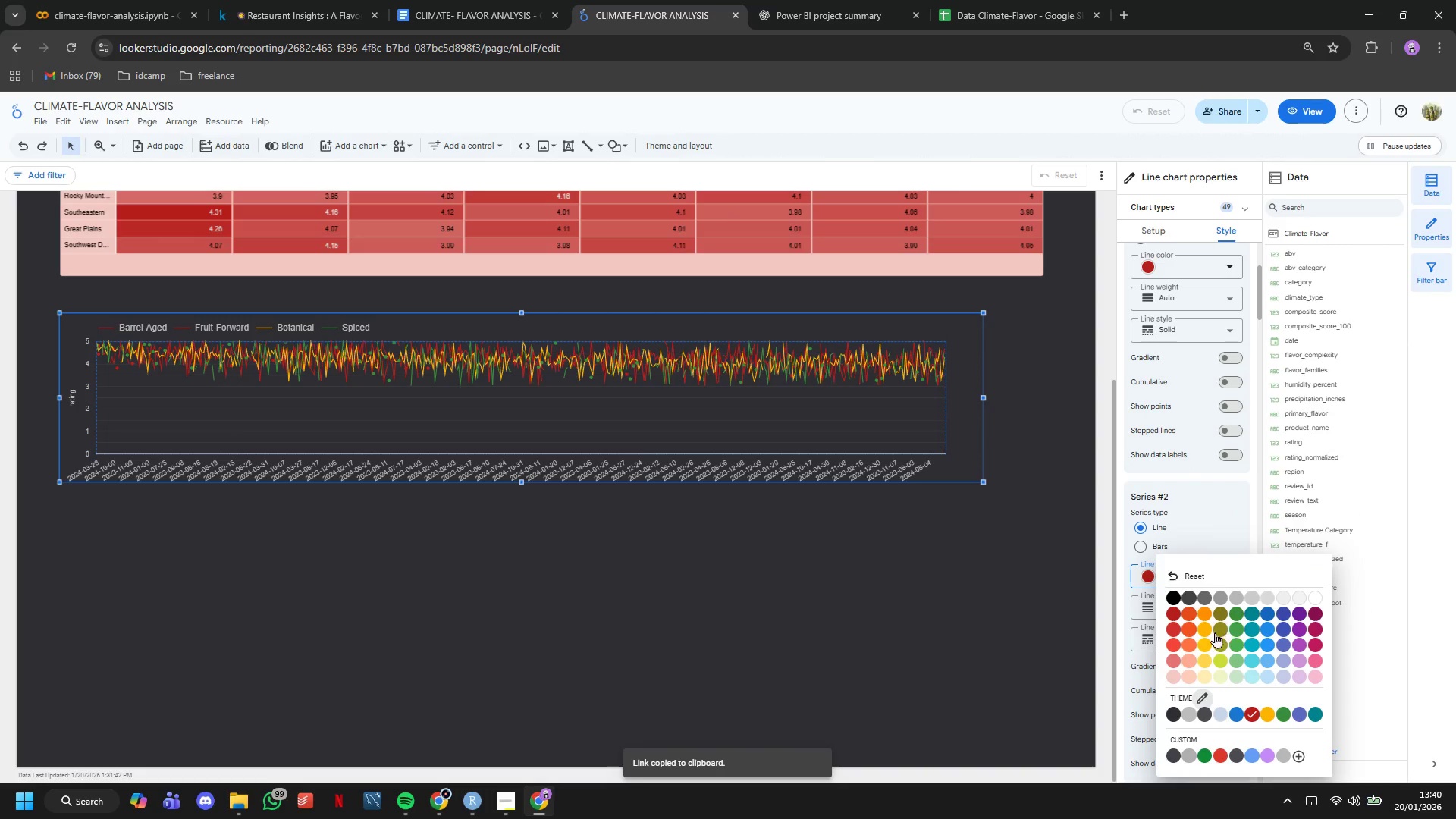 
left_click([1203, 664])
 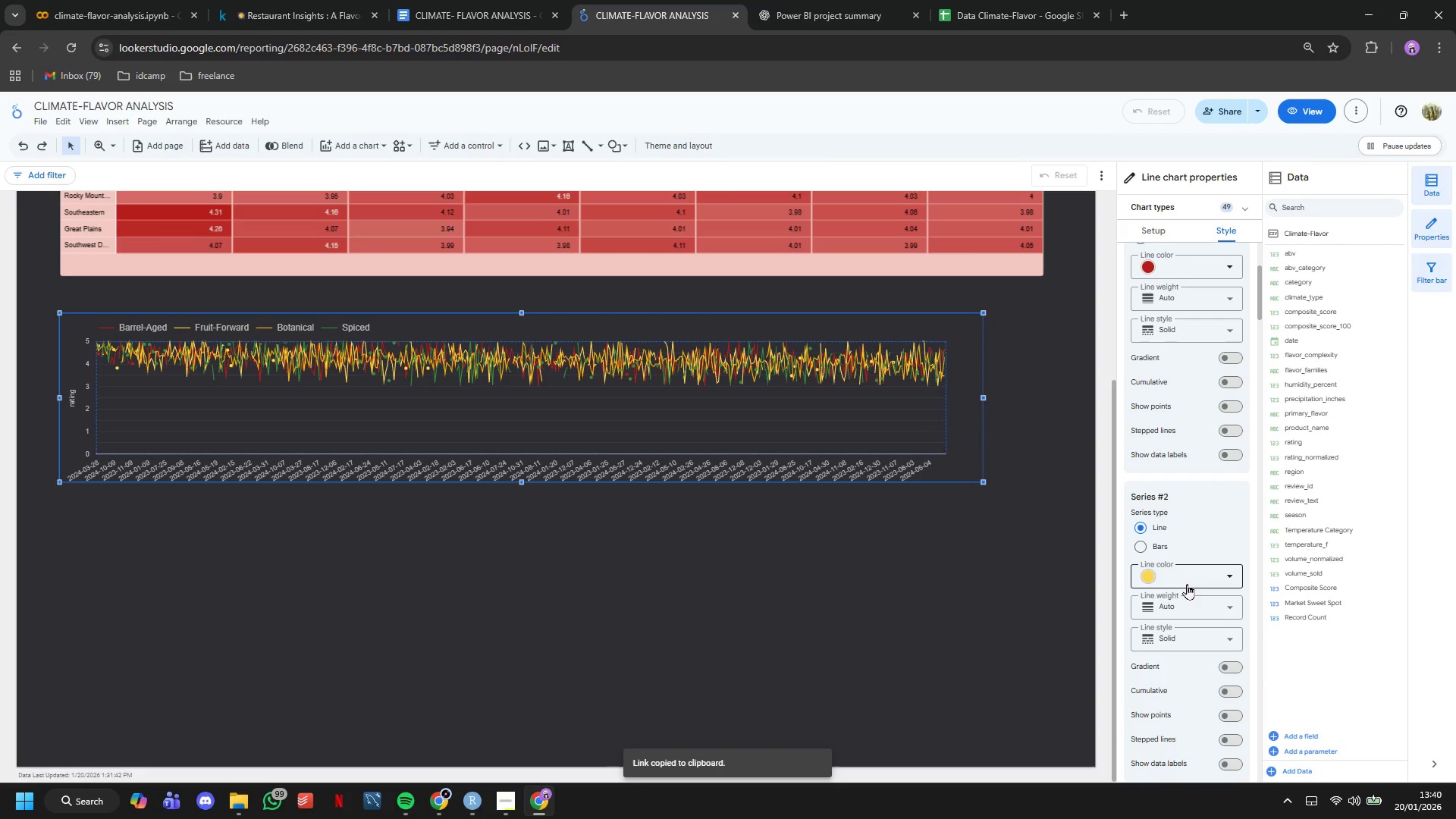 
key(Control+Z)
 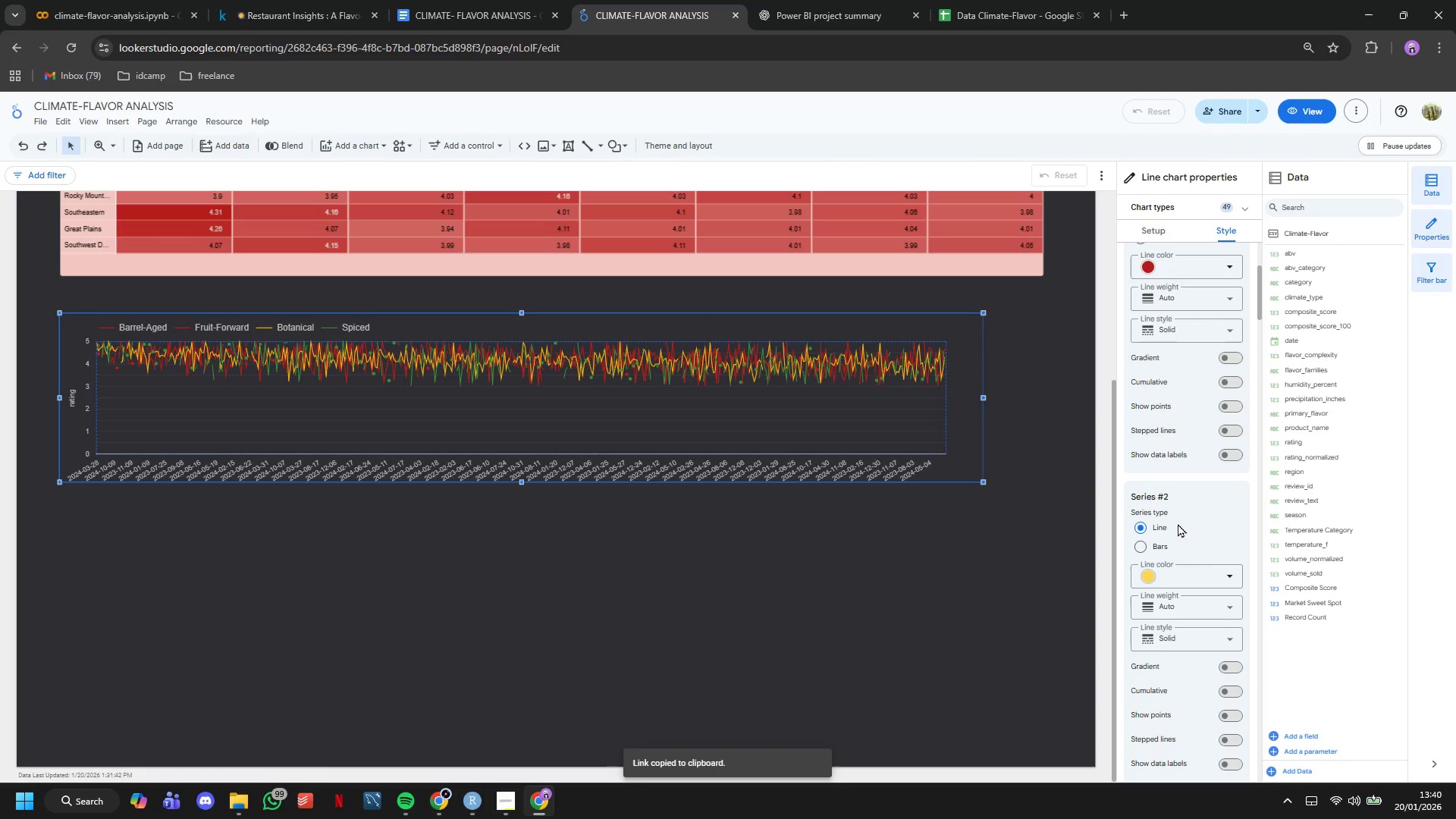 
scroll: coordinate [1218, 437], scroll_direction: down, amount: 58.0
 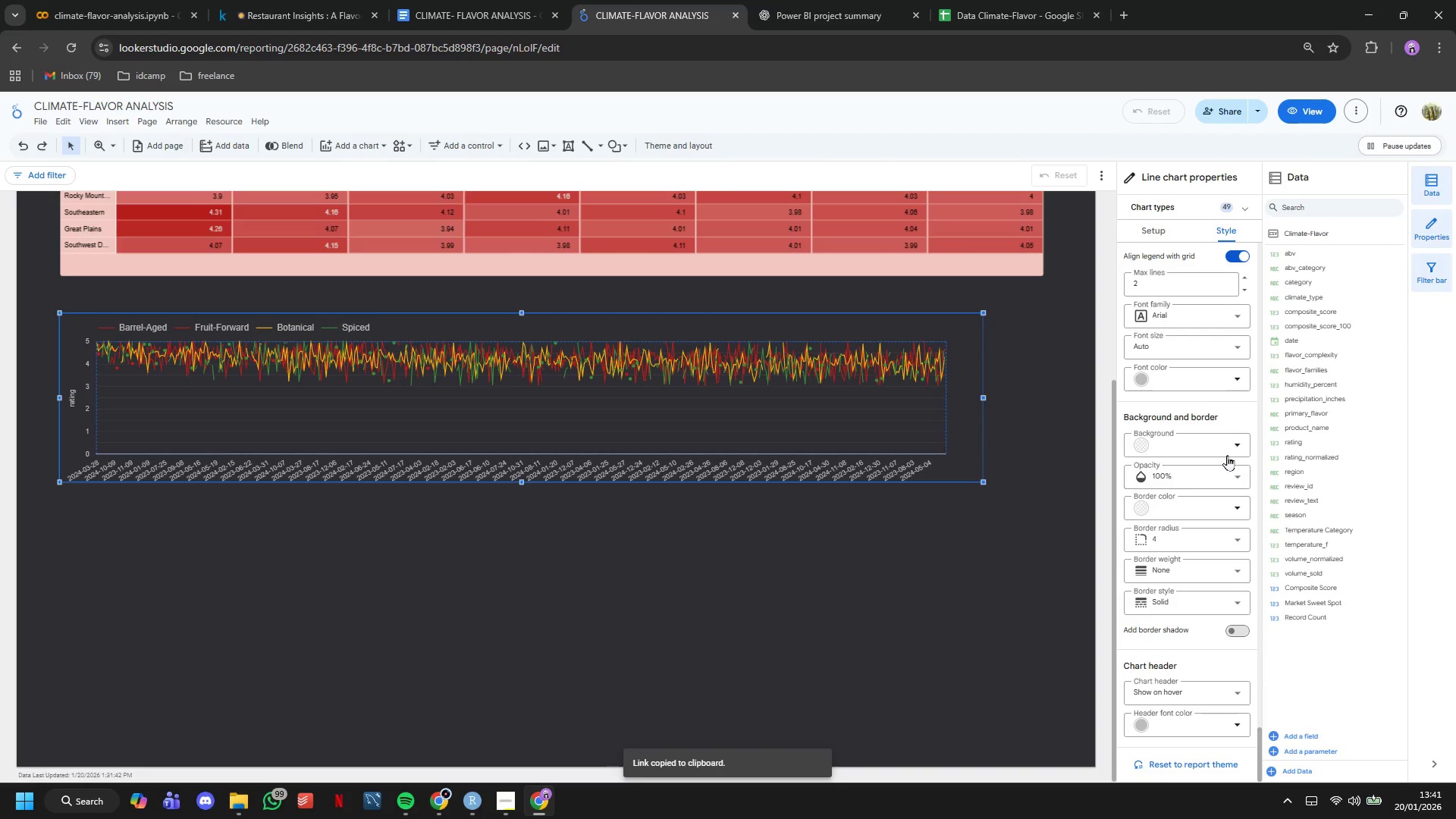 
left_click([1227, 450])
 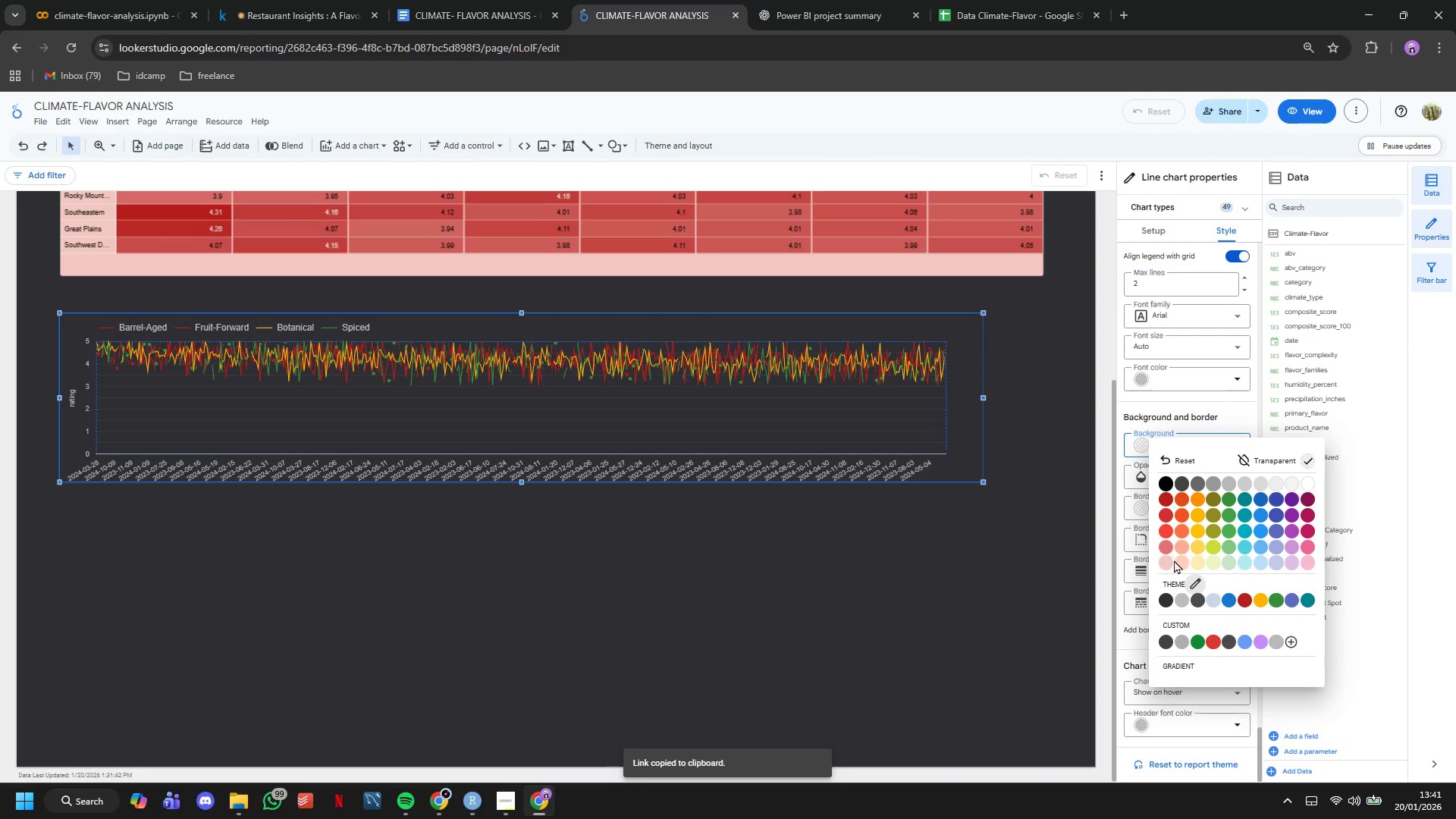 
left_click([1182, 563])
 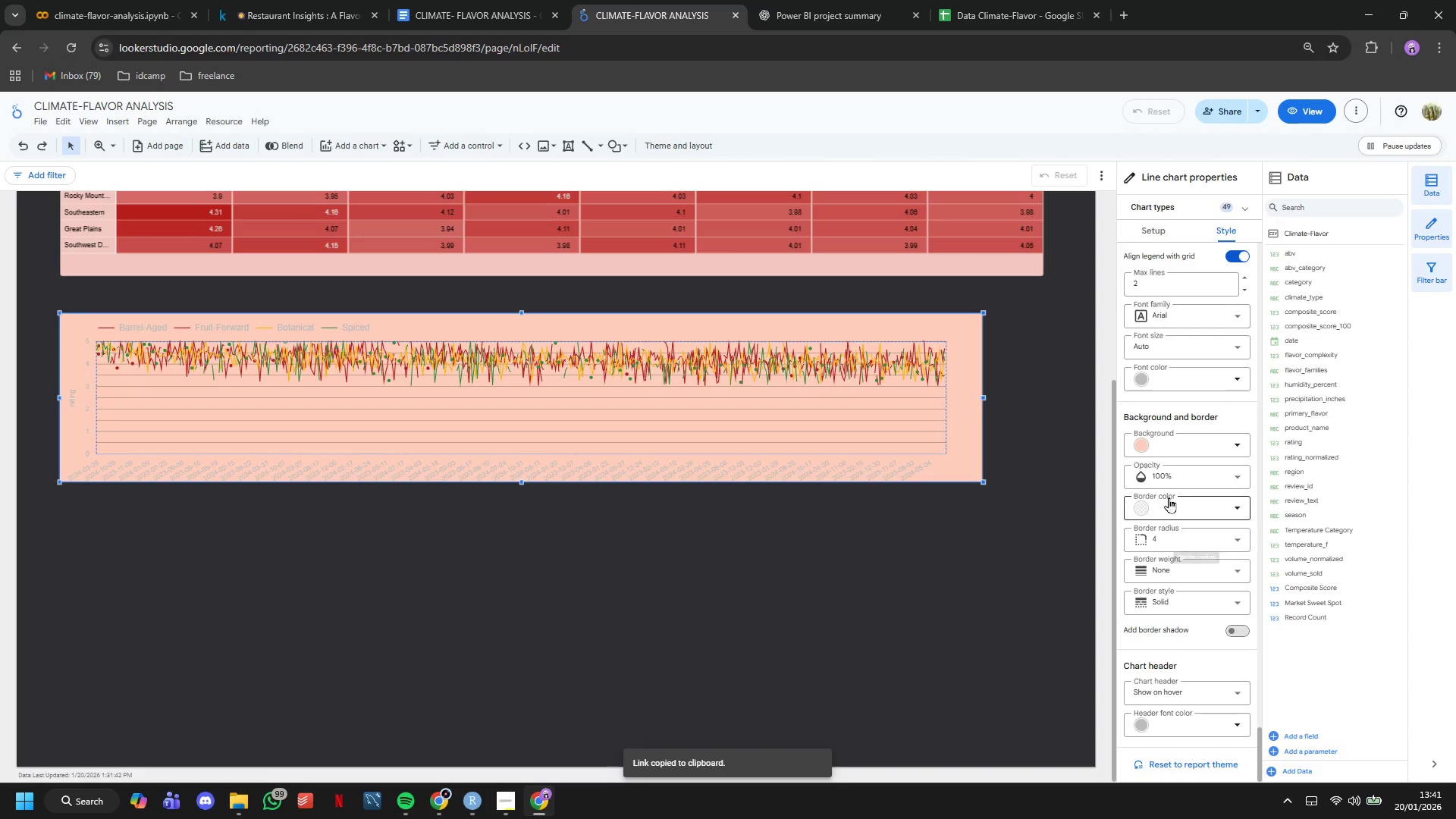 
left_click([1207, 449])
 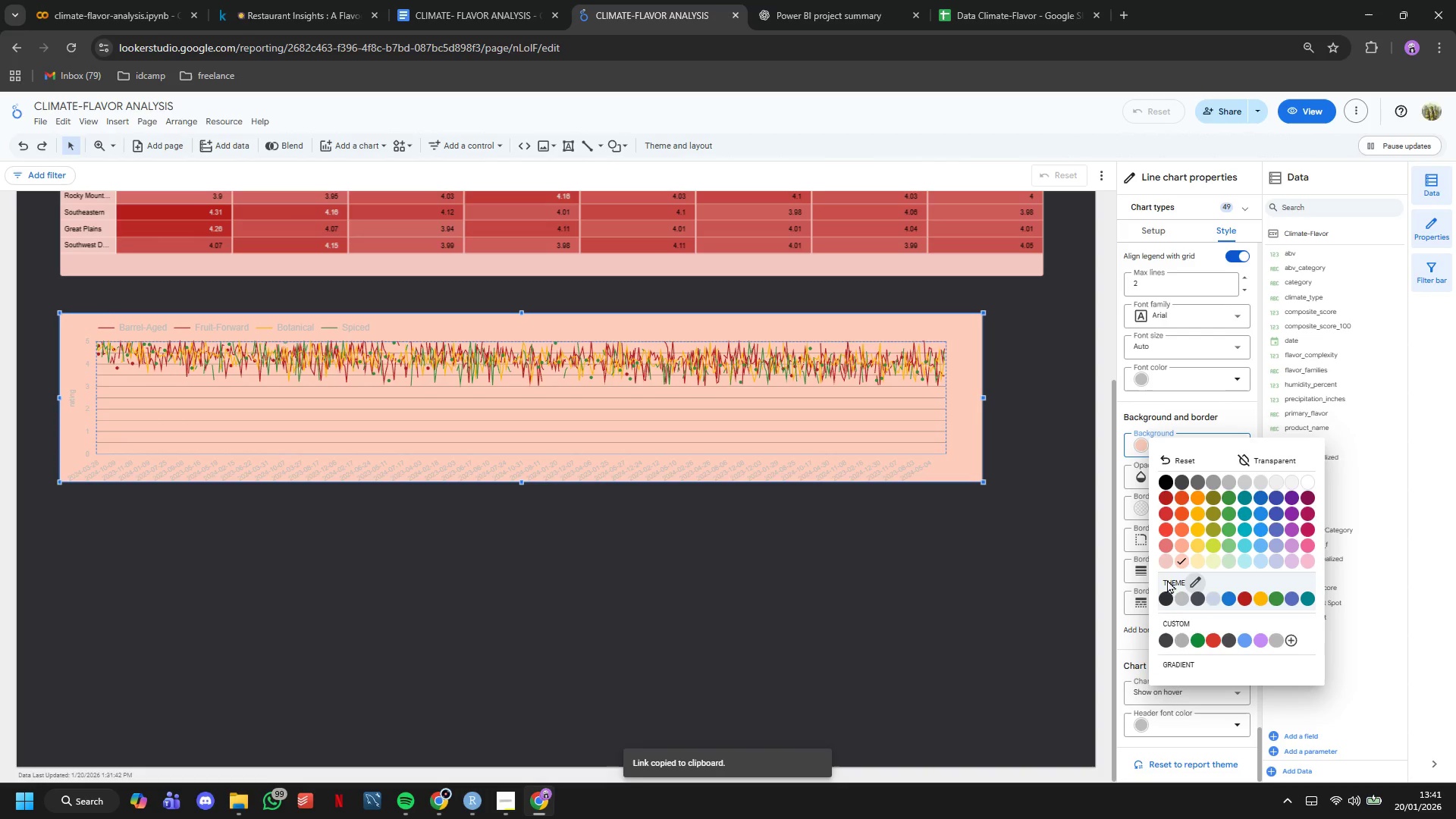 
left_click([1166, 565])
 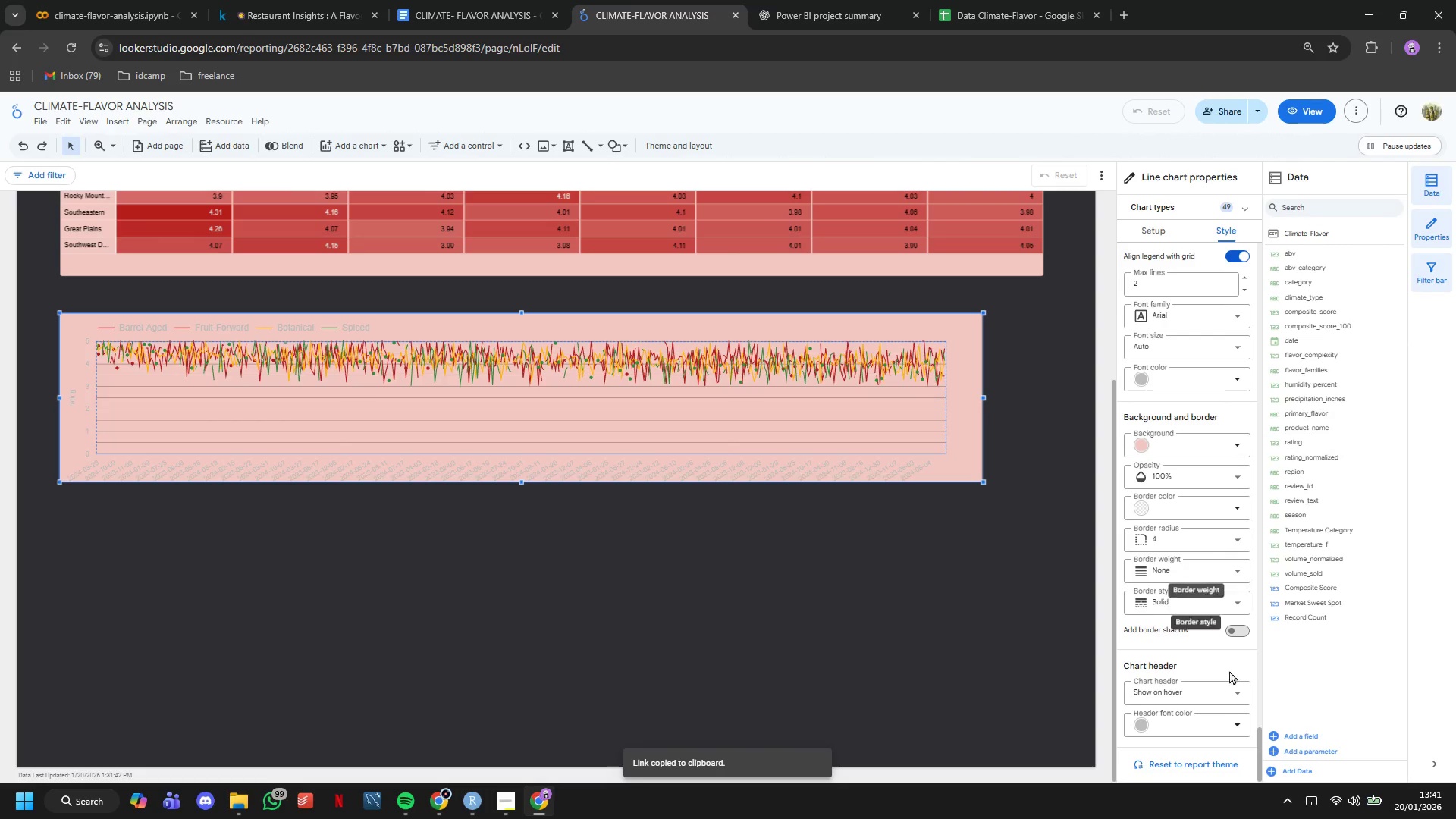 
left_click_drag(start_coordinate=[1261, 748], to_coordinate=[1277, 195])
 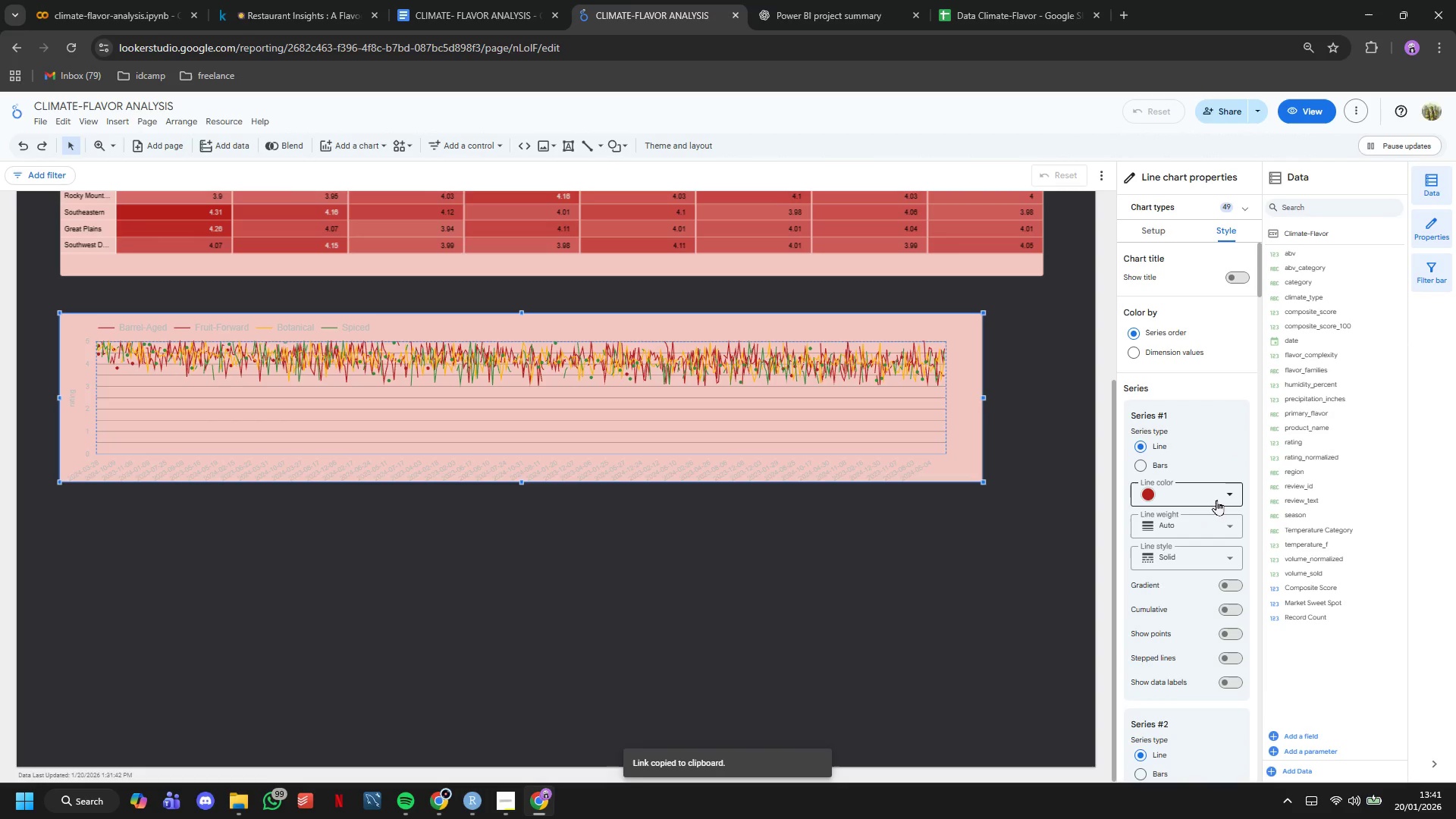 
scroll: coordinate [1197, 455], scroll_direction: down, amount: 15.0
 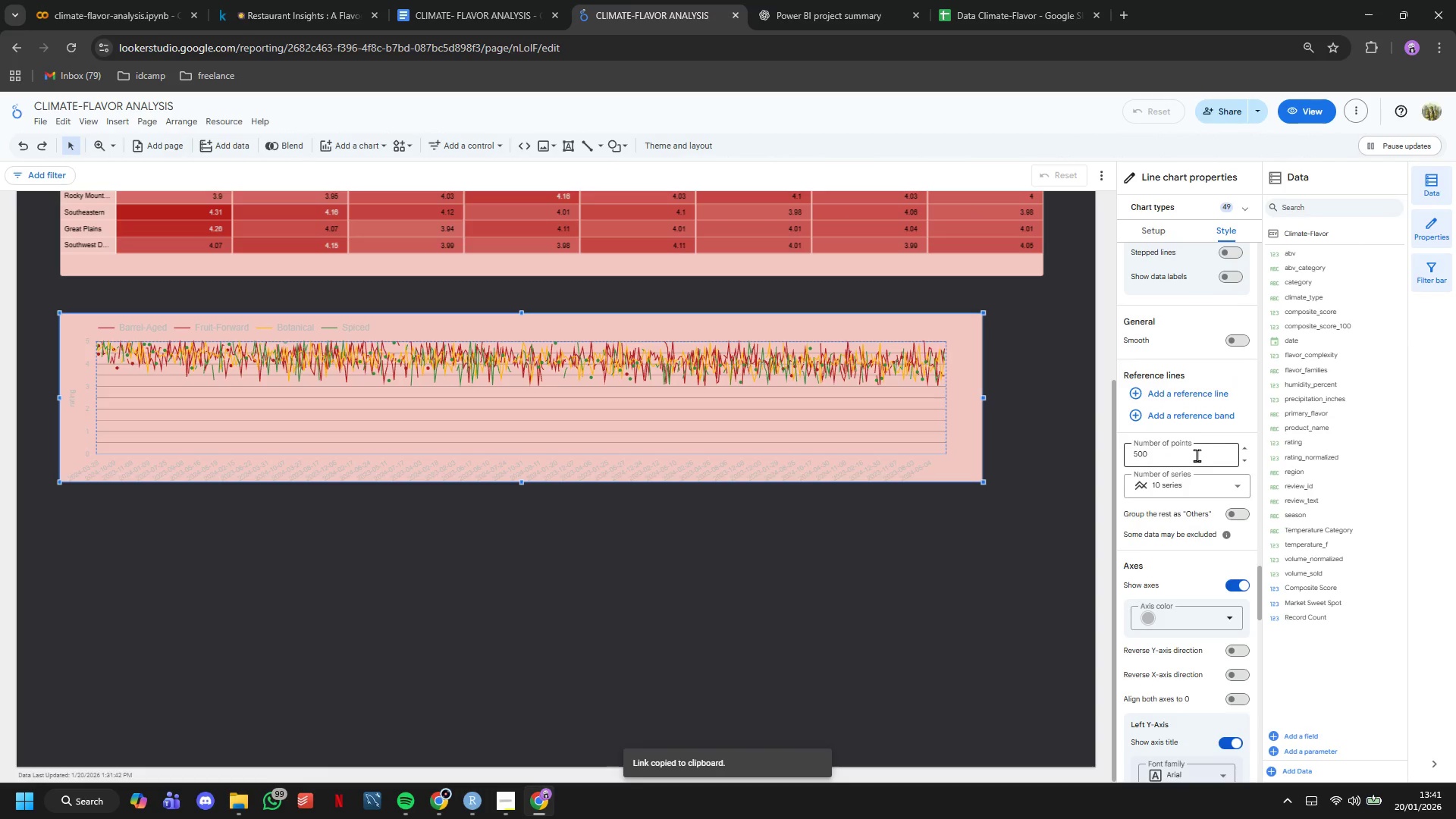 
left_click([1202, 396])
 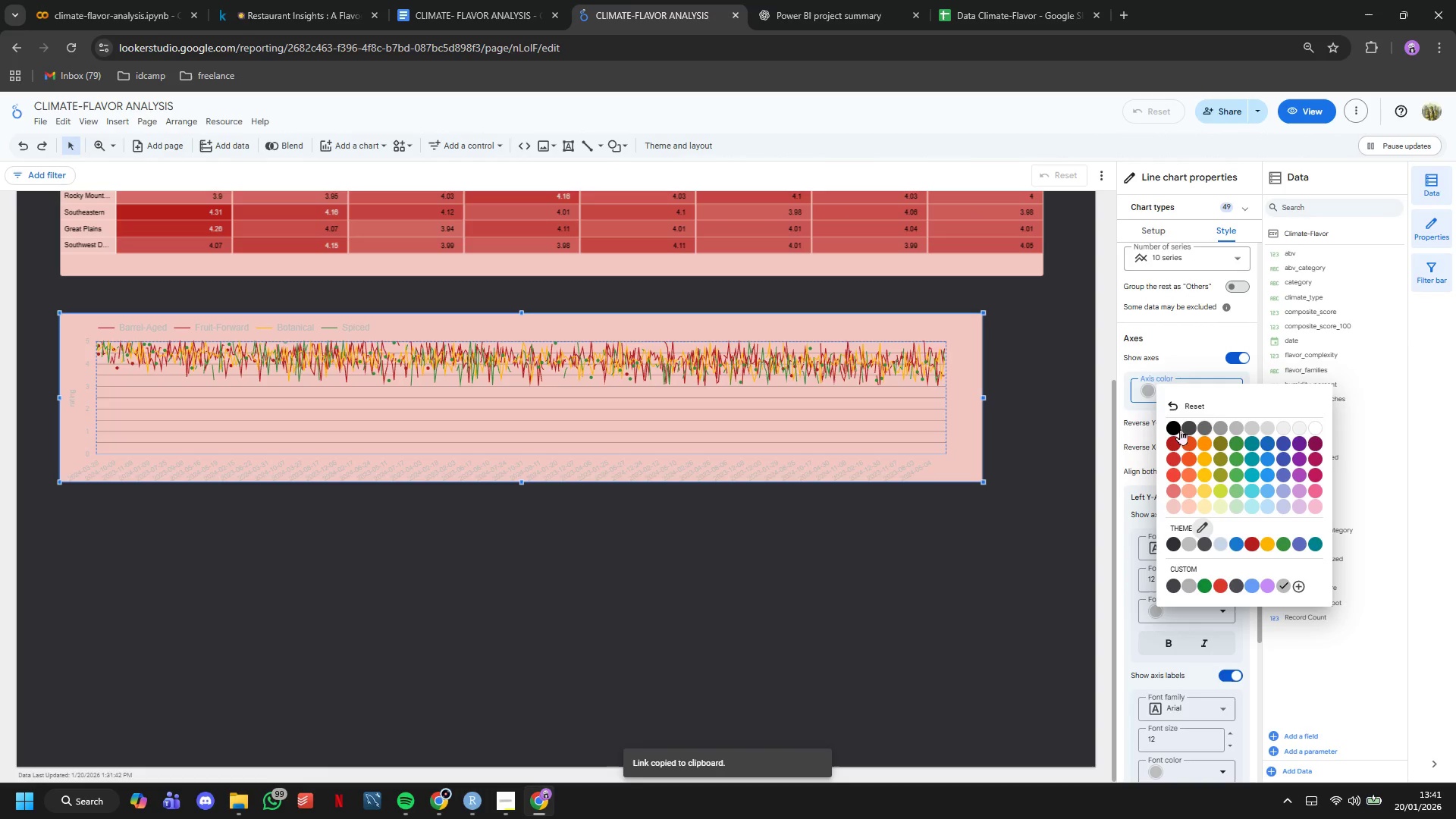 
left_click([1172, 426])
 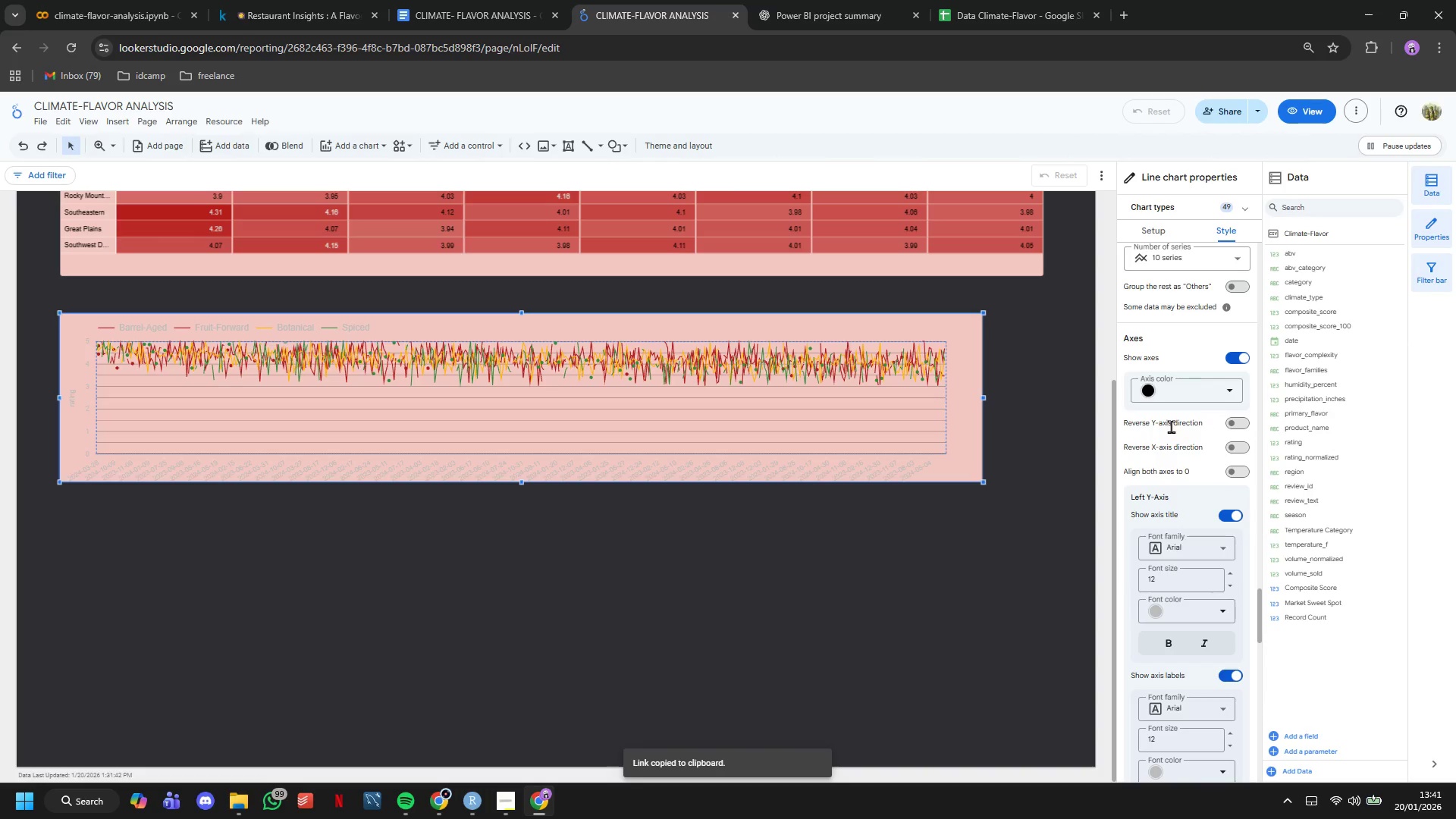 
key(Control+Z)
 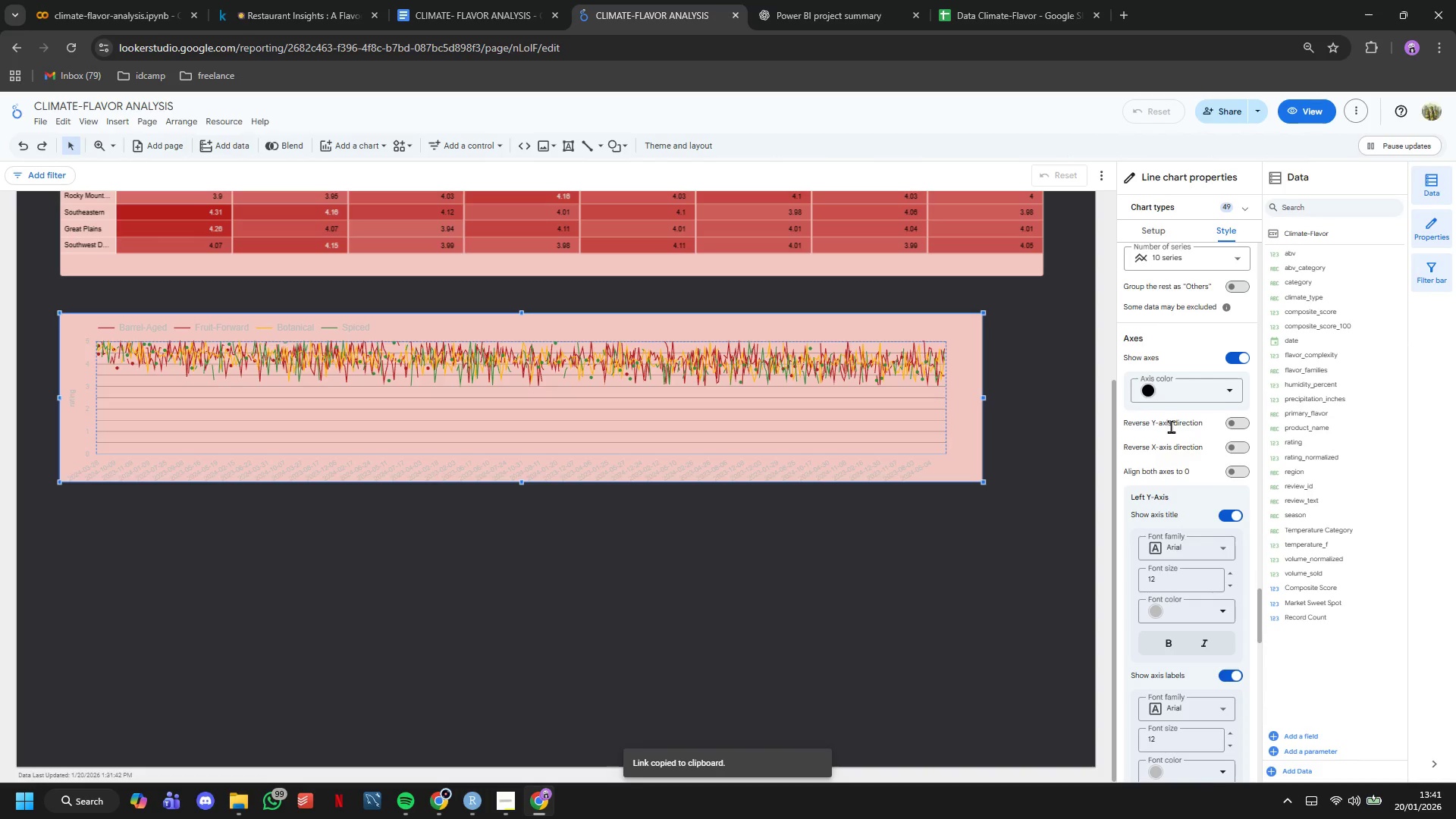 
scroll: coordinate [1171, 426], scroll_direction: down, amount: 1.0
 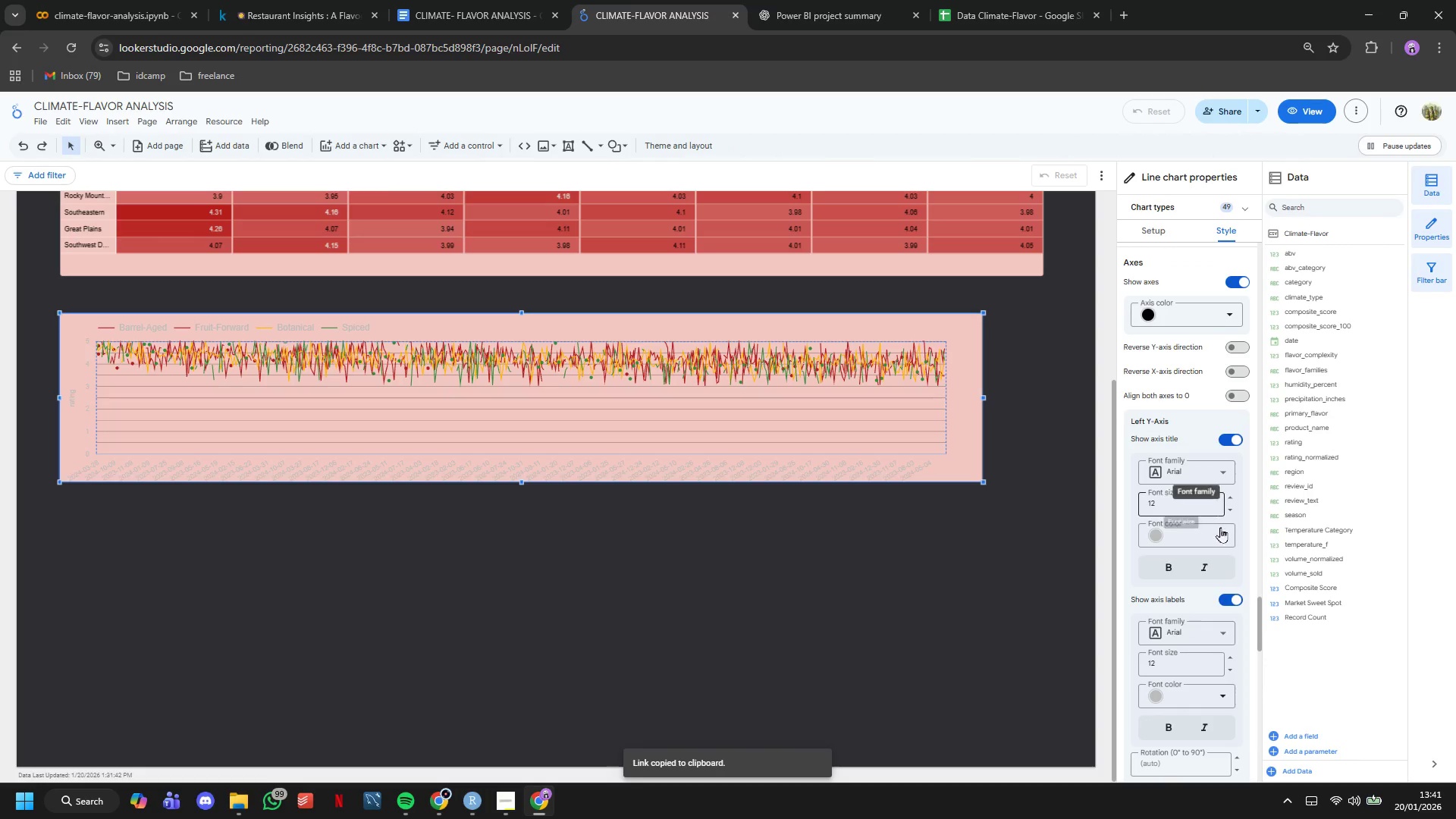 
left_click([1223, 532])
 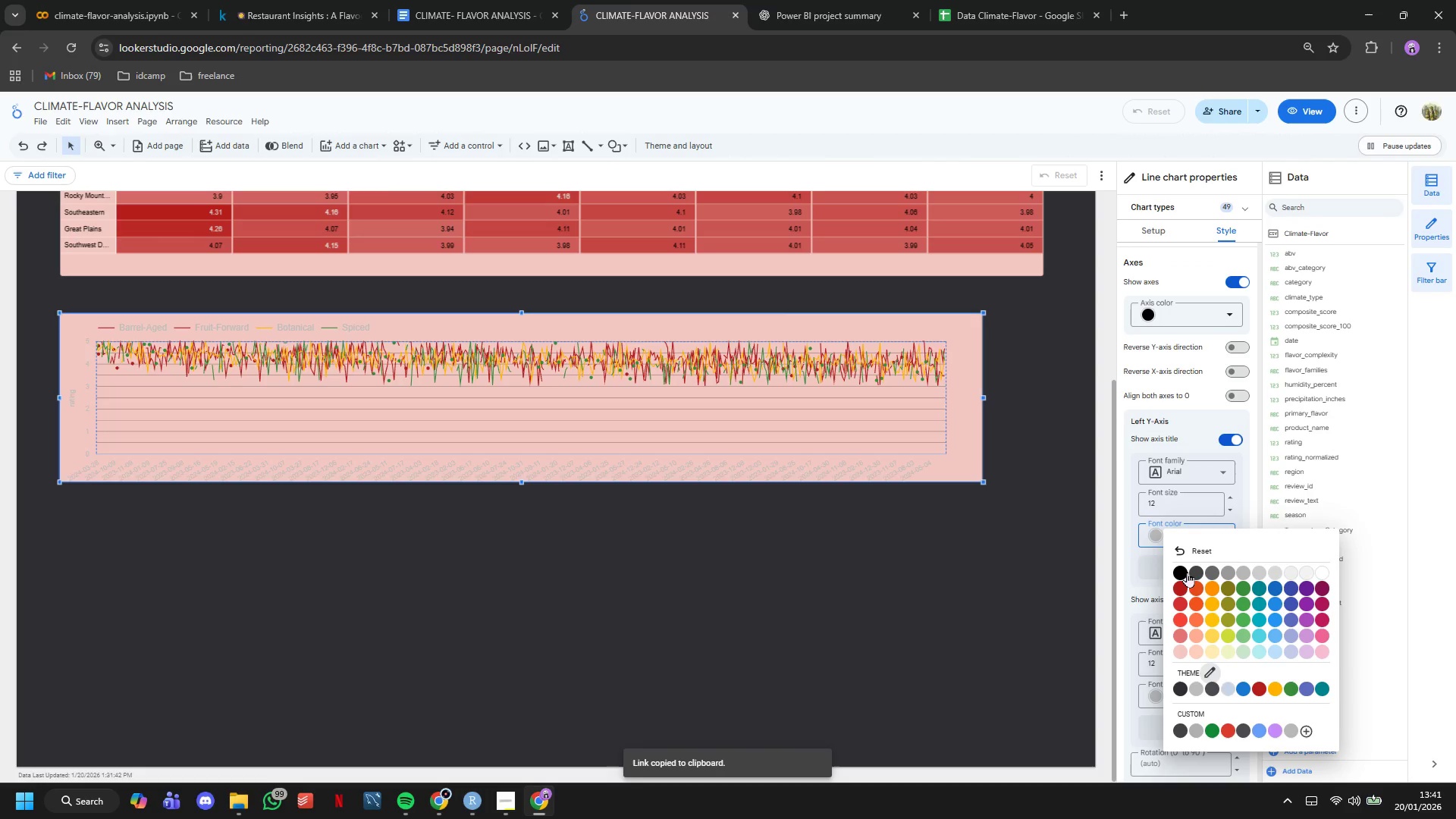 
left_click([1181, 572])
 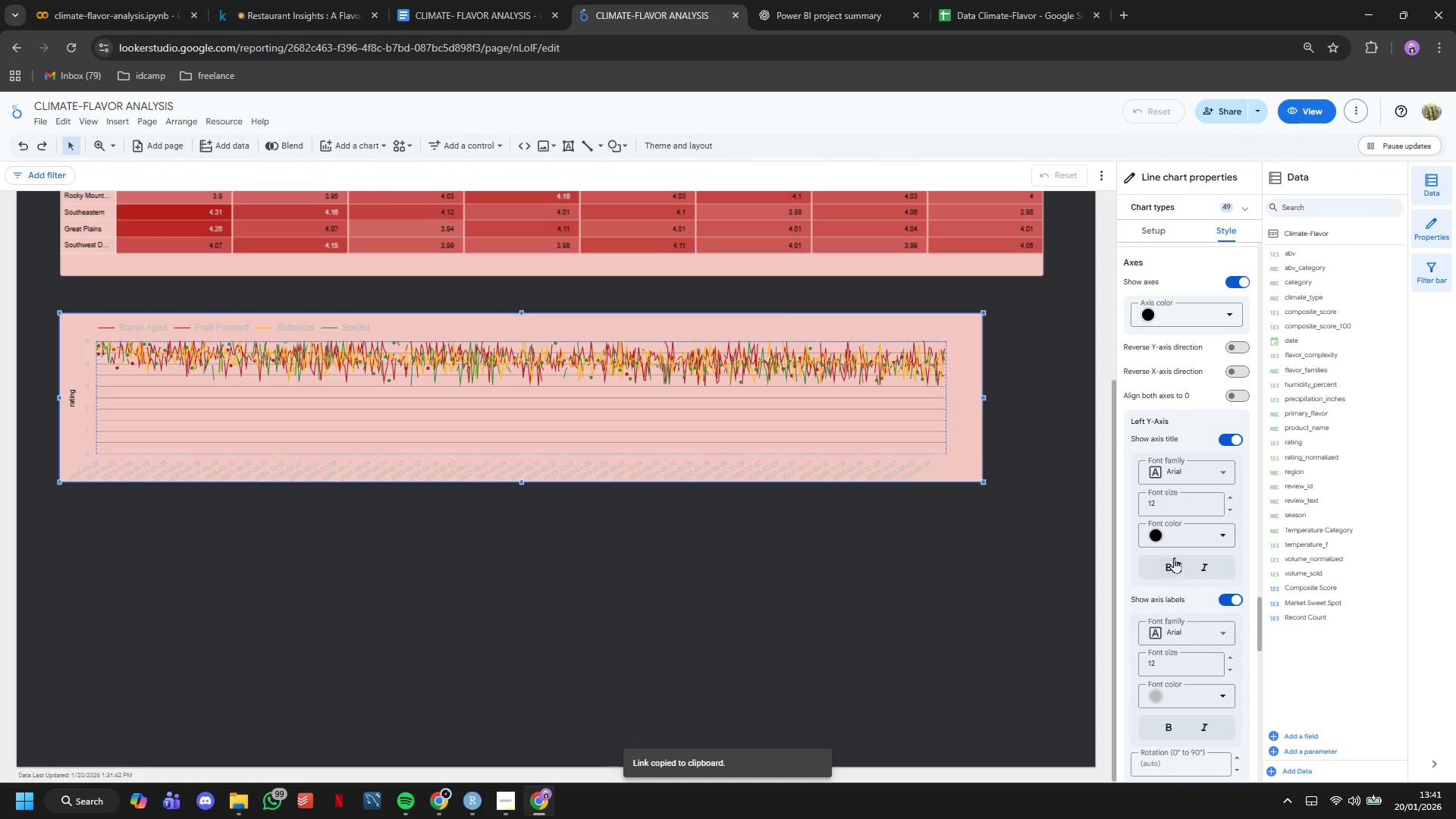 
scroll: coordinate [1171, 507], scroll_direction: down, amount: 2.0
 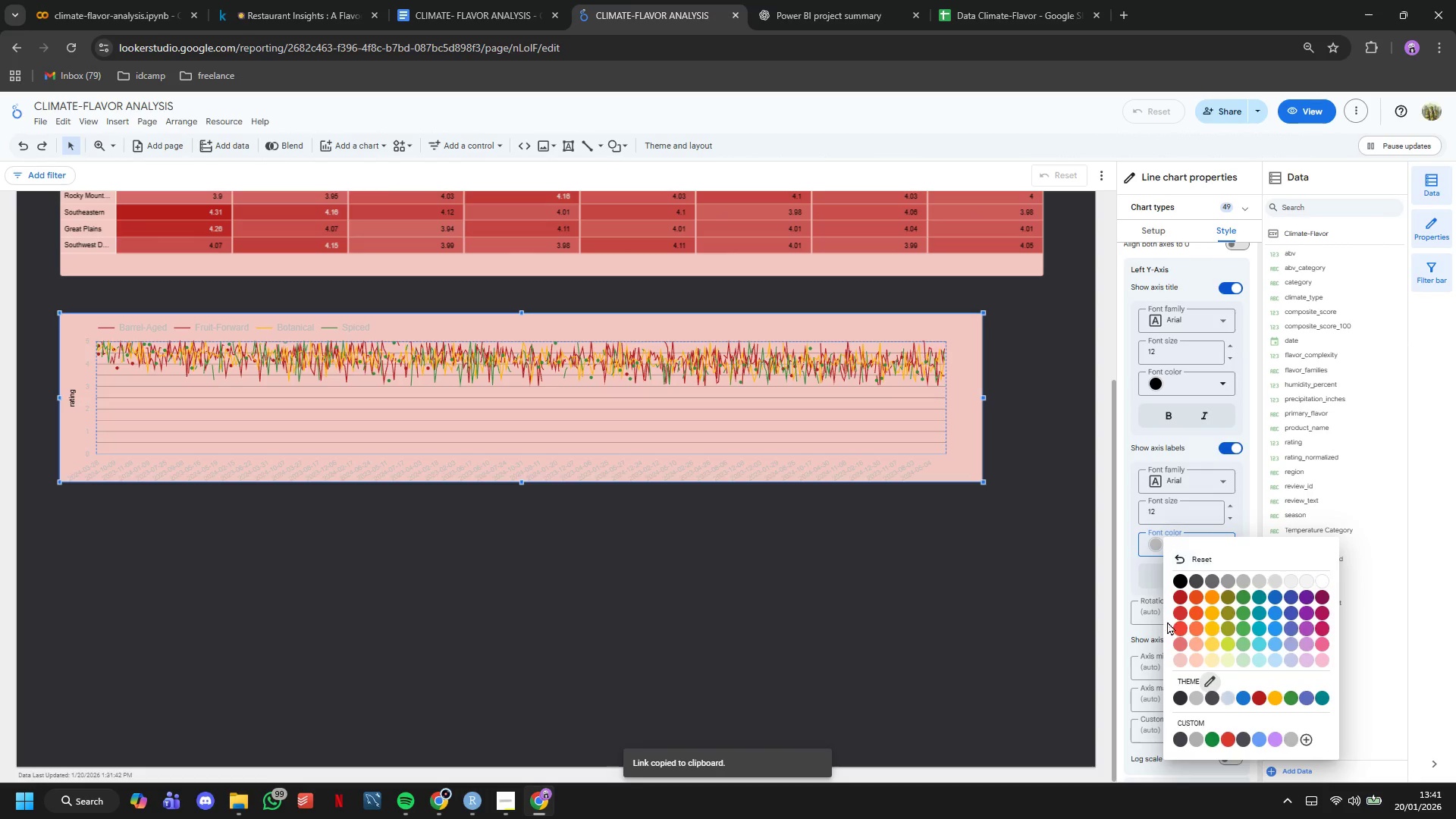 
left_click([1178, 580])
 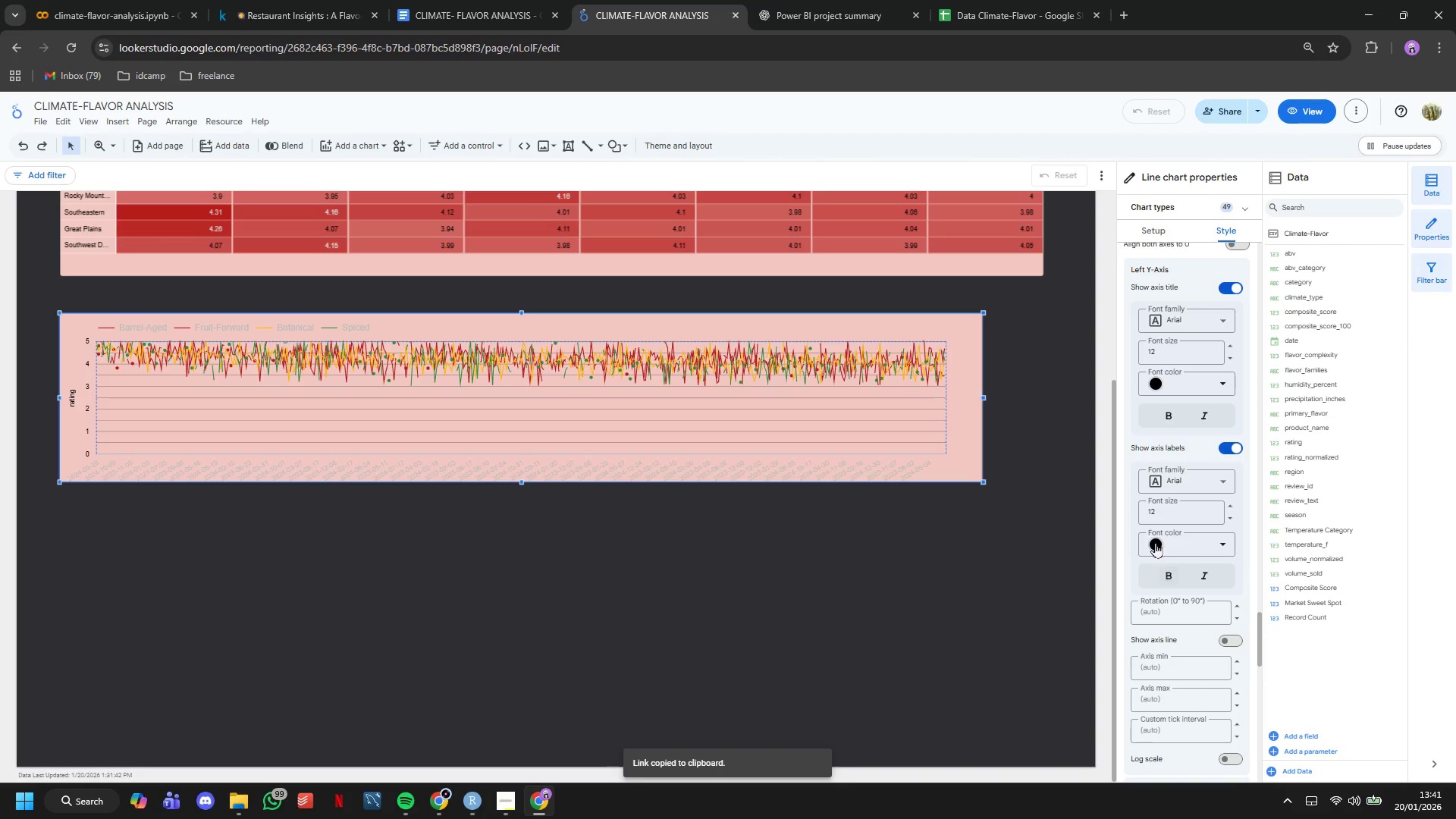 
scroll: coordinate [1159, 509], scroll_direction: down, amount: 1.0
 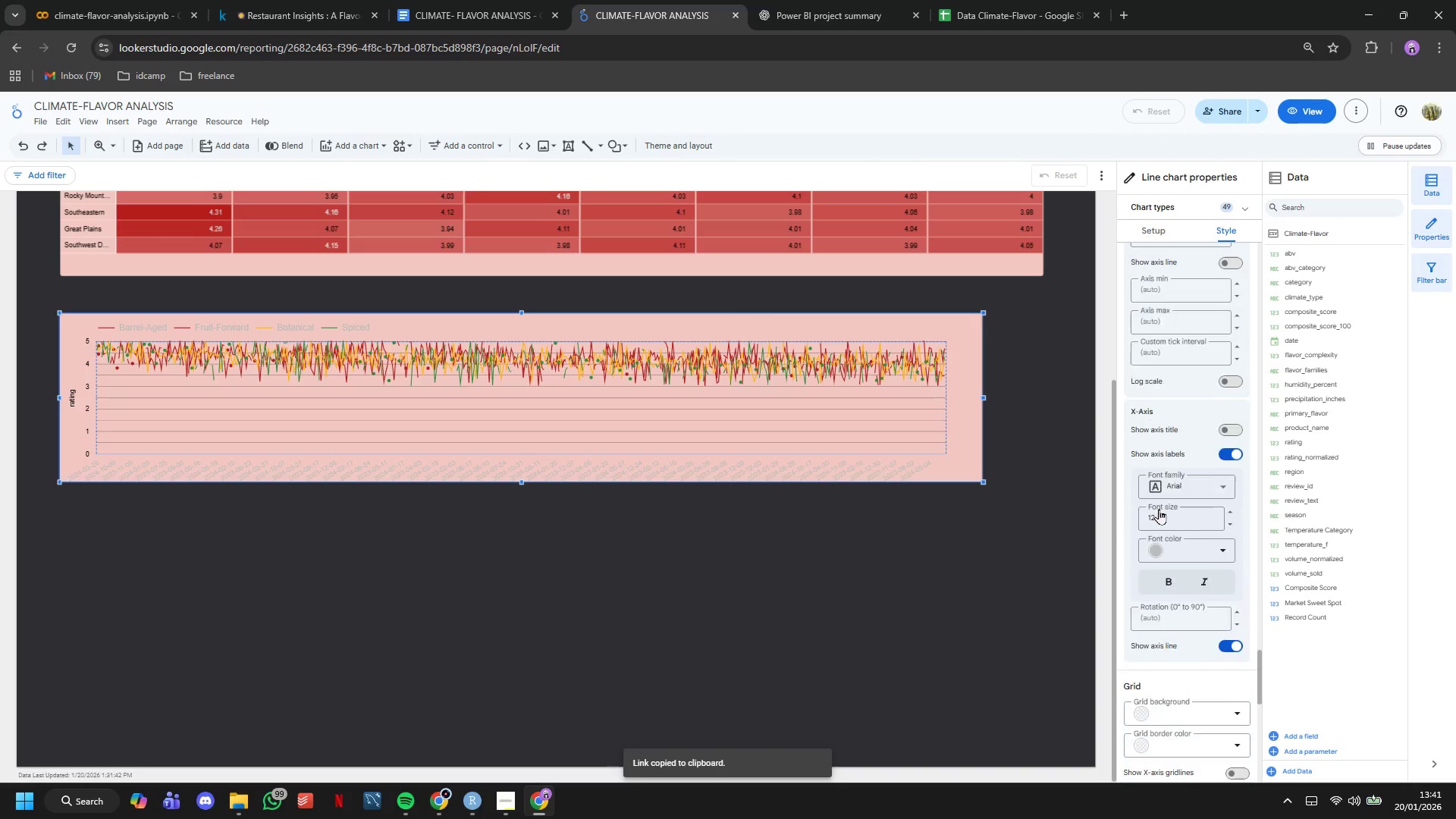 
mouse_move([1189, 563])
 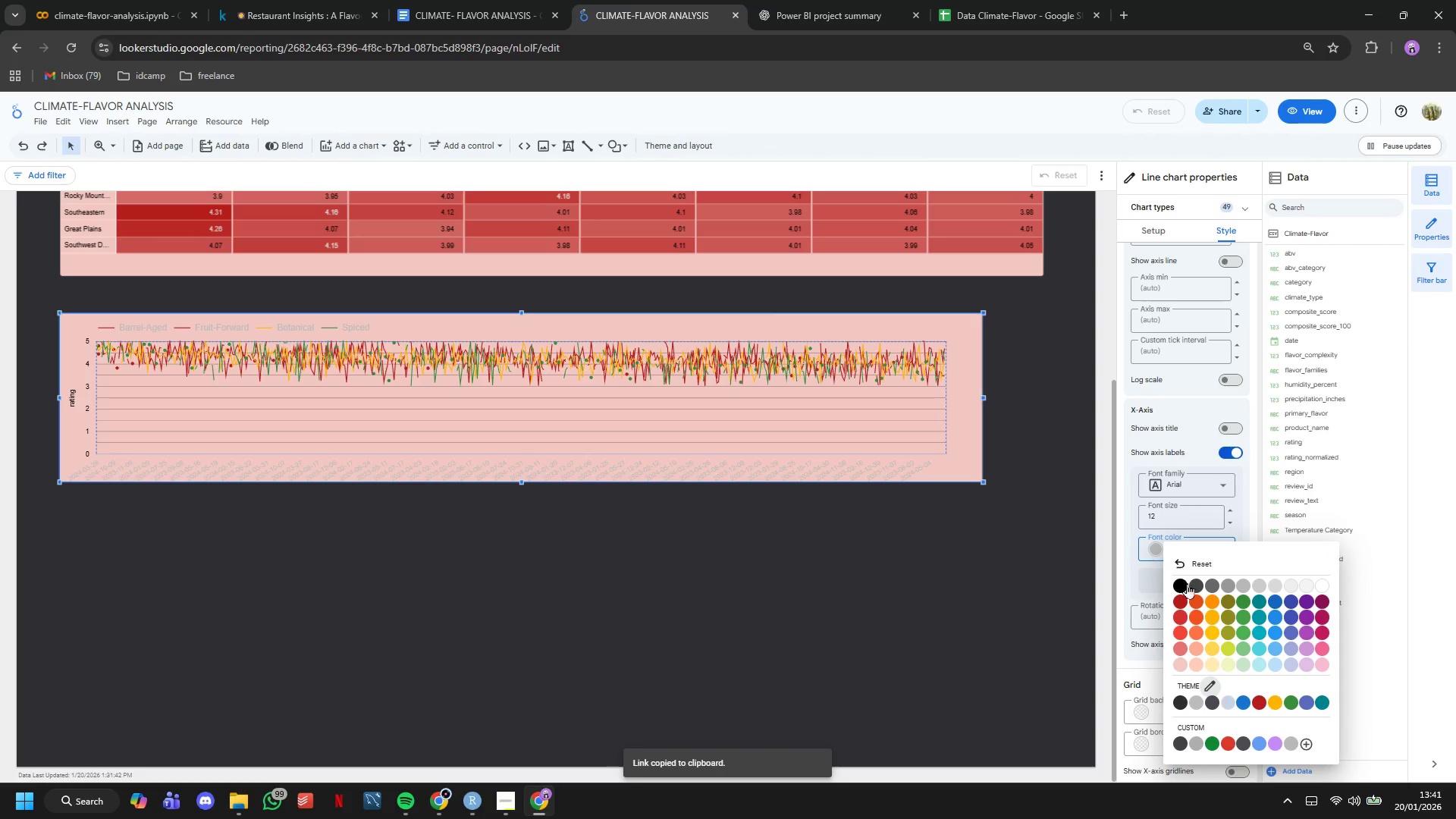 
left_click([1187, 584])
 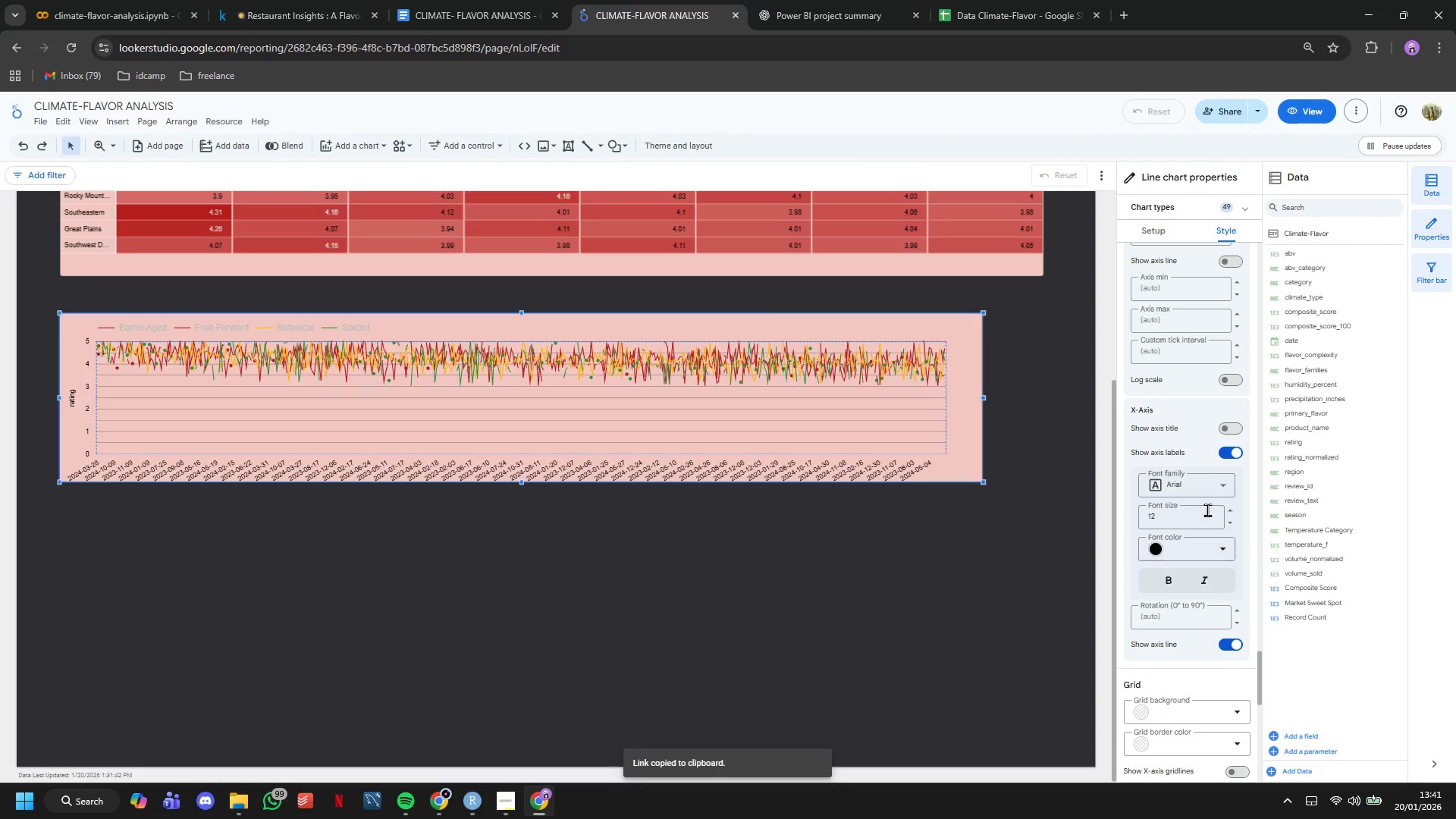 
scroll: coordinate [1214, 629], scroll_direction: down, amount: 4.0
 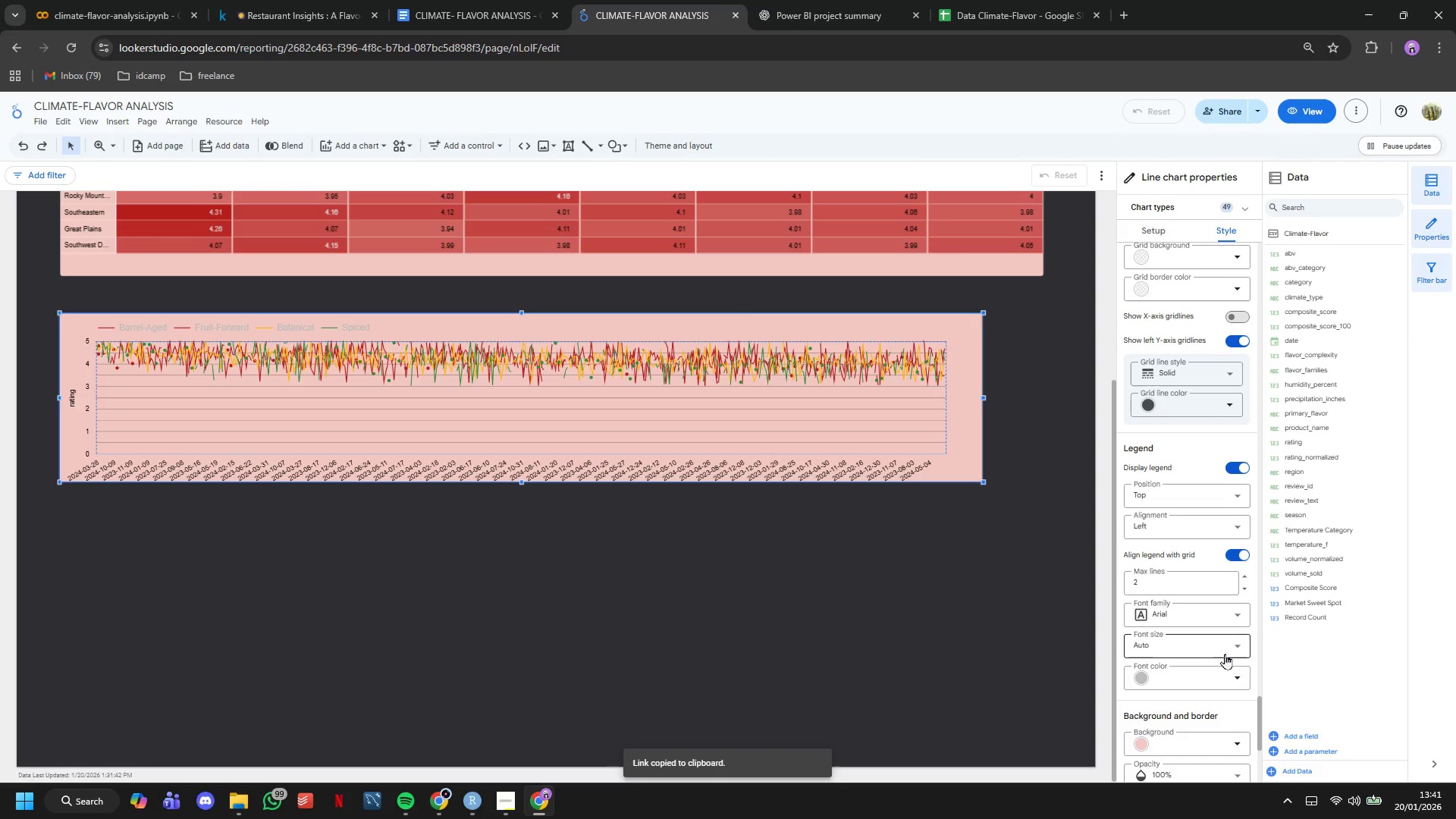 
left_click([1228, 666])
 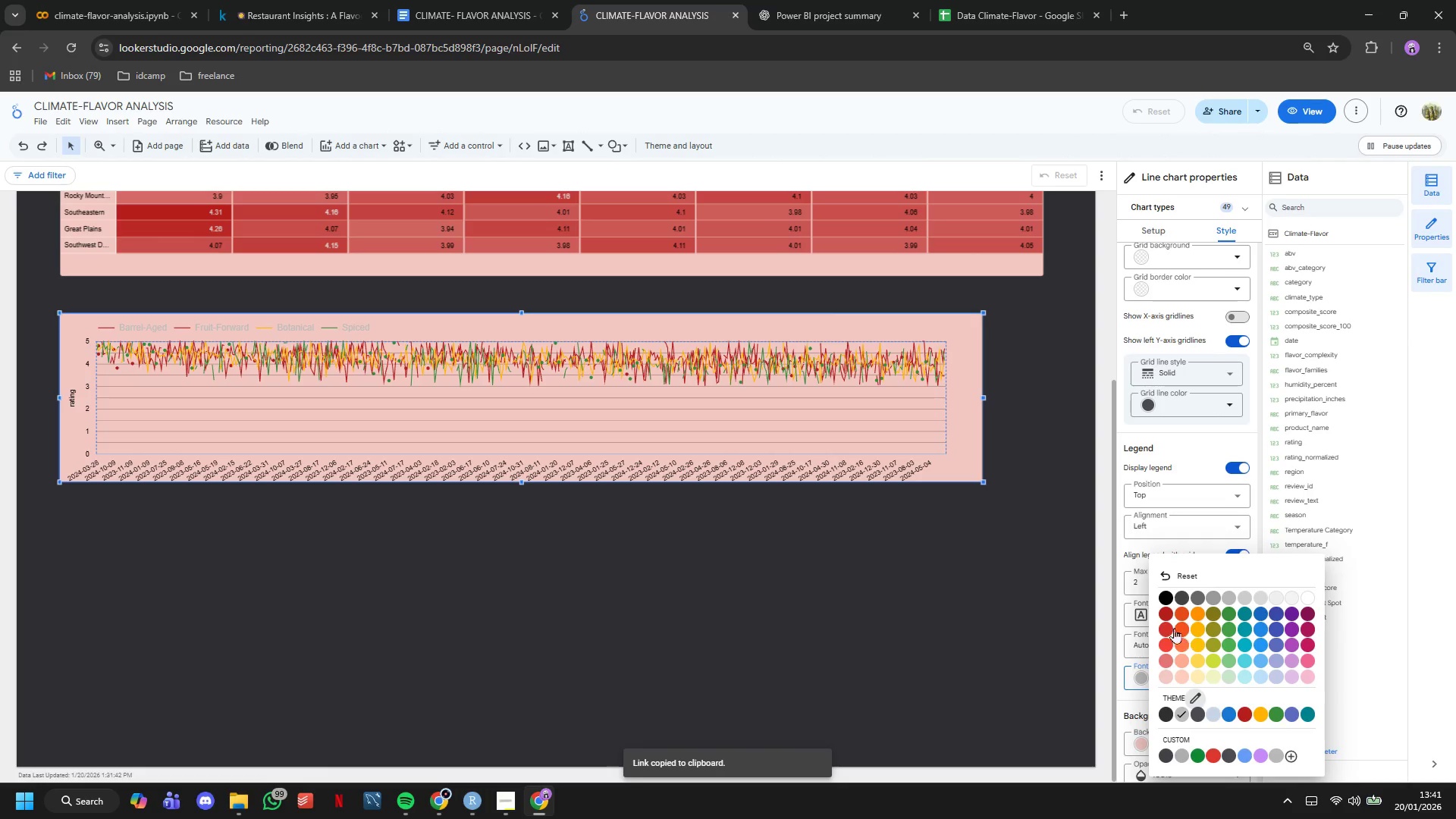 
left_click([1169, 613])
 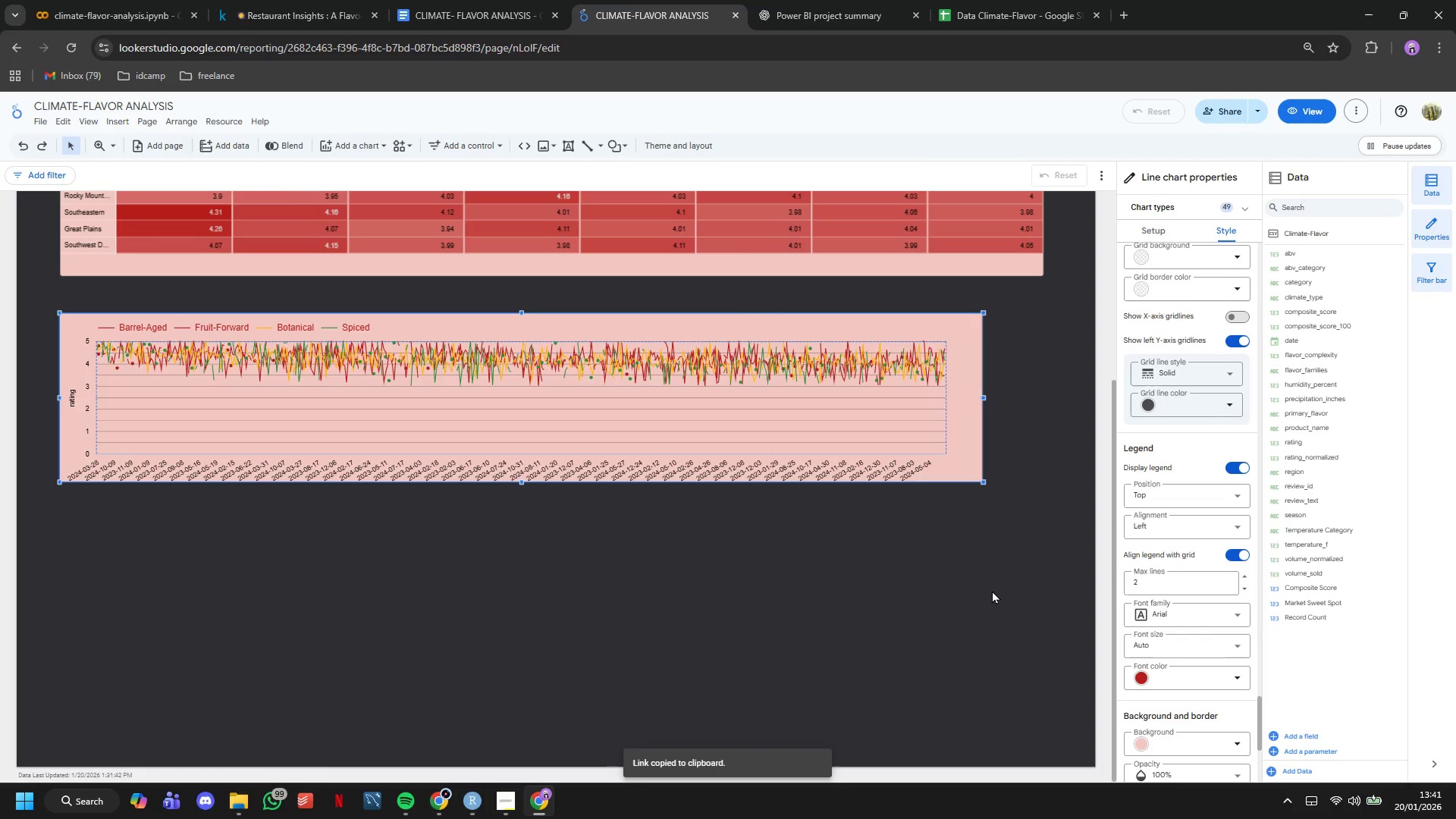 
scroll: coordinate [1172, 598], scroll_direction: down, amount: 5.0
 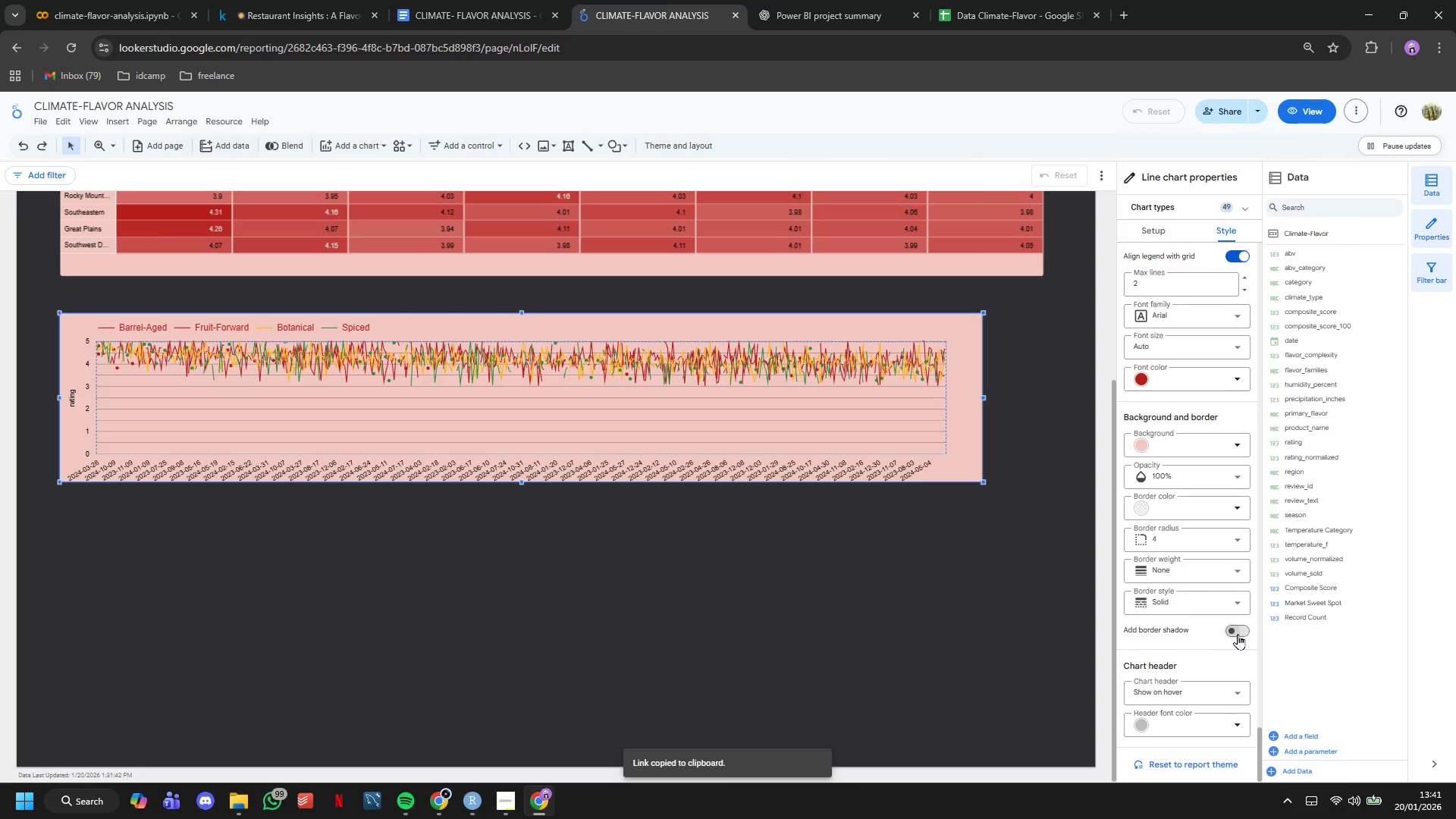 
left_click([1238, 634])
 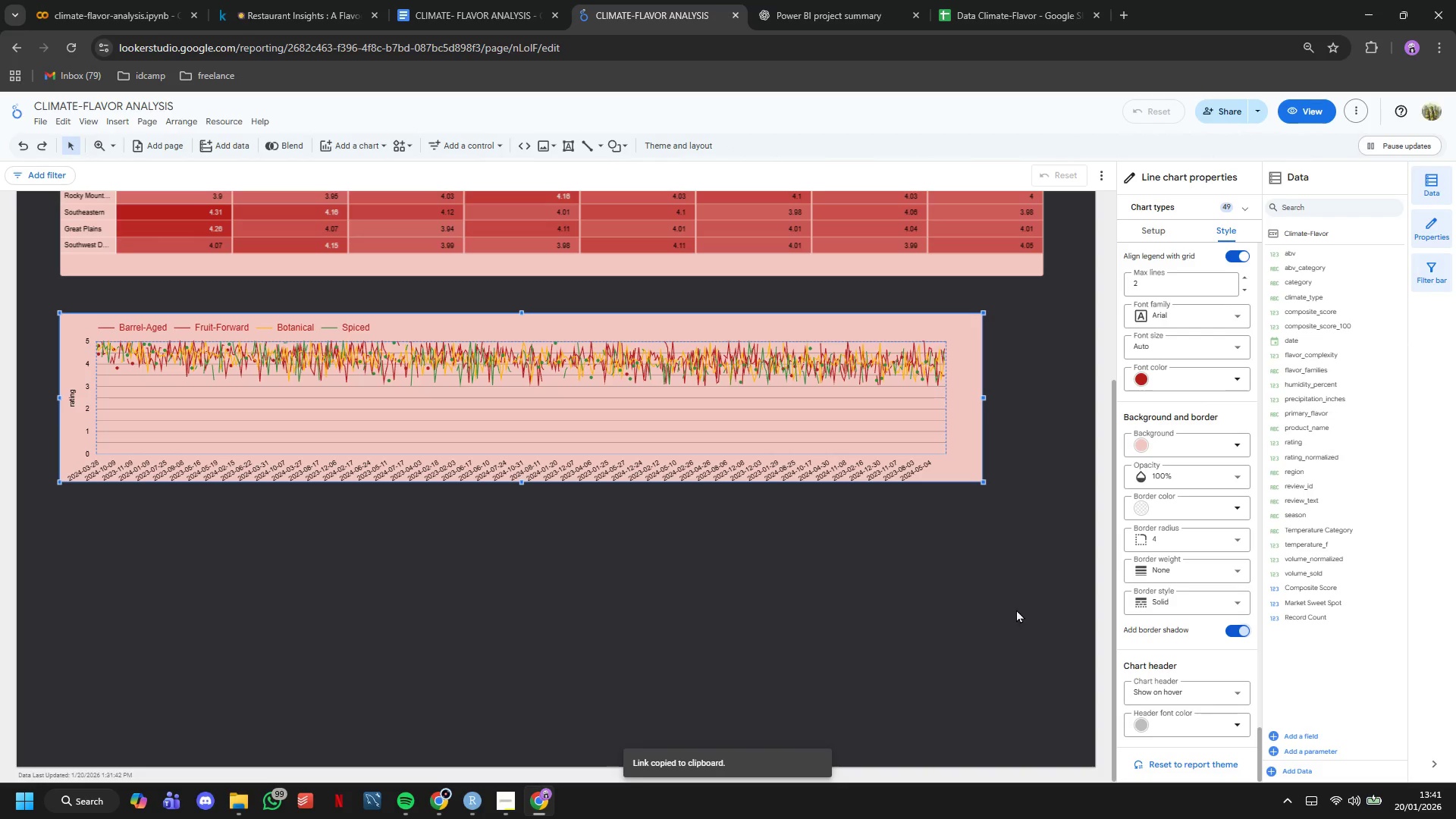 
scroll: coordinate [1181, 639], scroll_direction: up, amount: 7.0
 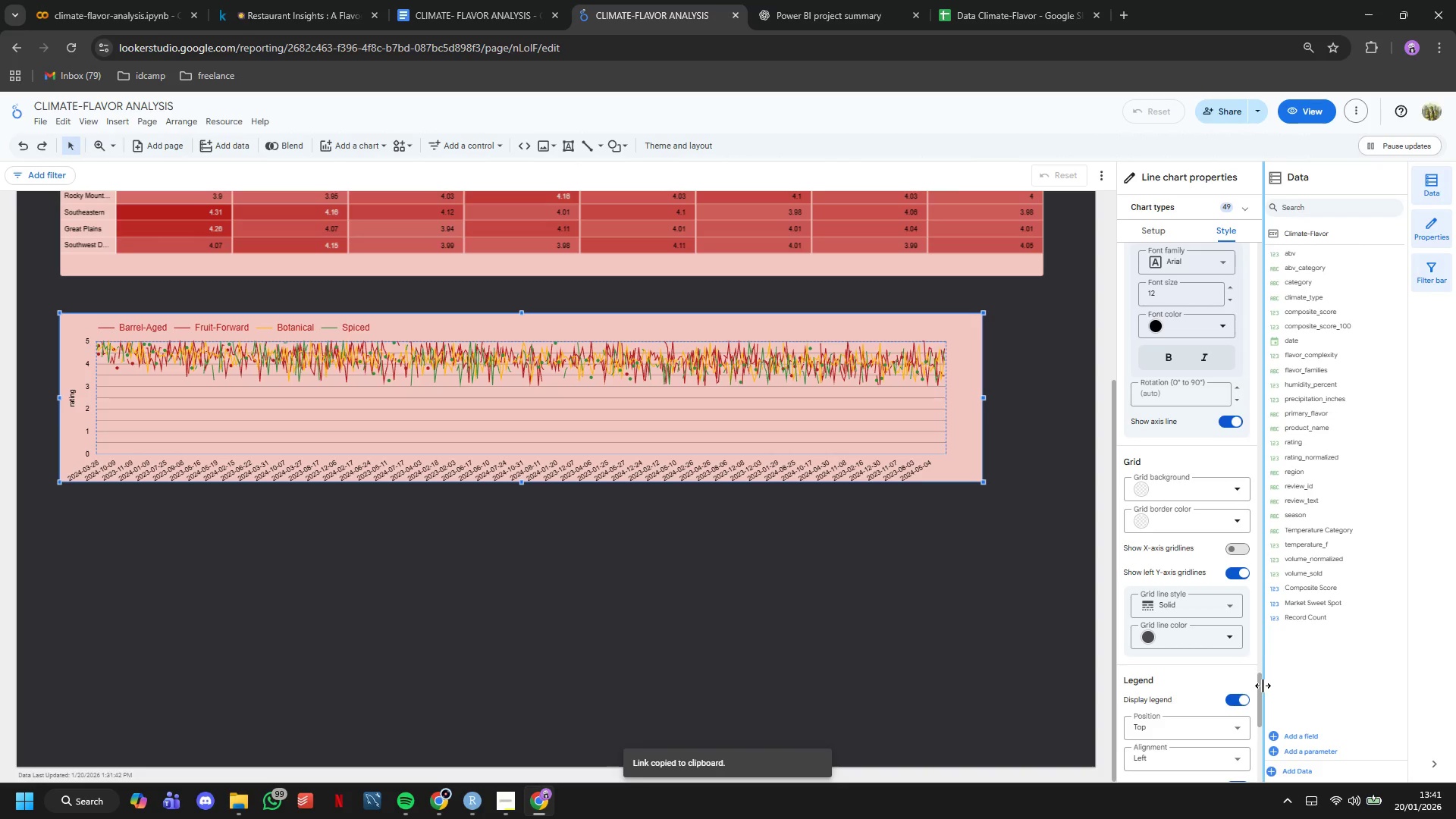 
left_click_drag(start_coordinate=[1260, 692], to_coordinate=[1267, 239])
 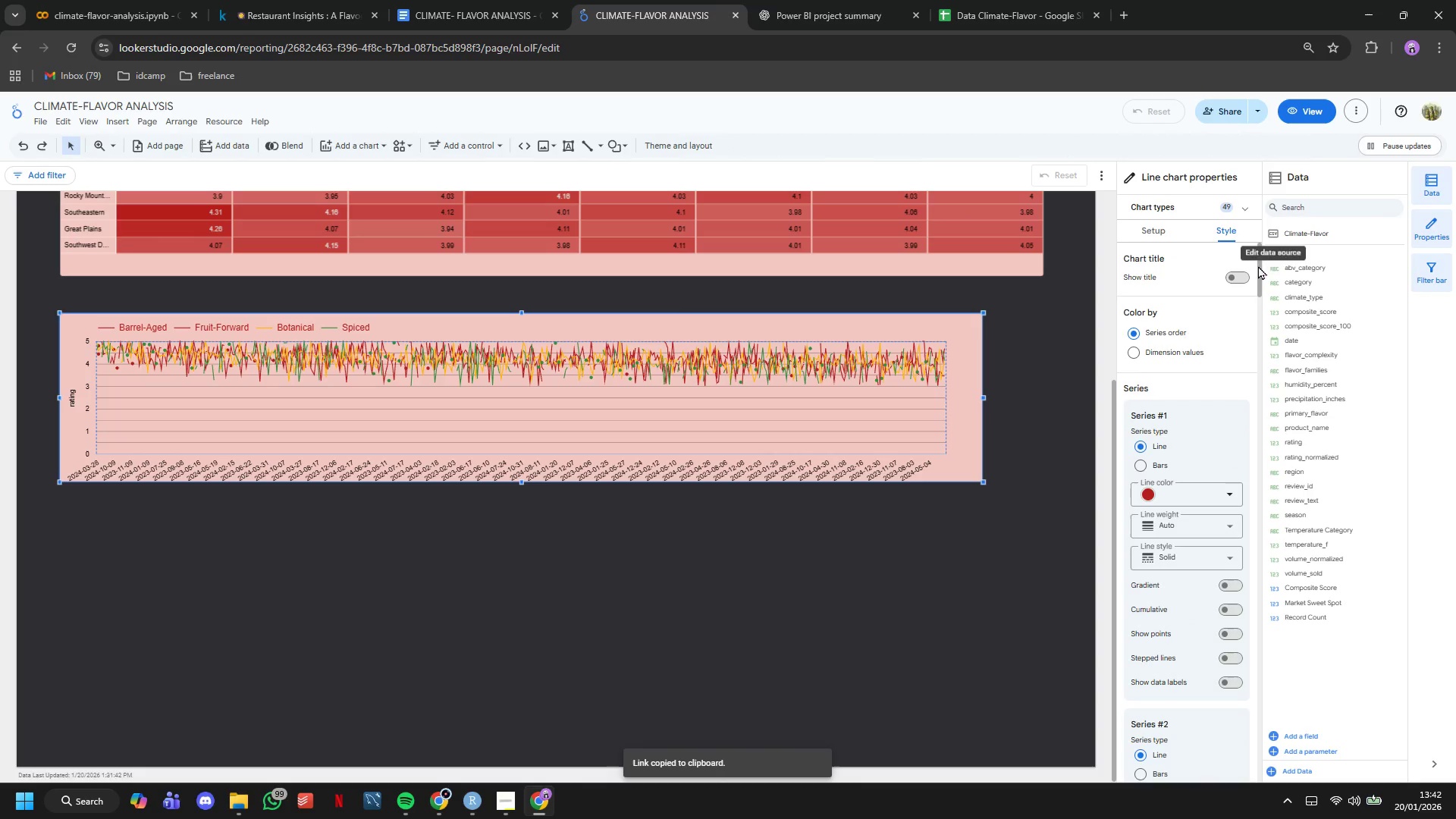 
mouse_move([1238, 284])
 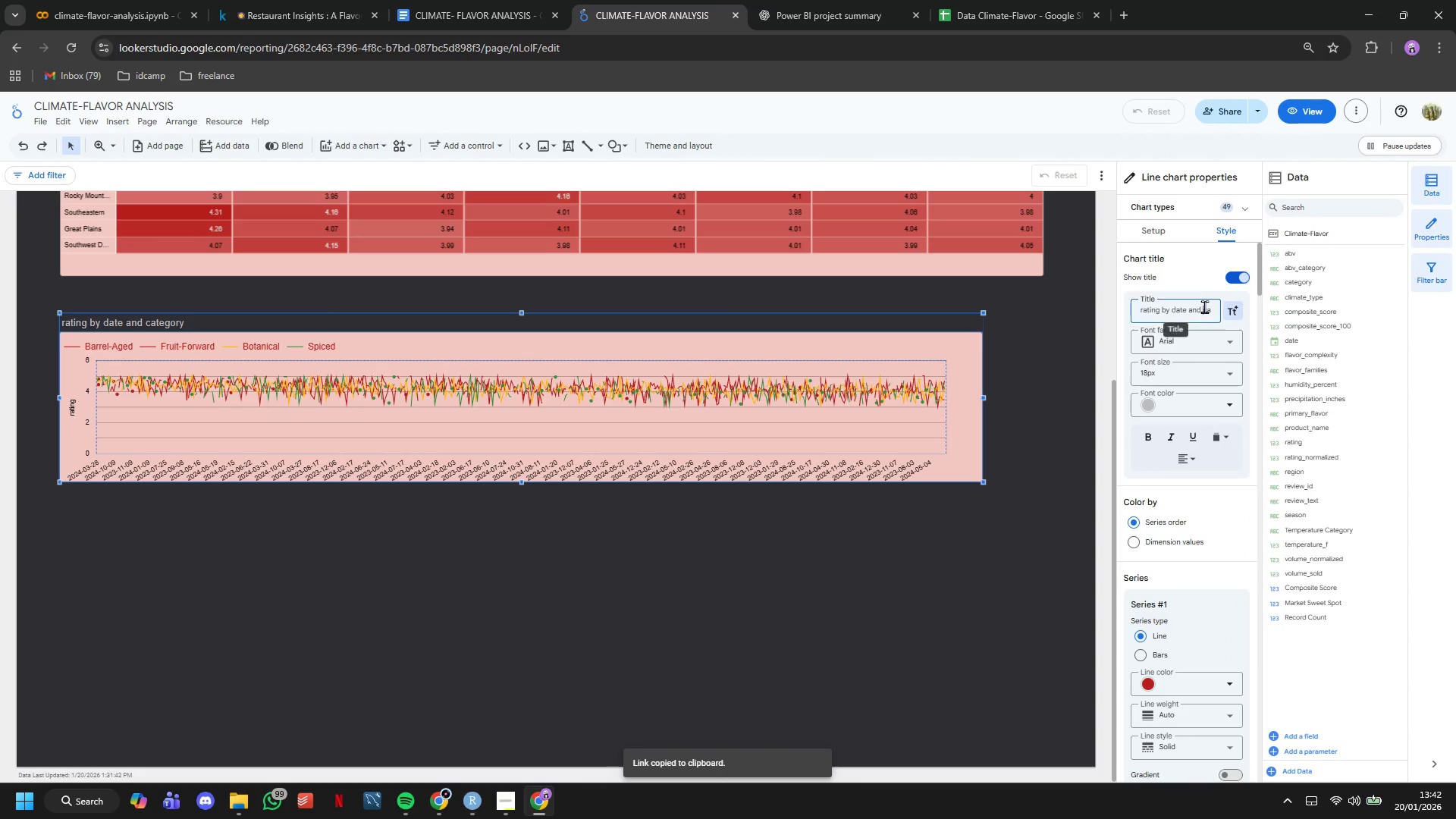 
double_click([1204, 306])
 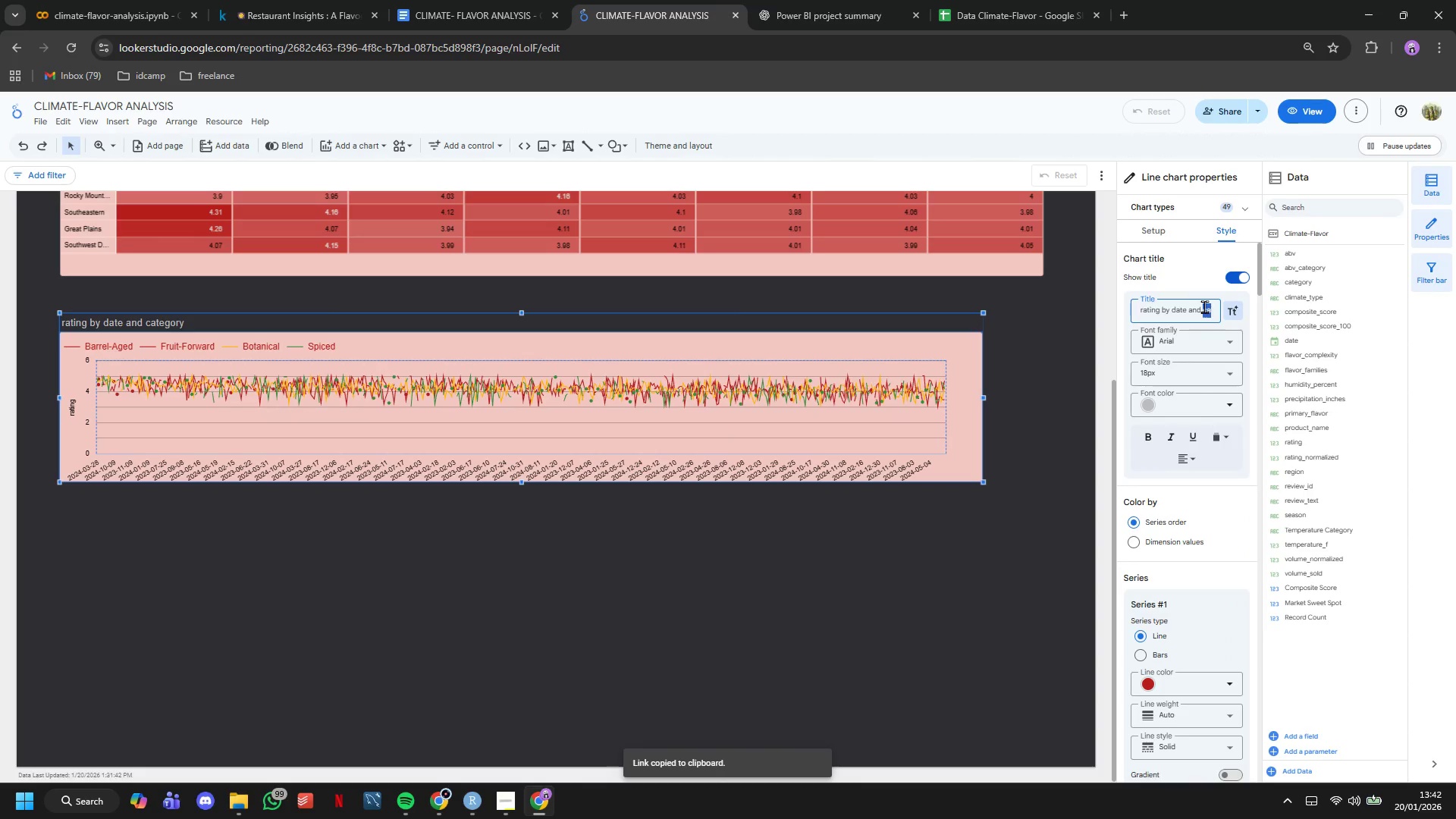 
triple_click([1204, 306])
 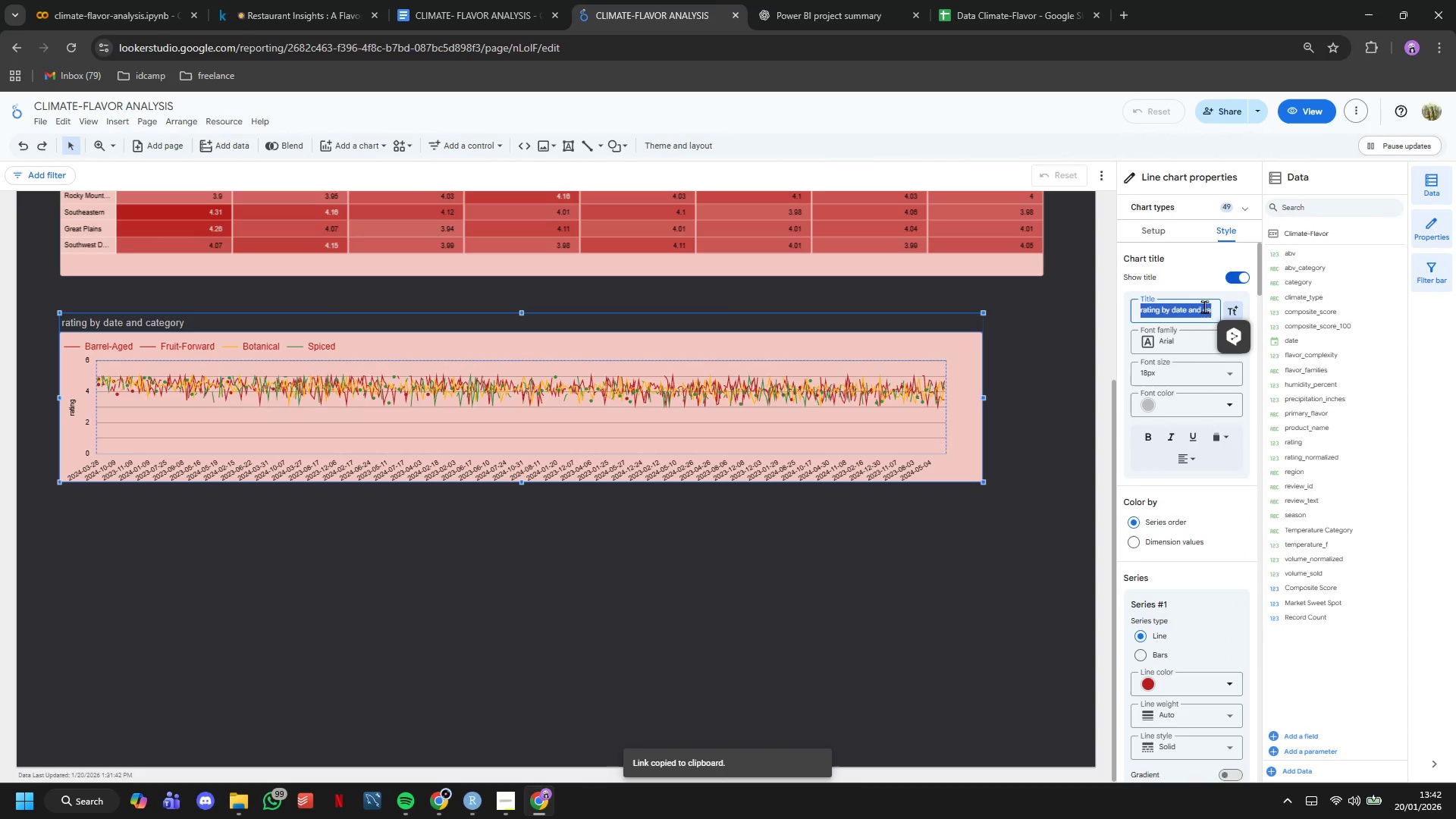 
type(Seasonal Trend Lines)
 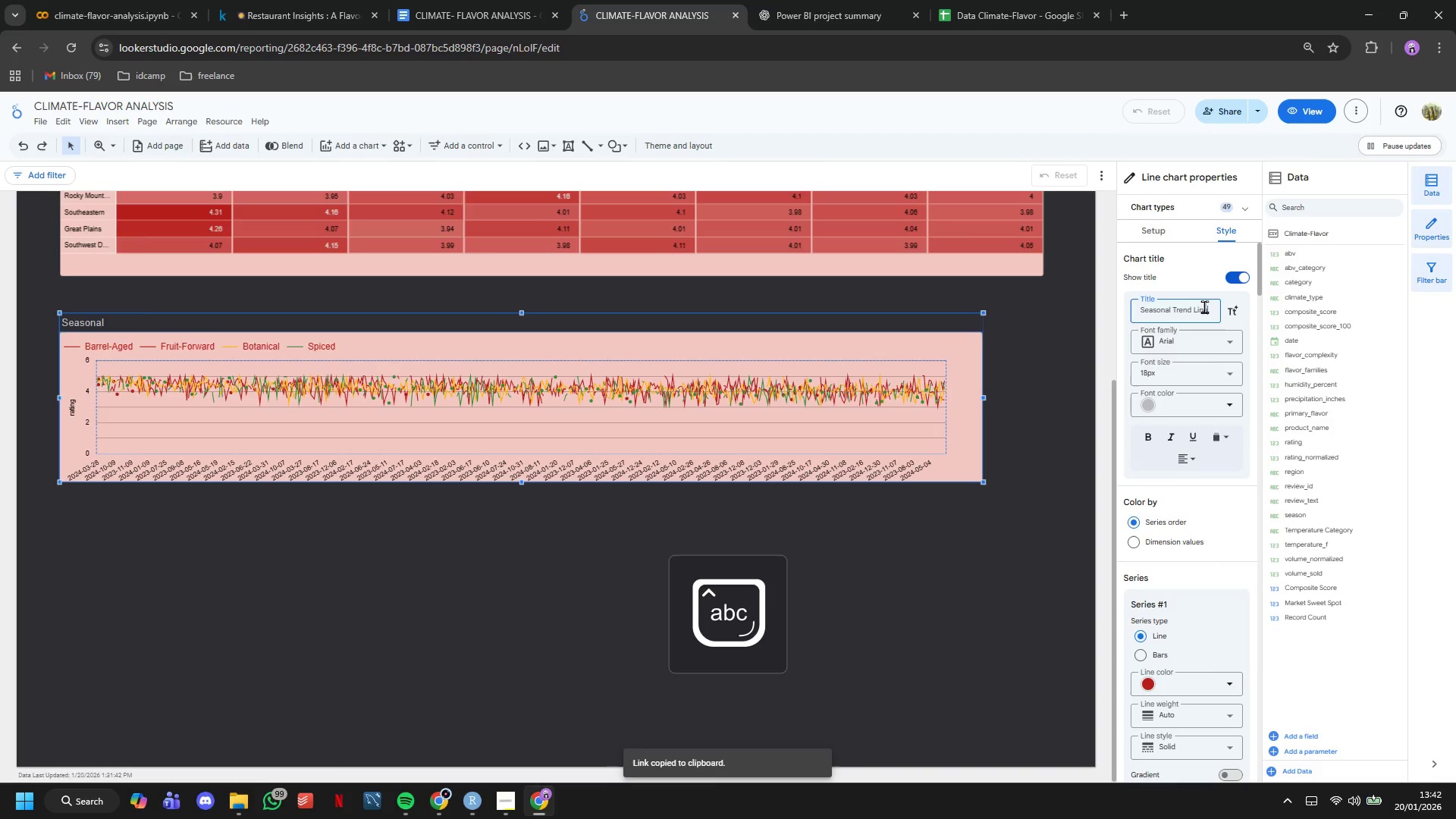 
key(Enter)
 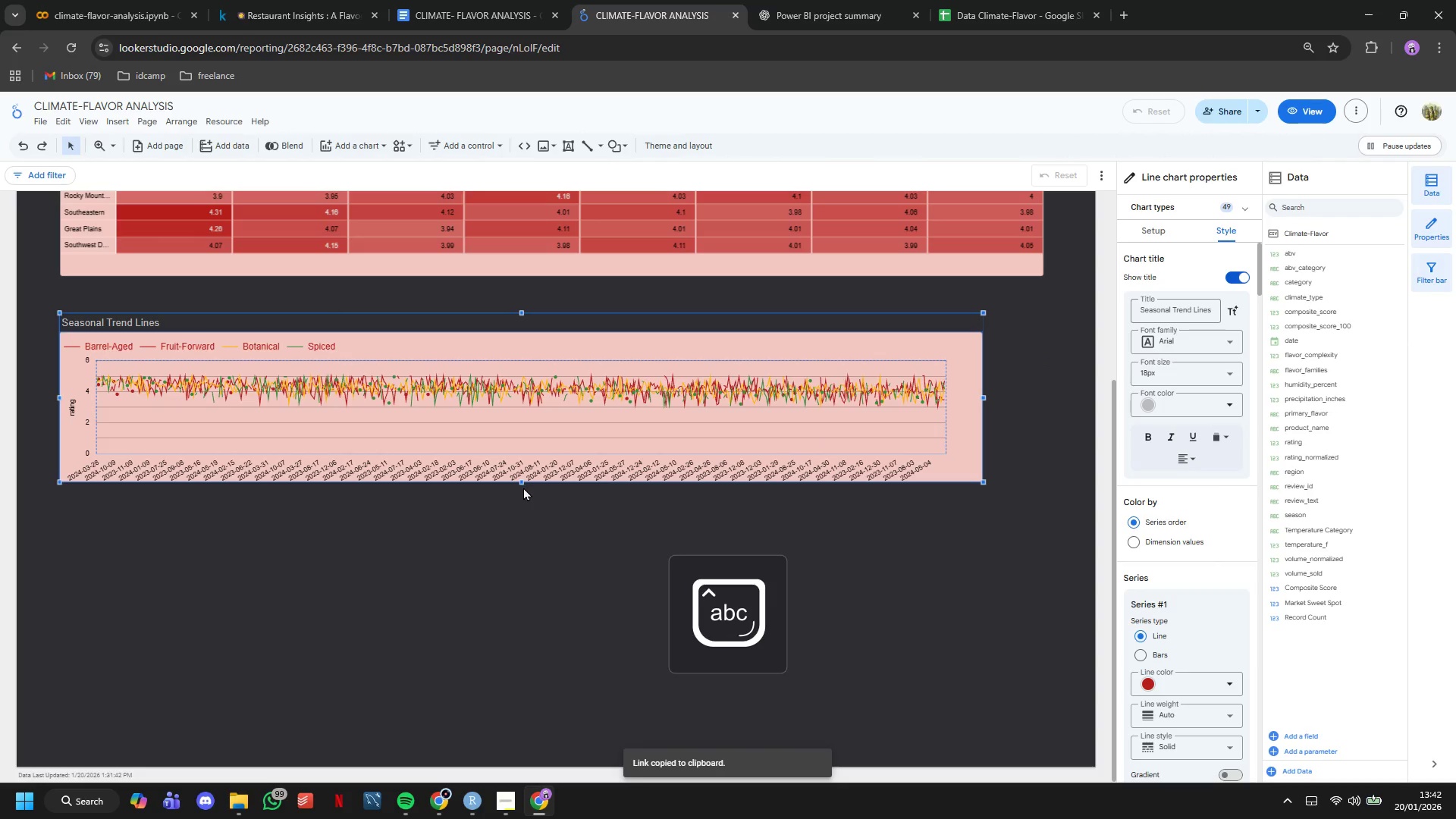 
left_click_drag(start_coordinate=[522, 480], to_coordinate=[532, 593])
 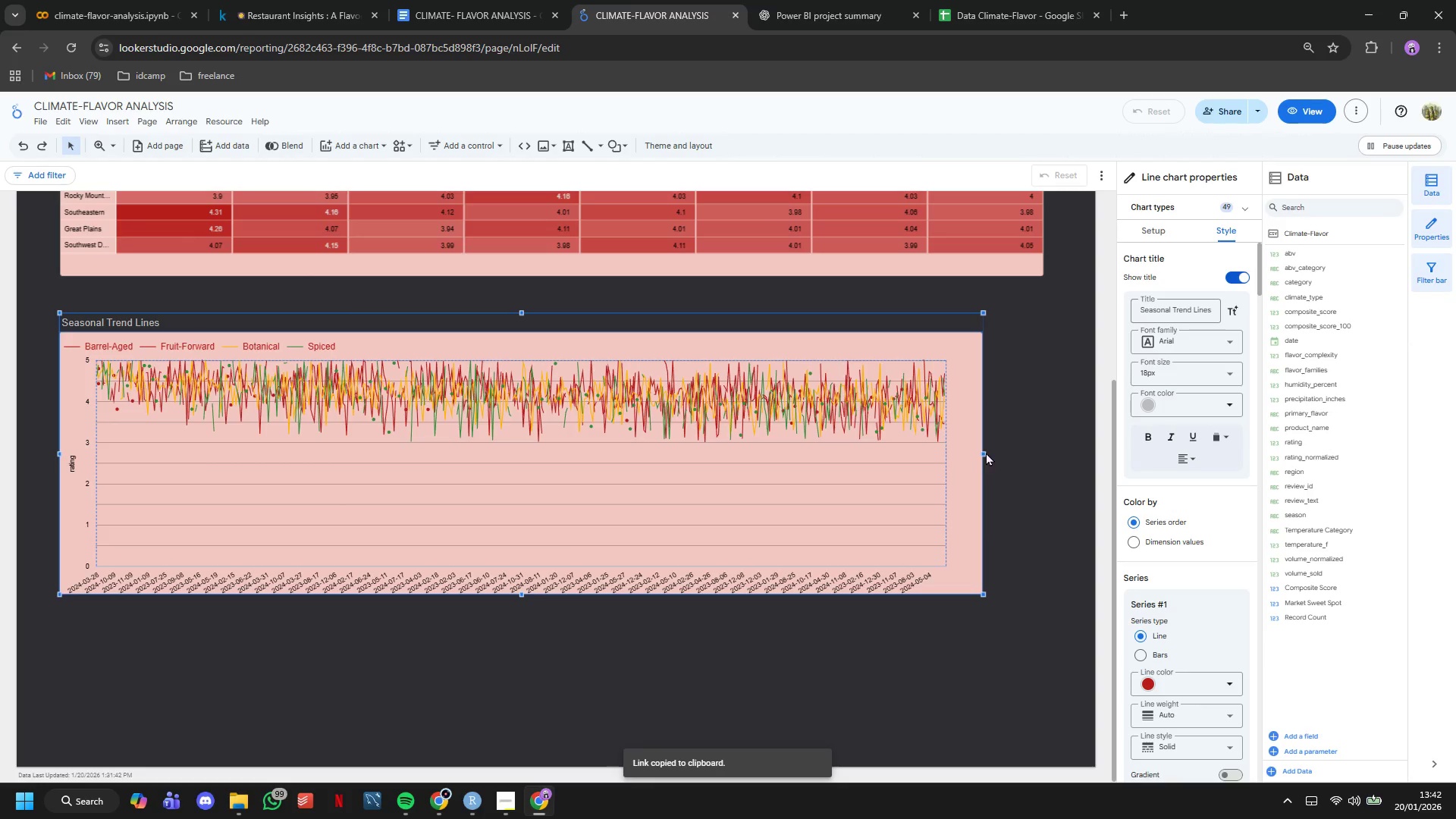 
left_click_drag(start_coordinate=[981, 453], to_coordinate=[1044, 454])
 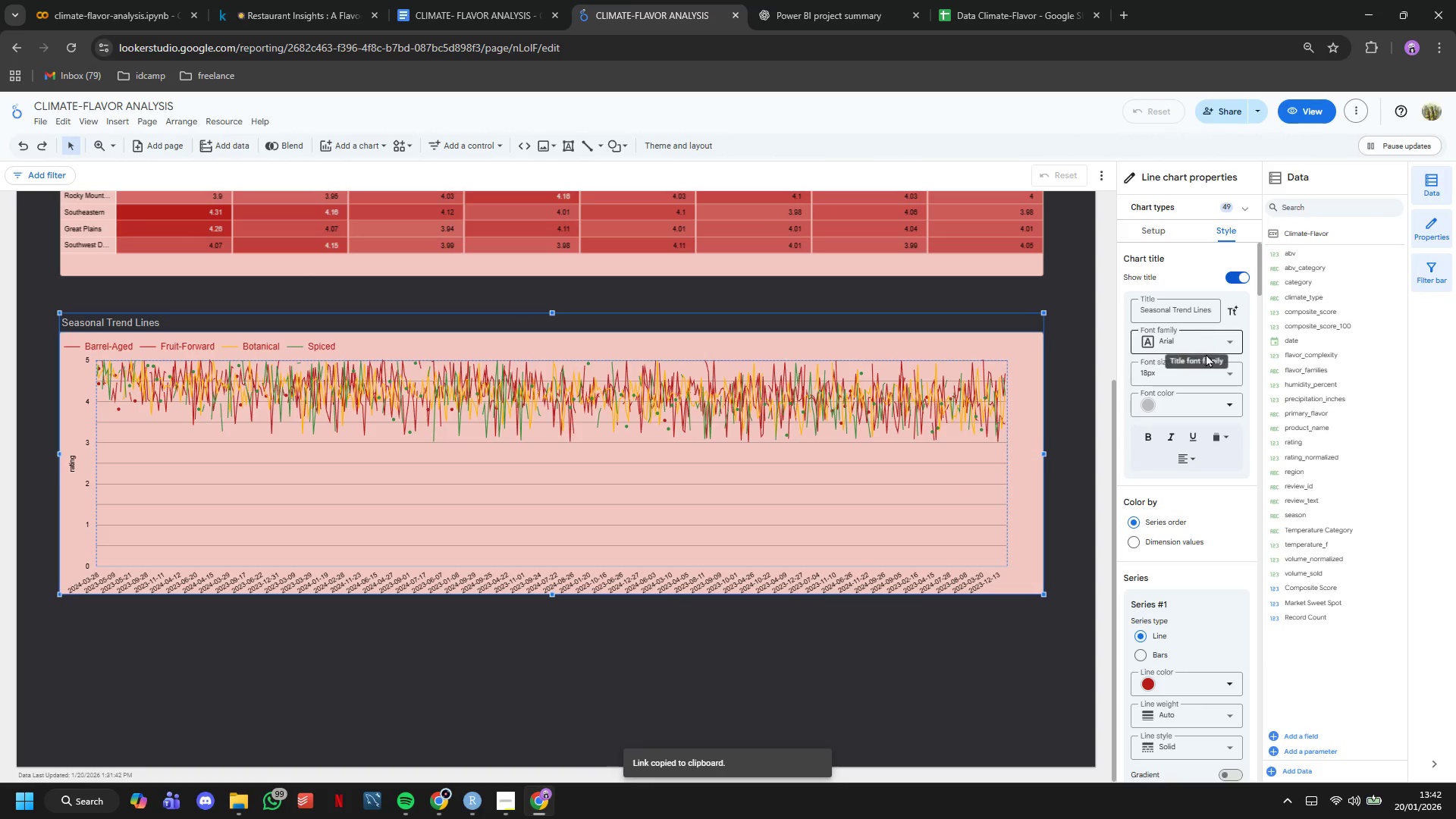 
left_click([1177, 371])
 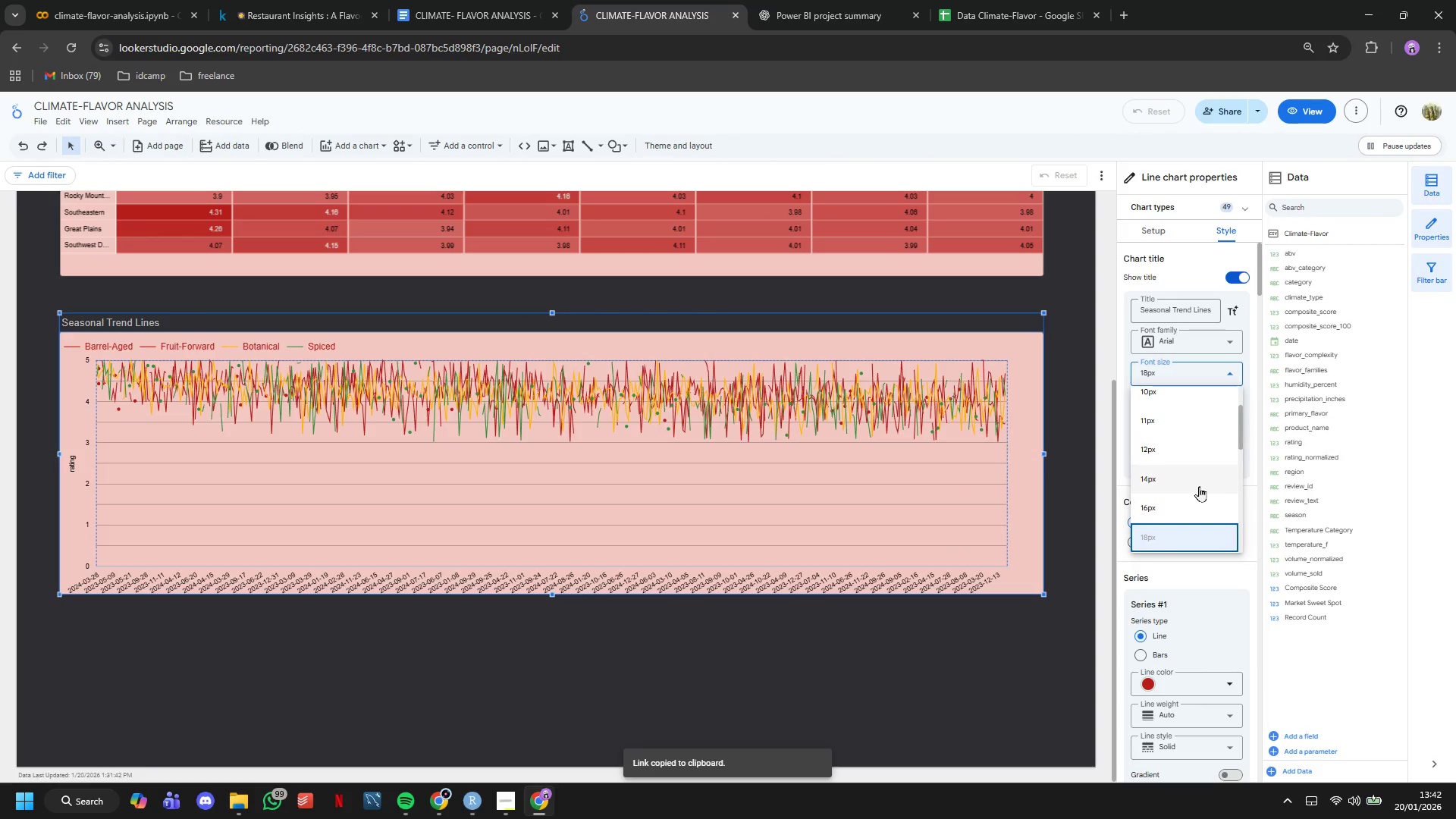 
scroll: coordinate [1194, 472], scroll_direction: down, amount: 2.0
 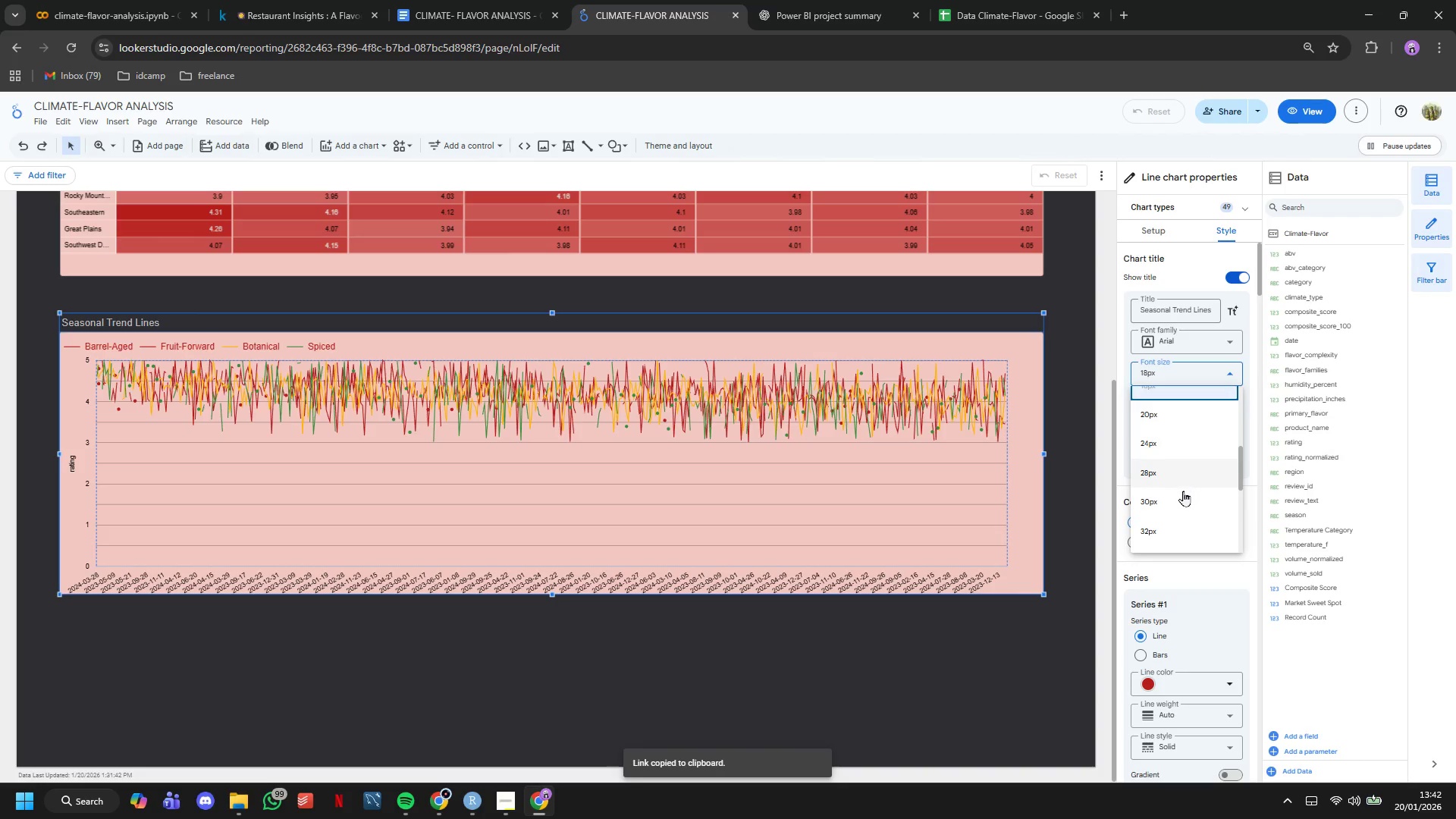 
left_click([1181, 495])
 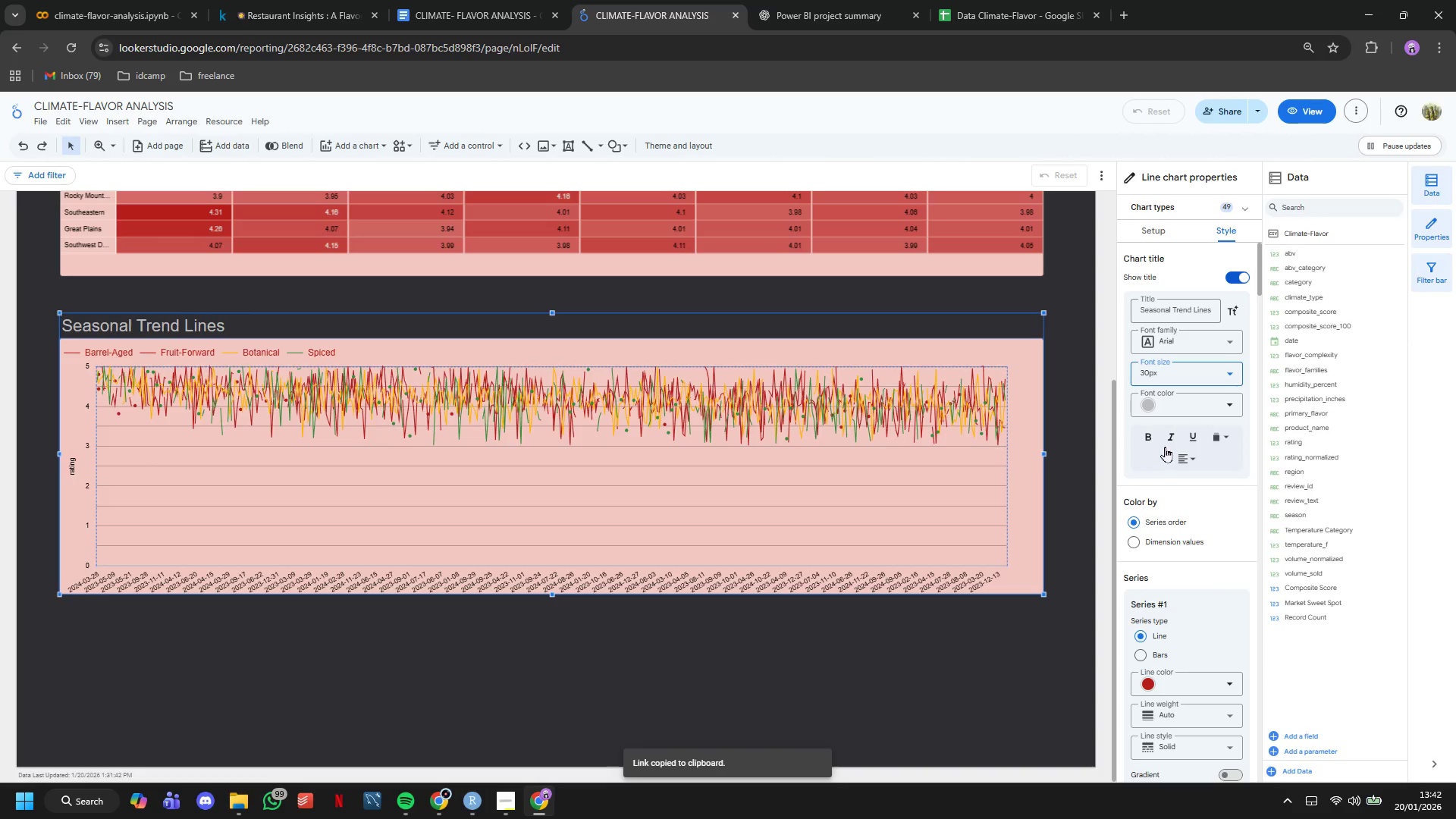 
left_click([1172, 436])
 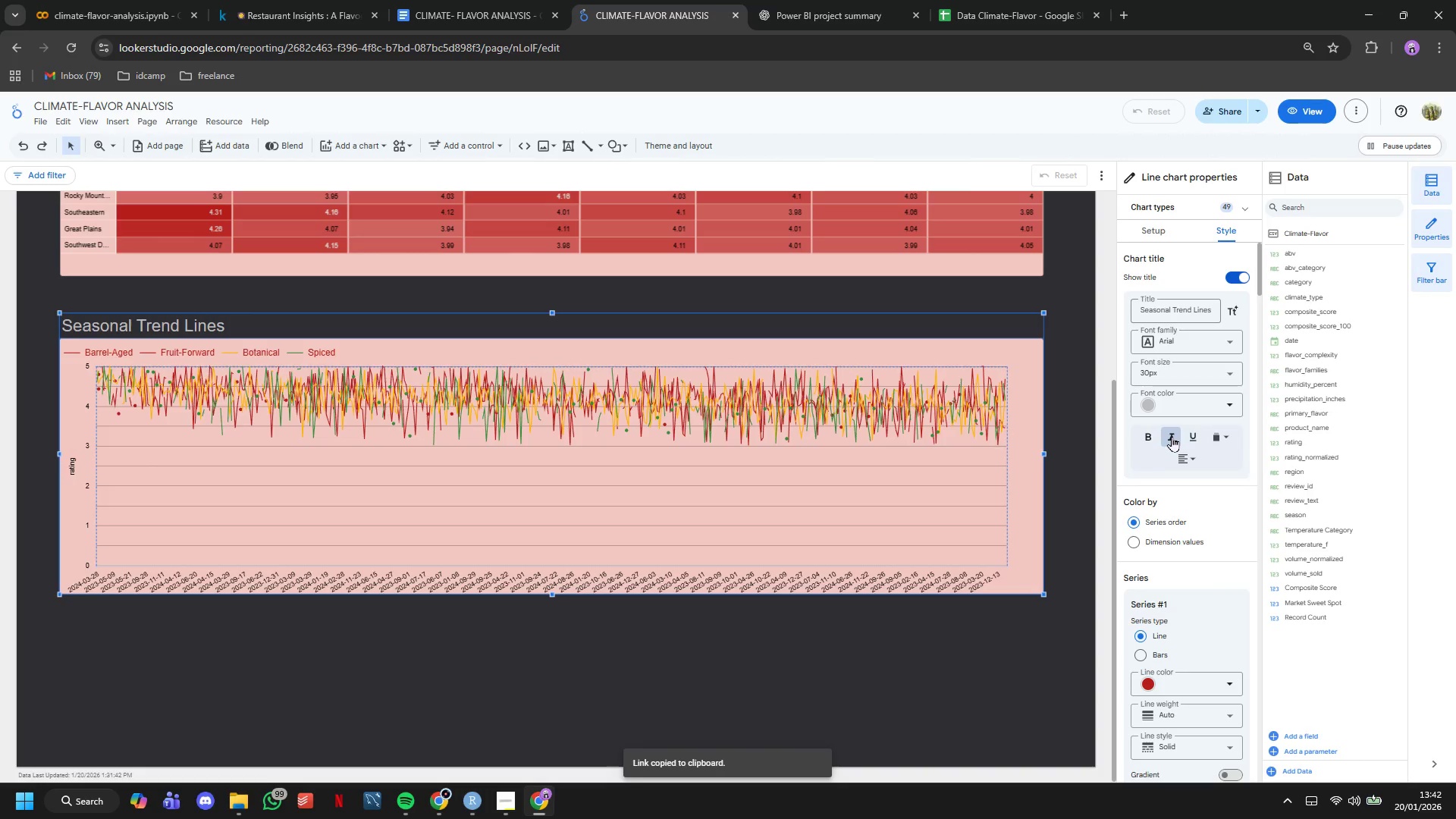 
left_click([1172, 436])
 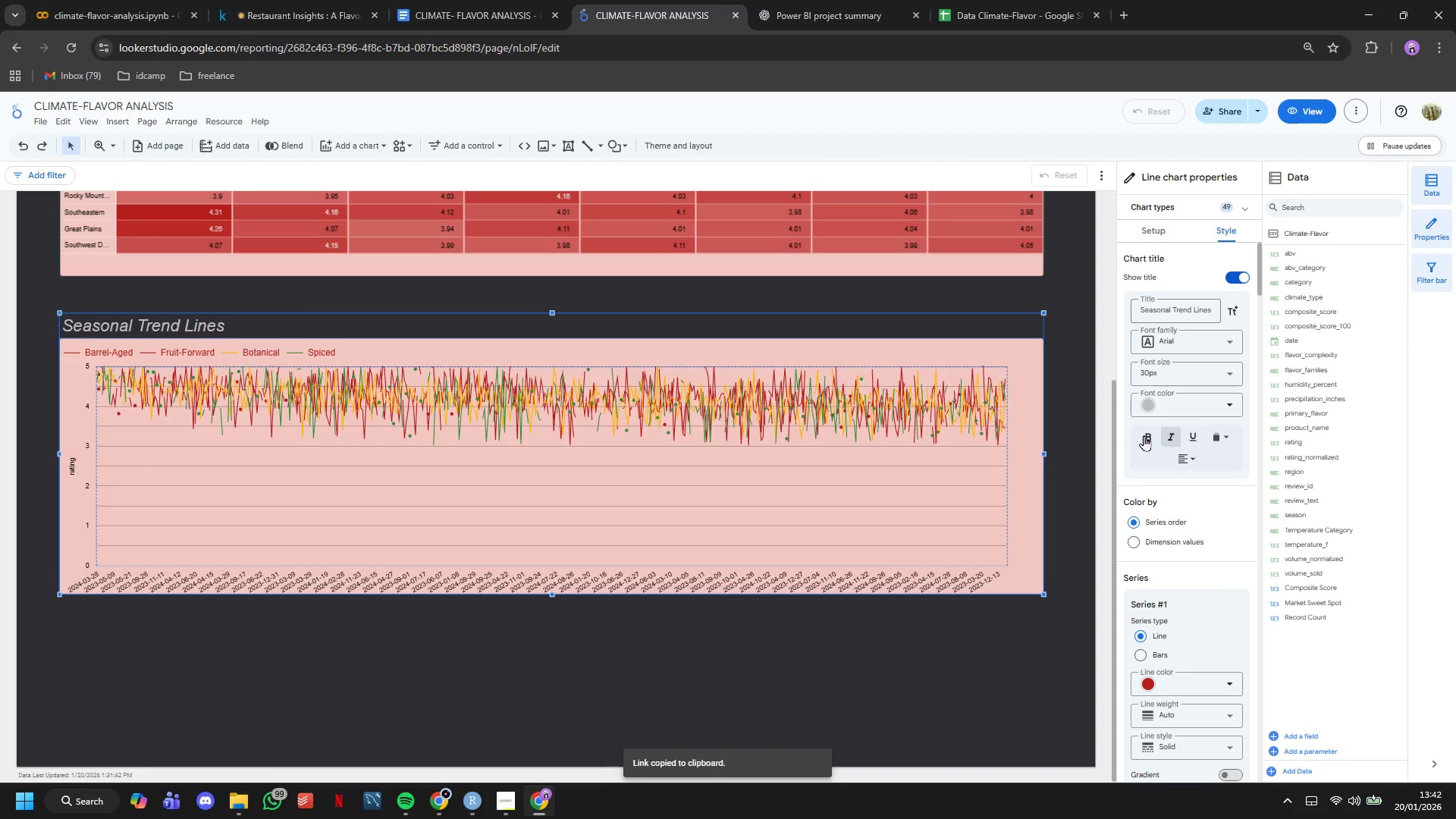 
left_click([1144, 435])
 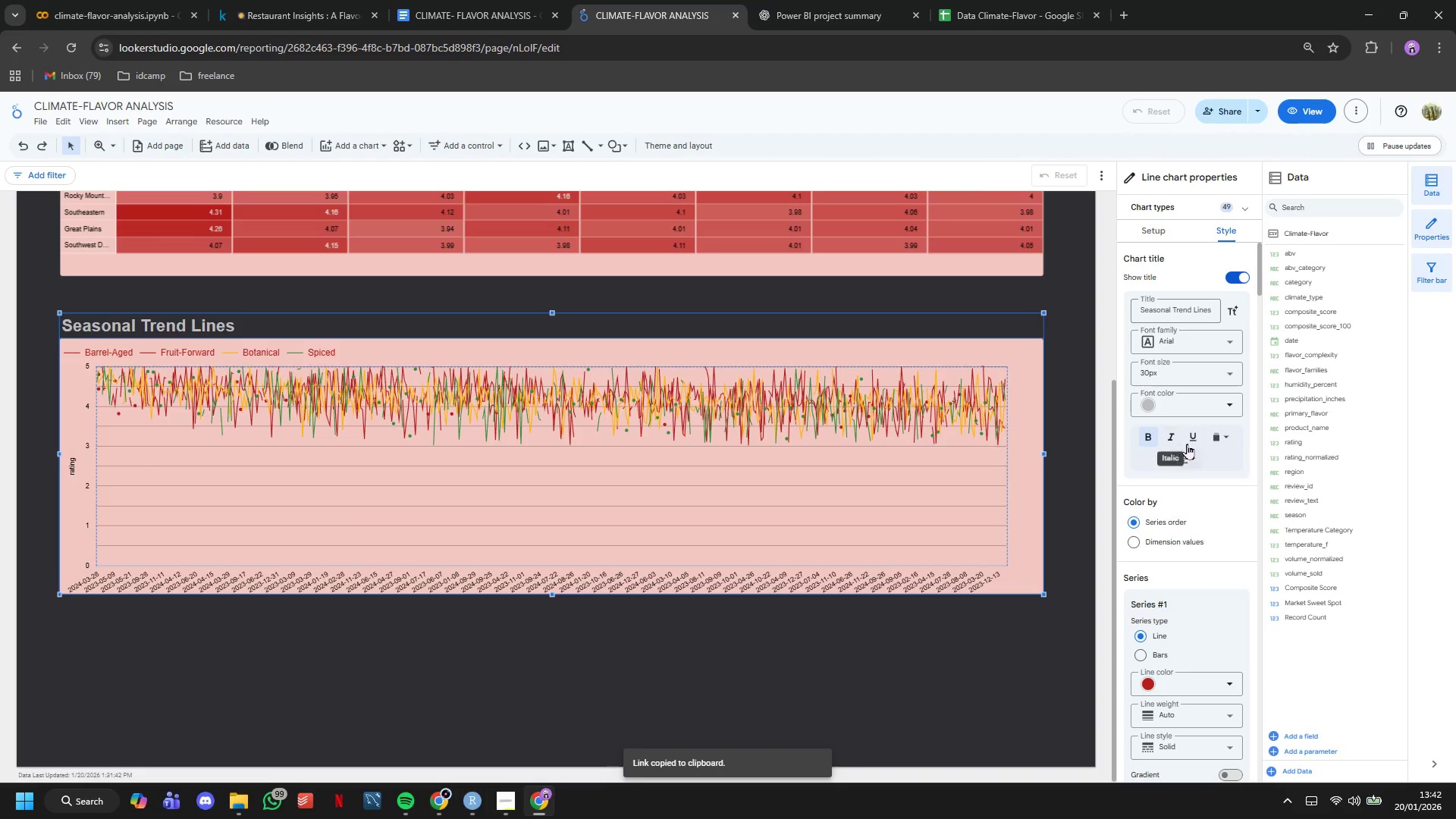 
left_click([1181, 449])
 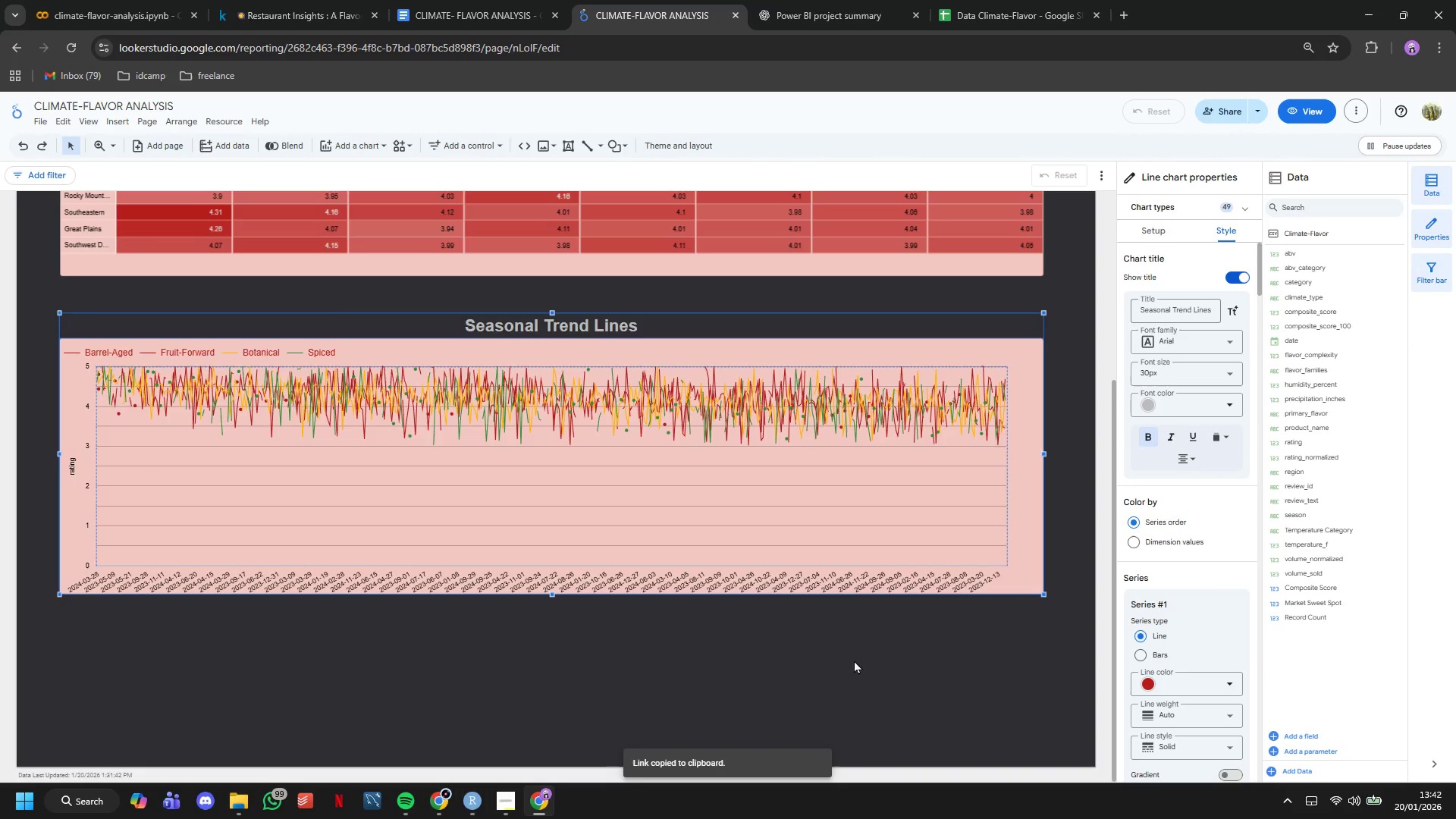 
scroll: coordinate [852, 667], scroll_direction: up, amount: 5.0
 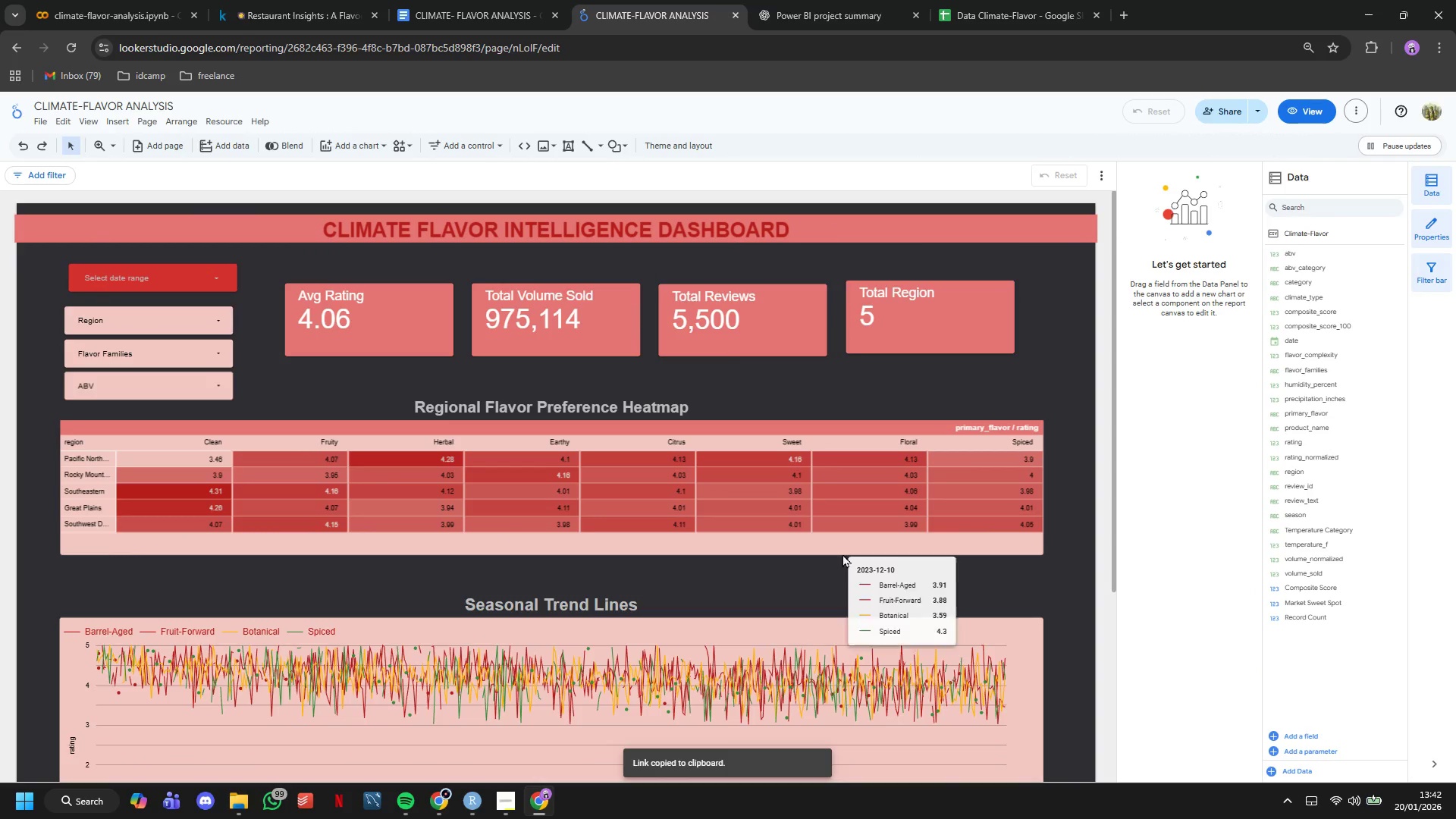 
scroll: coordinate [843, 551], scroll_direction: none, amount: 0.0
 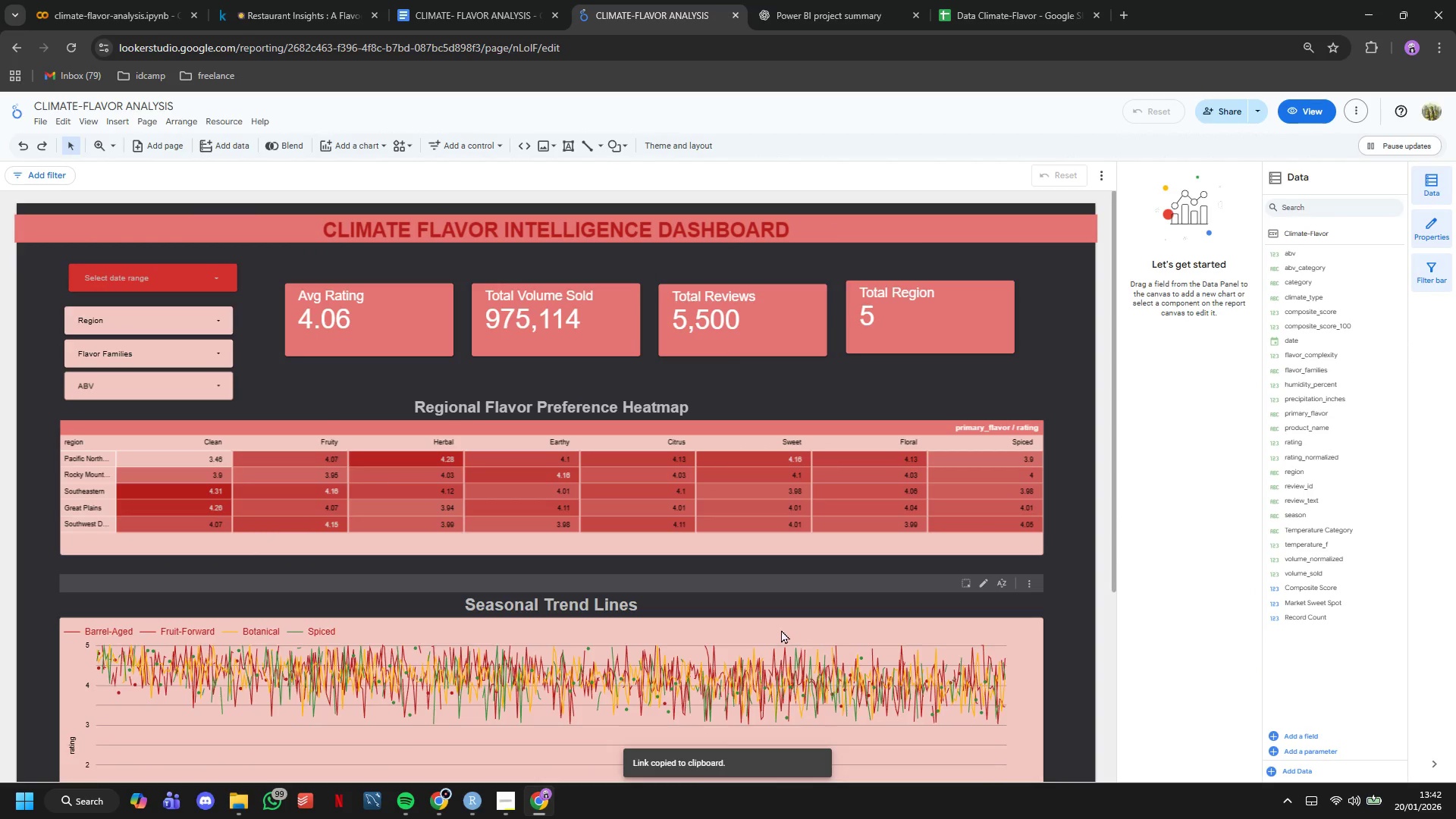 
left_click_drag(start_coordinate=[781, 629], to_coordinate=[779, 576])
 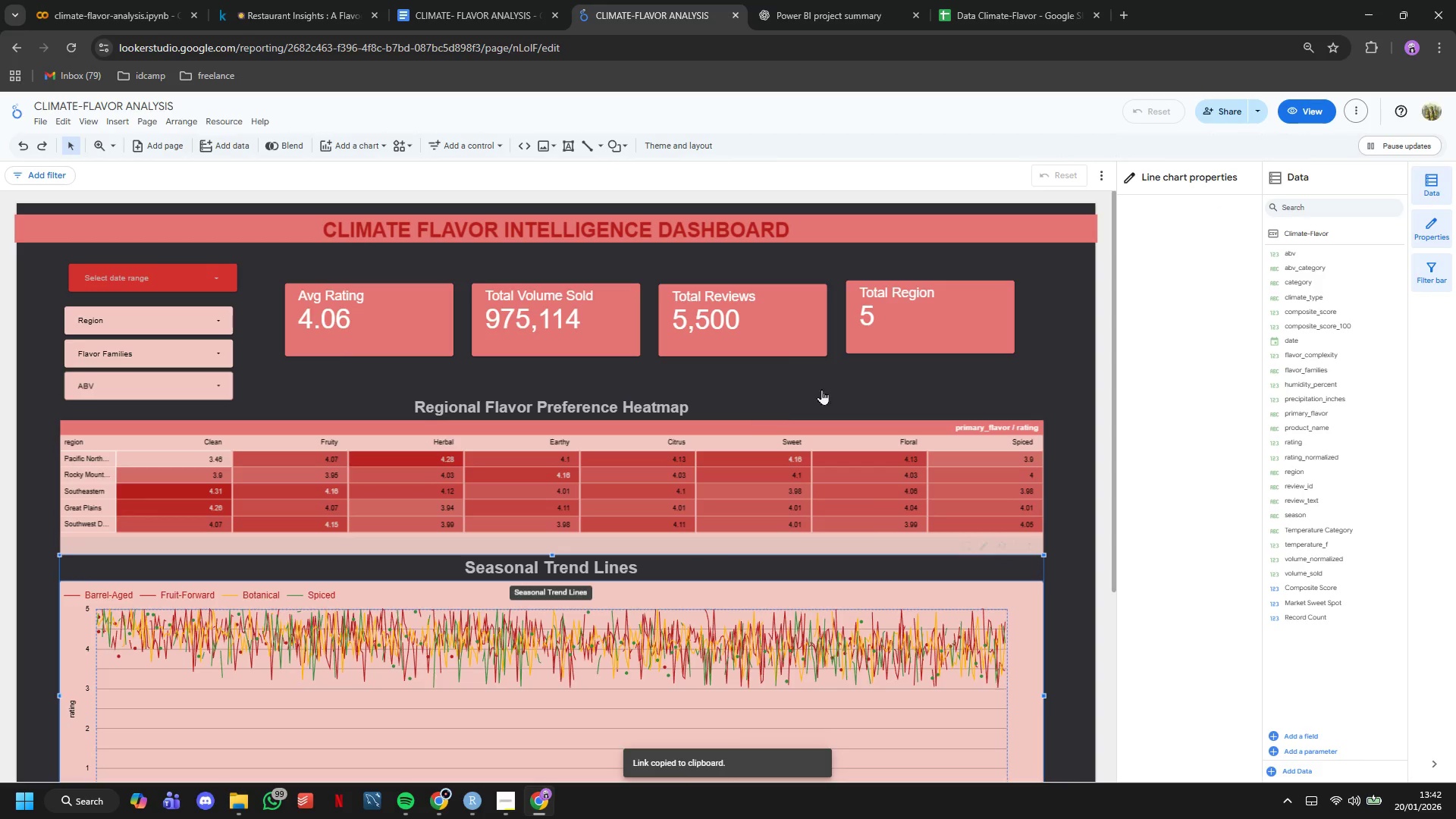 
left_click([837, 385])
 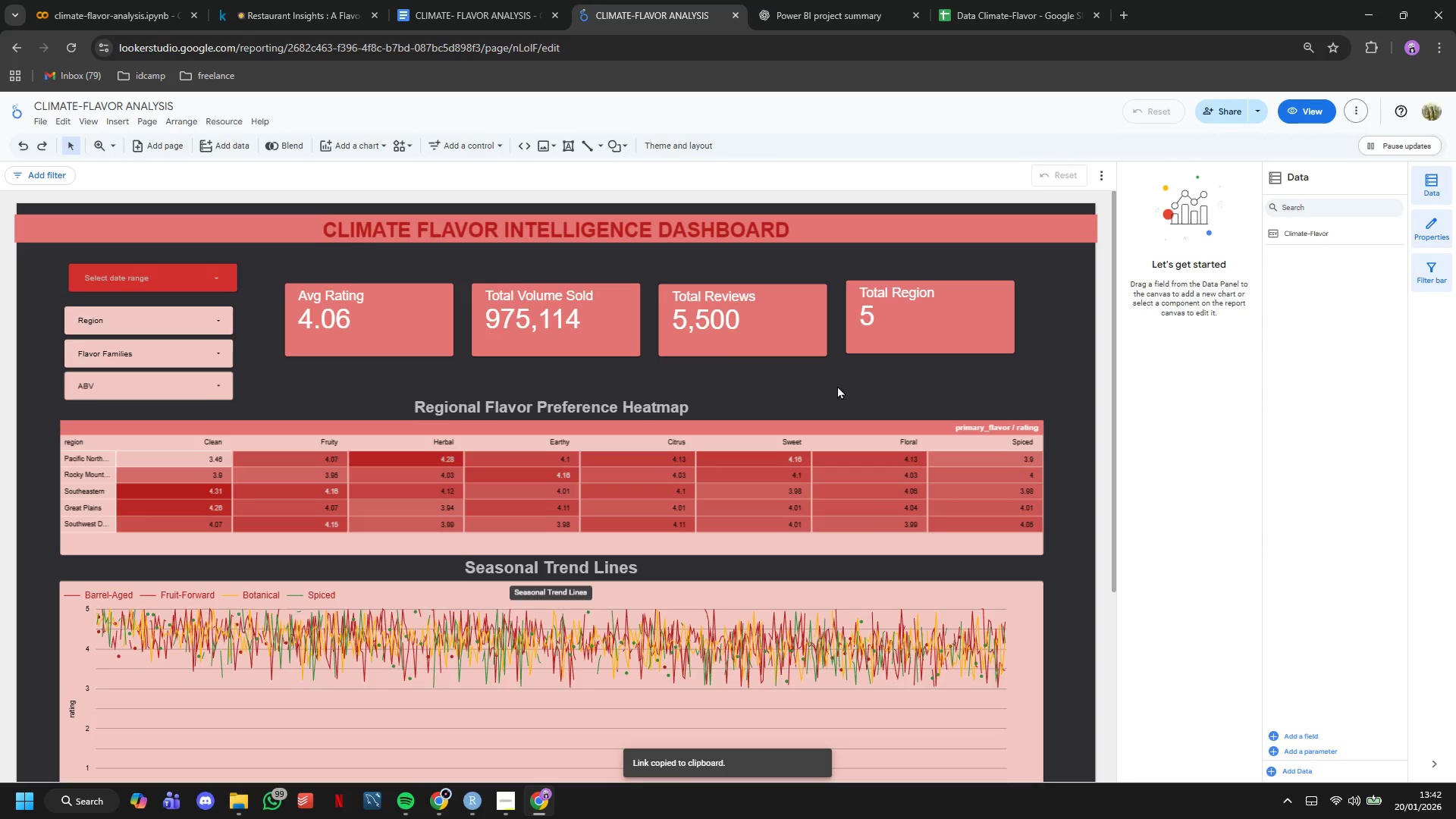 
scroll: coordinate [866, 391], scroll_direction: down, amount: 9.0
 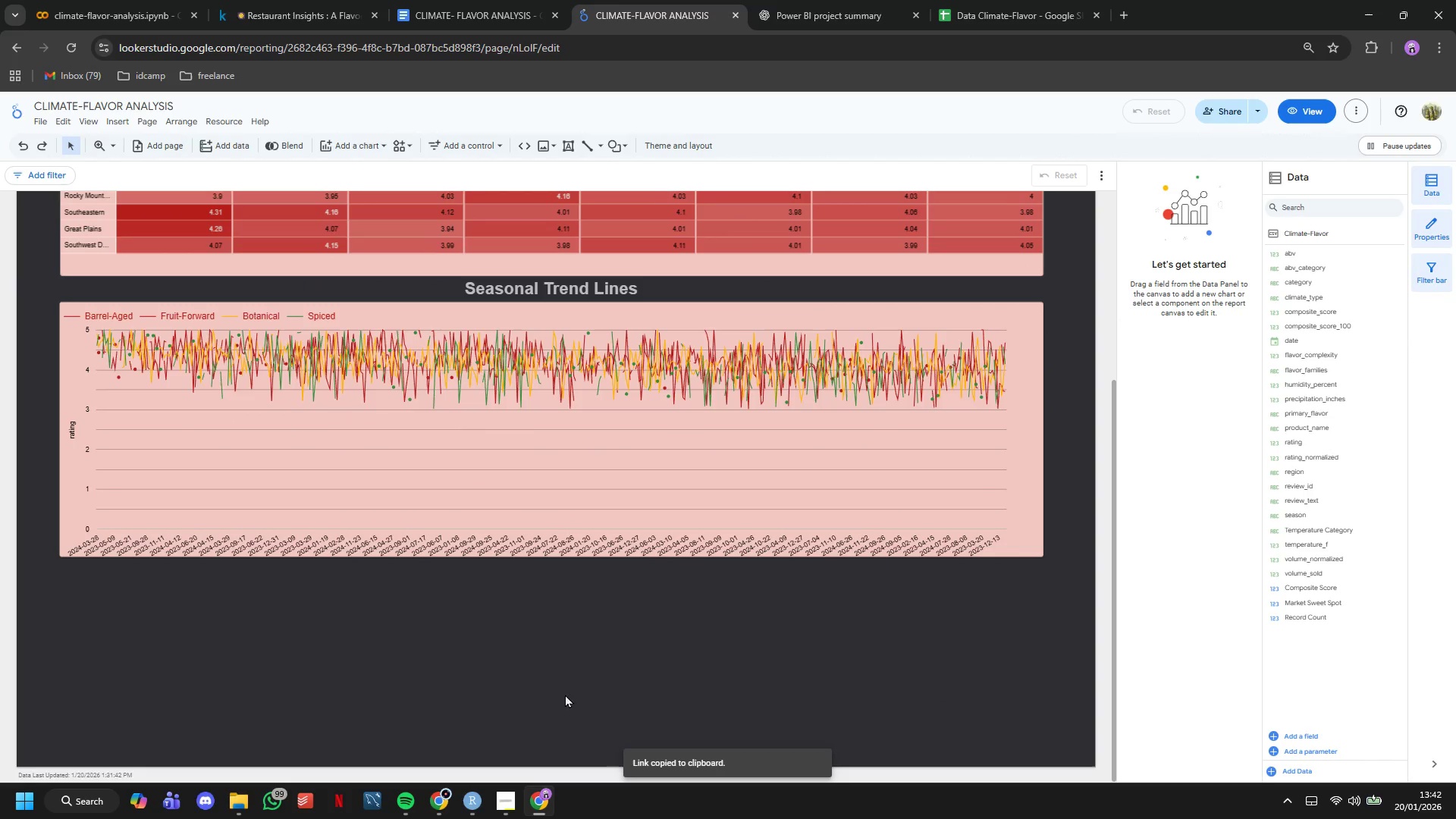 
left_click([498, 799])